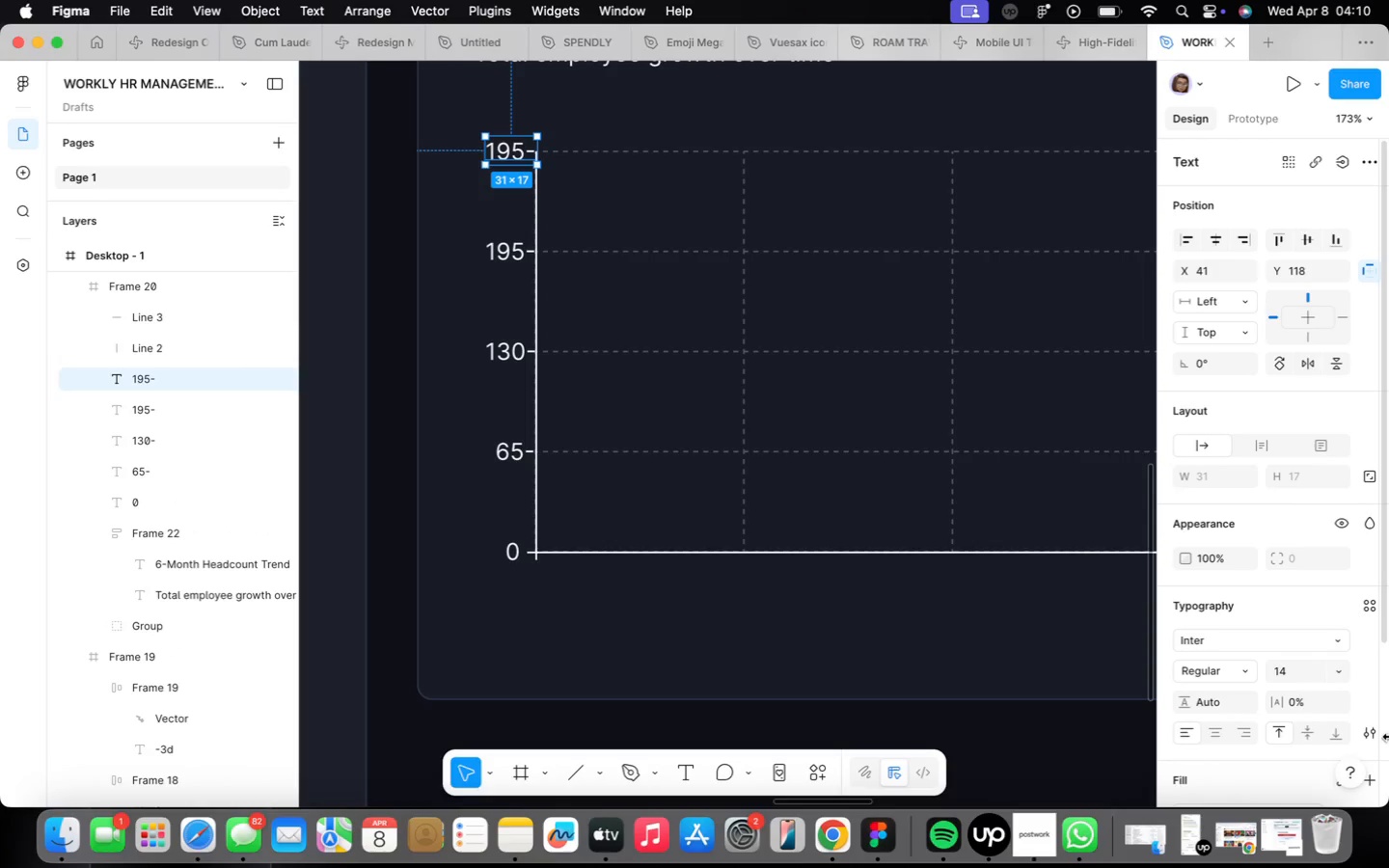 
key(ArrowDown)
 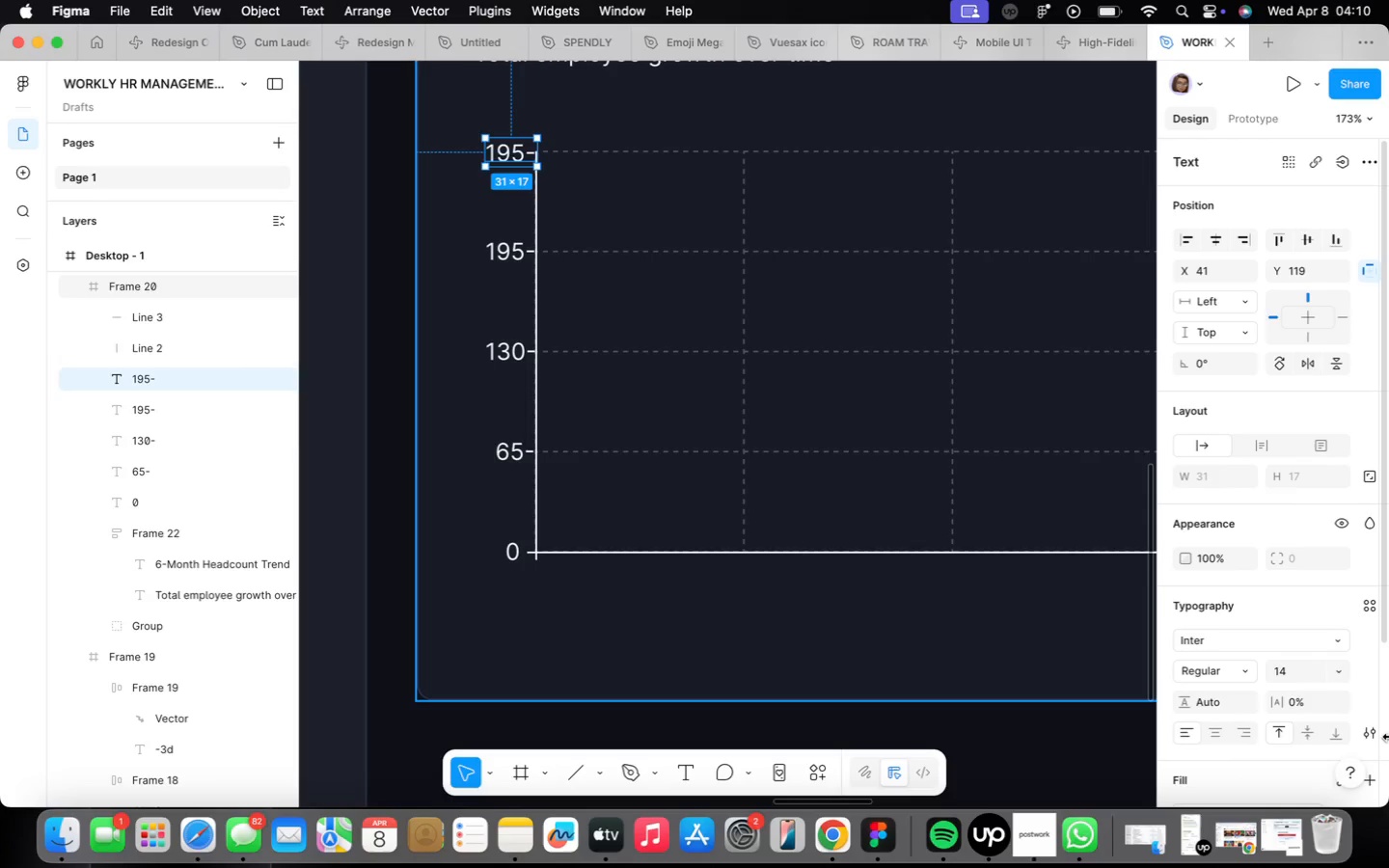 
key(ArrowRight)
 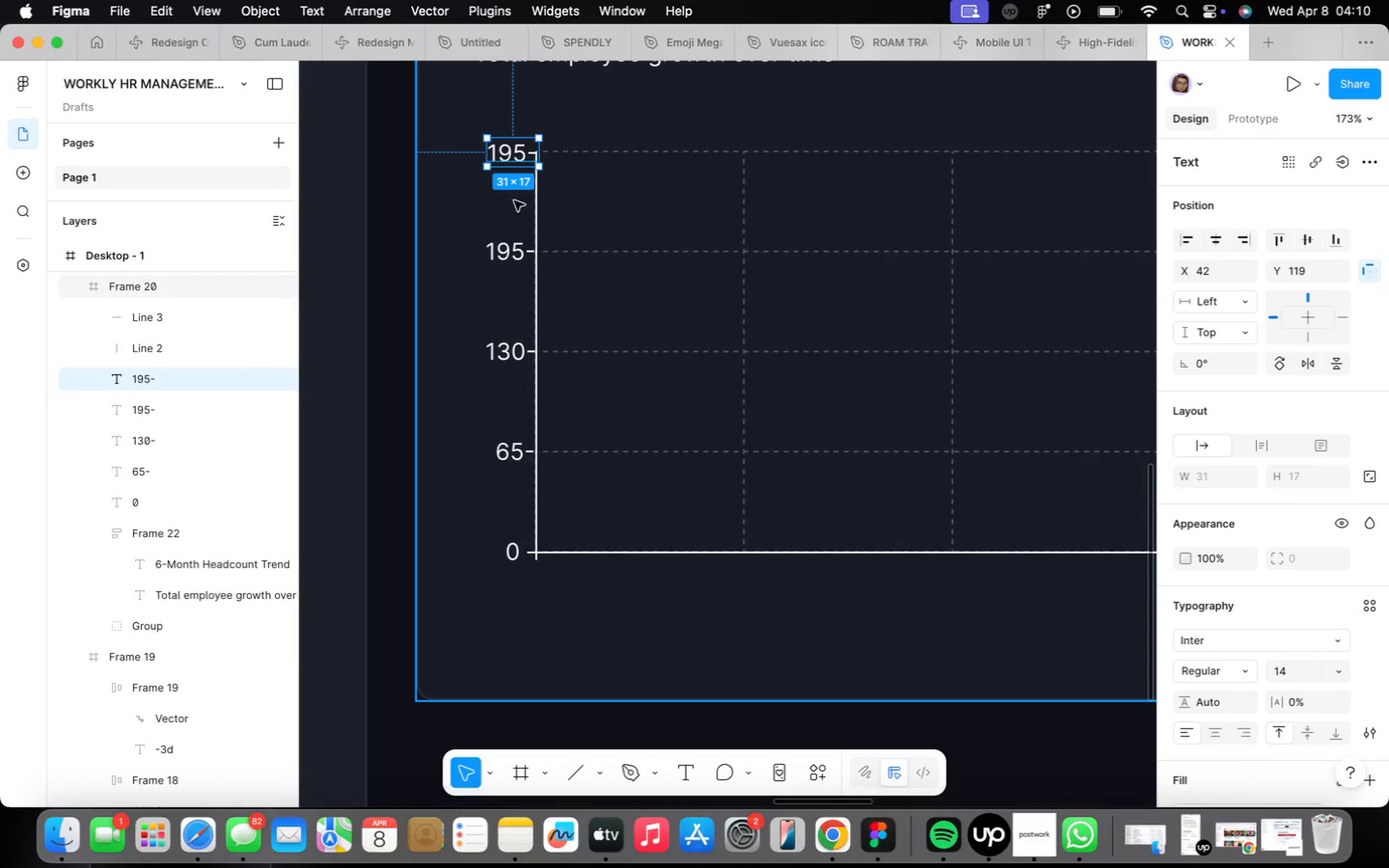 
left_click([498, 145])
 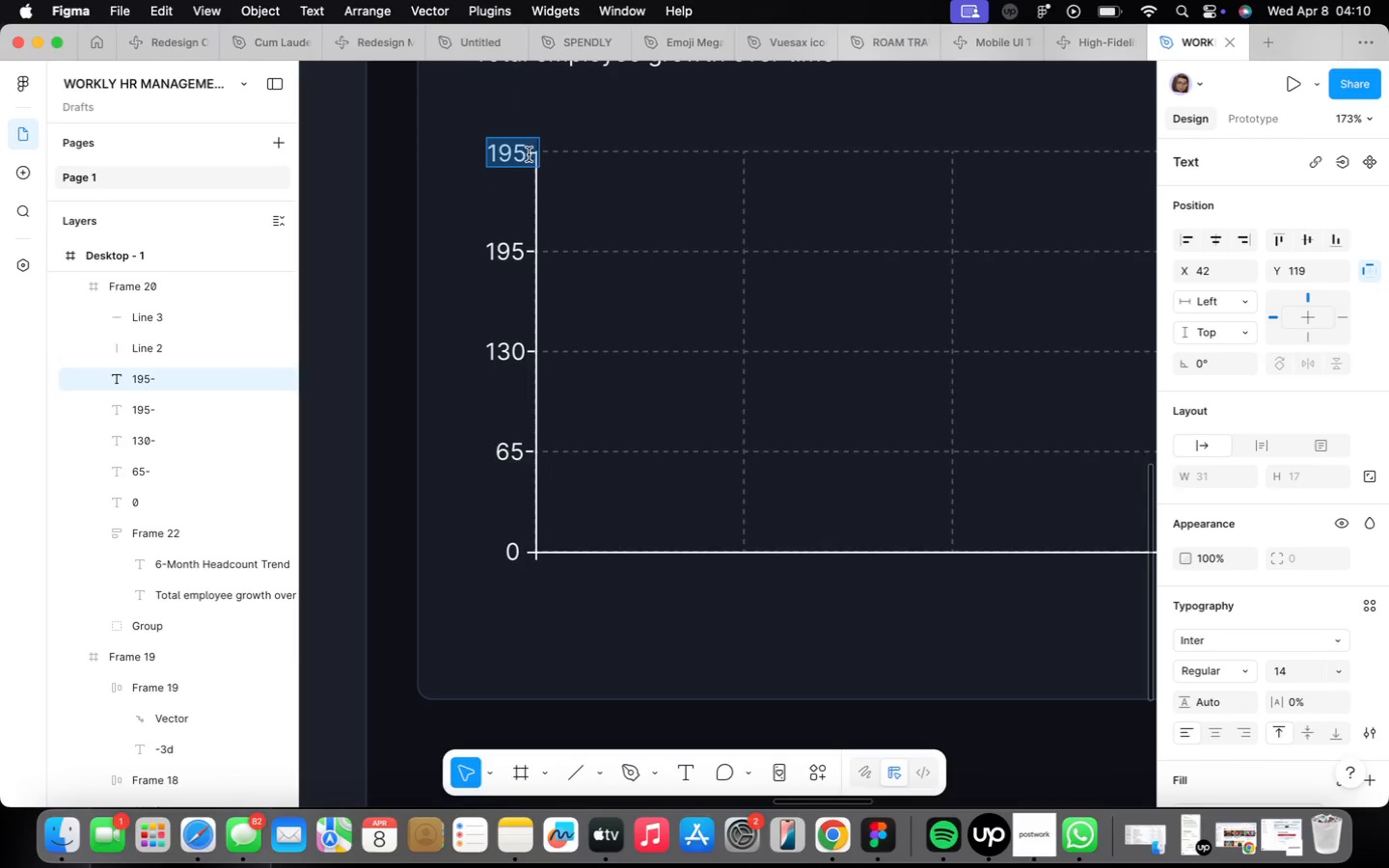 
left_click_drag(start_coordinate=[527, 154], to_coordinate=[490, 155])
 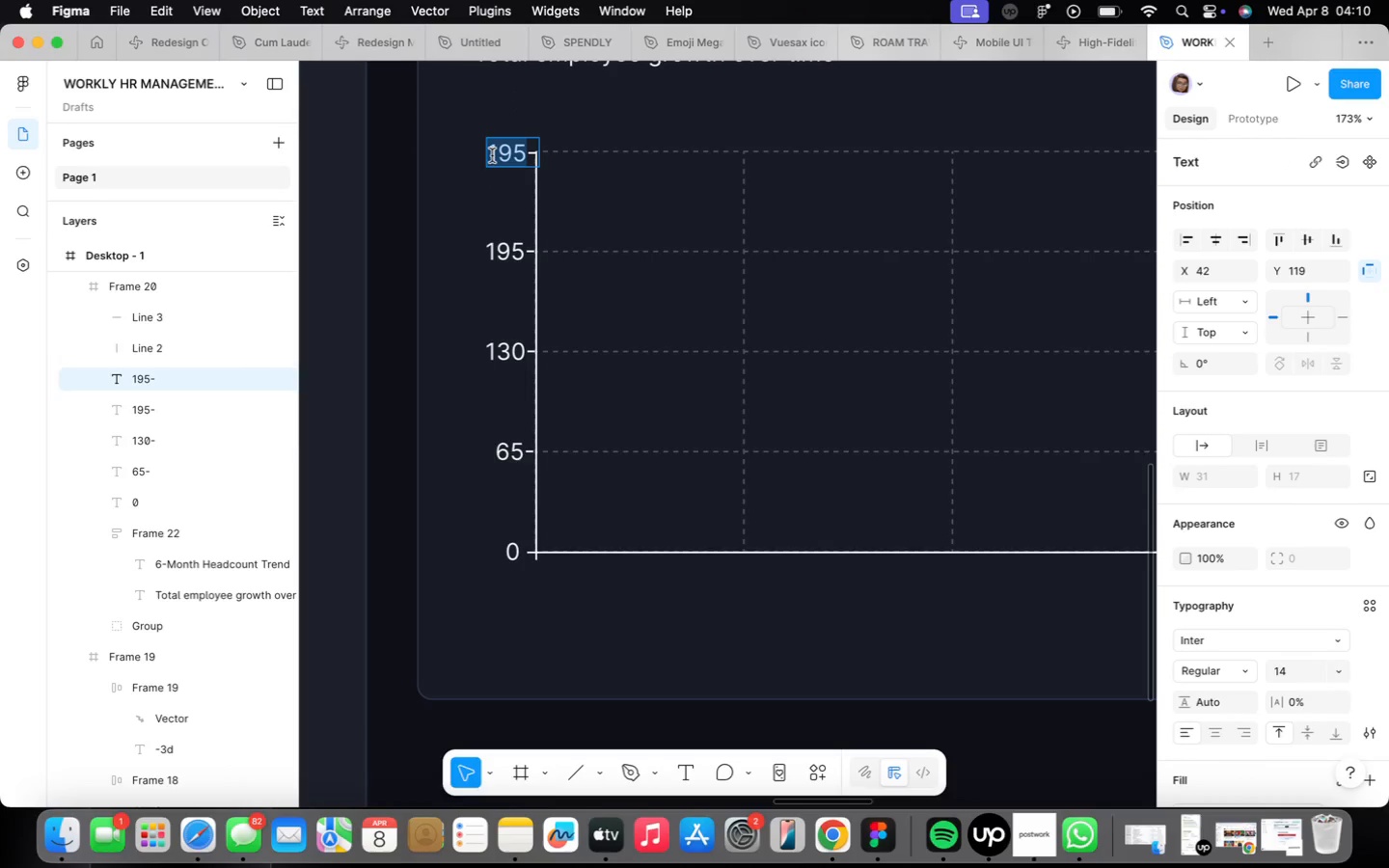 
type(260)
 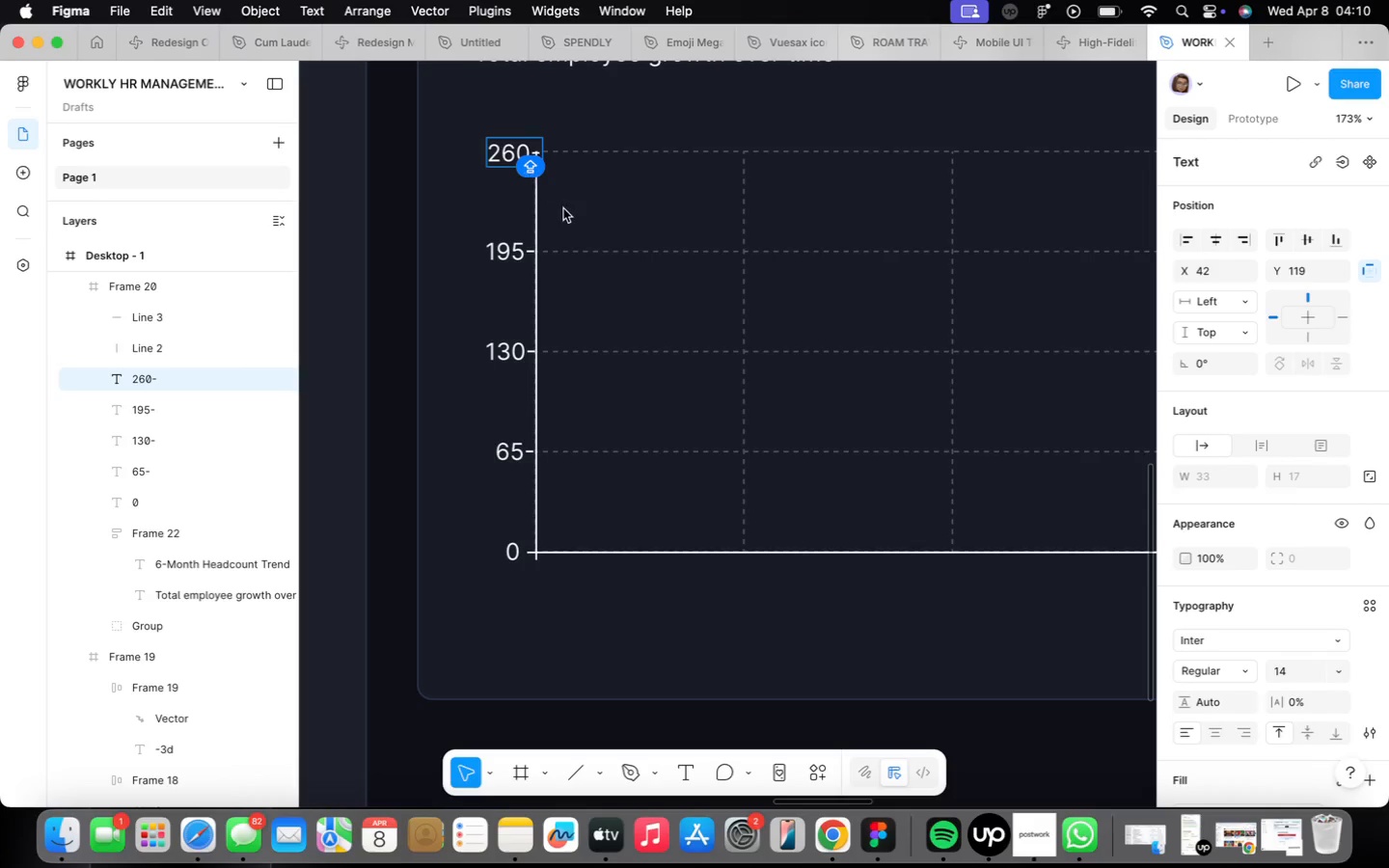 
left_click([647, 208])
 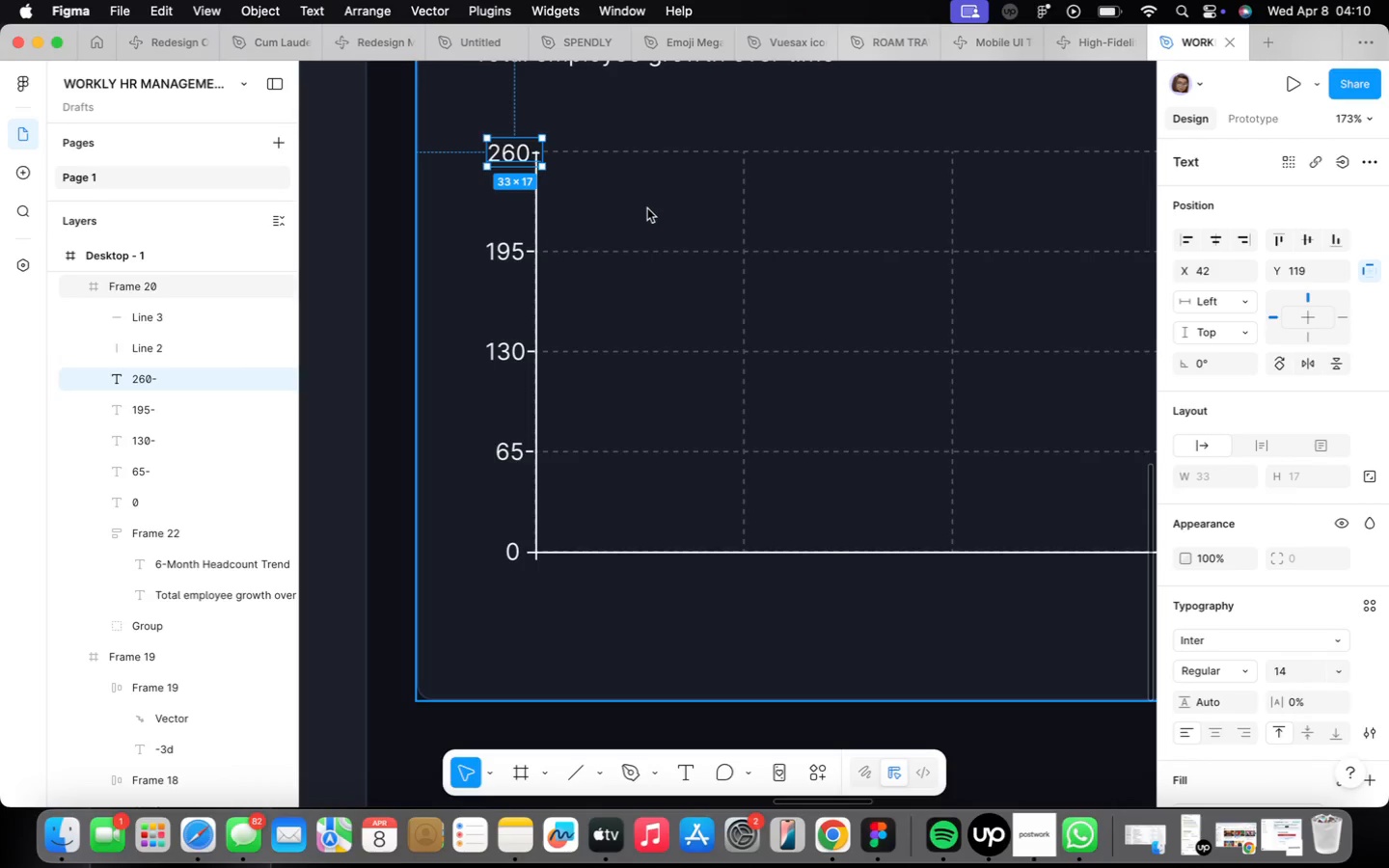 
key(ArrowLeft)
 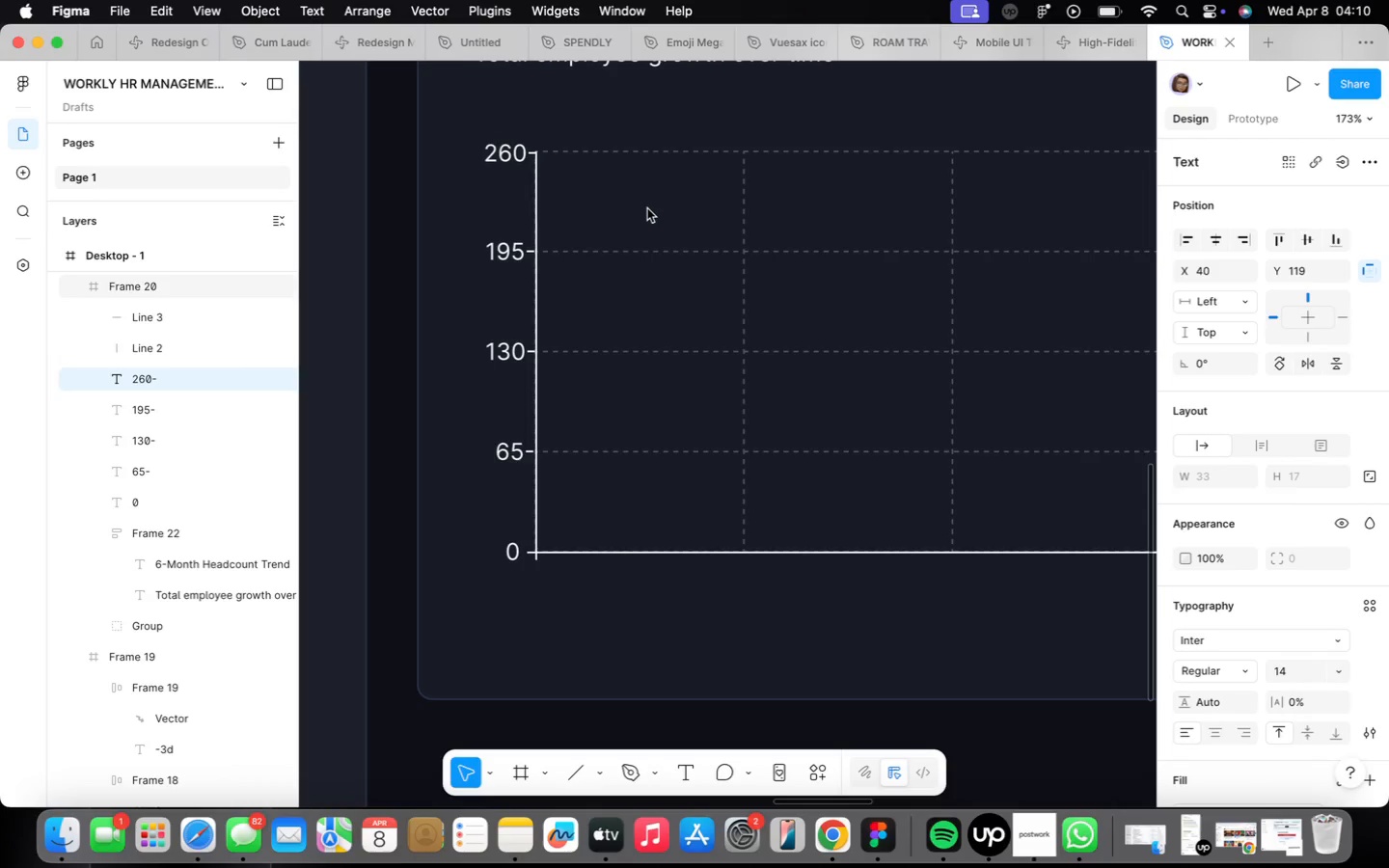 
key(ArrowLeft)
 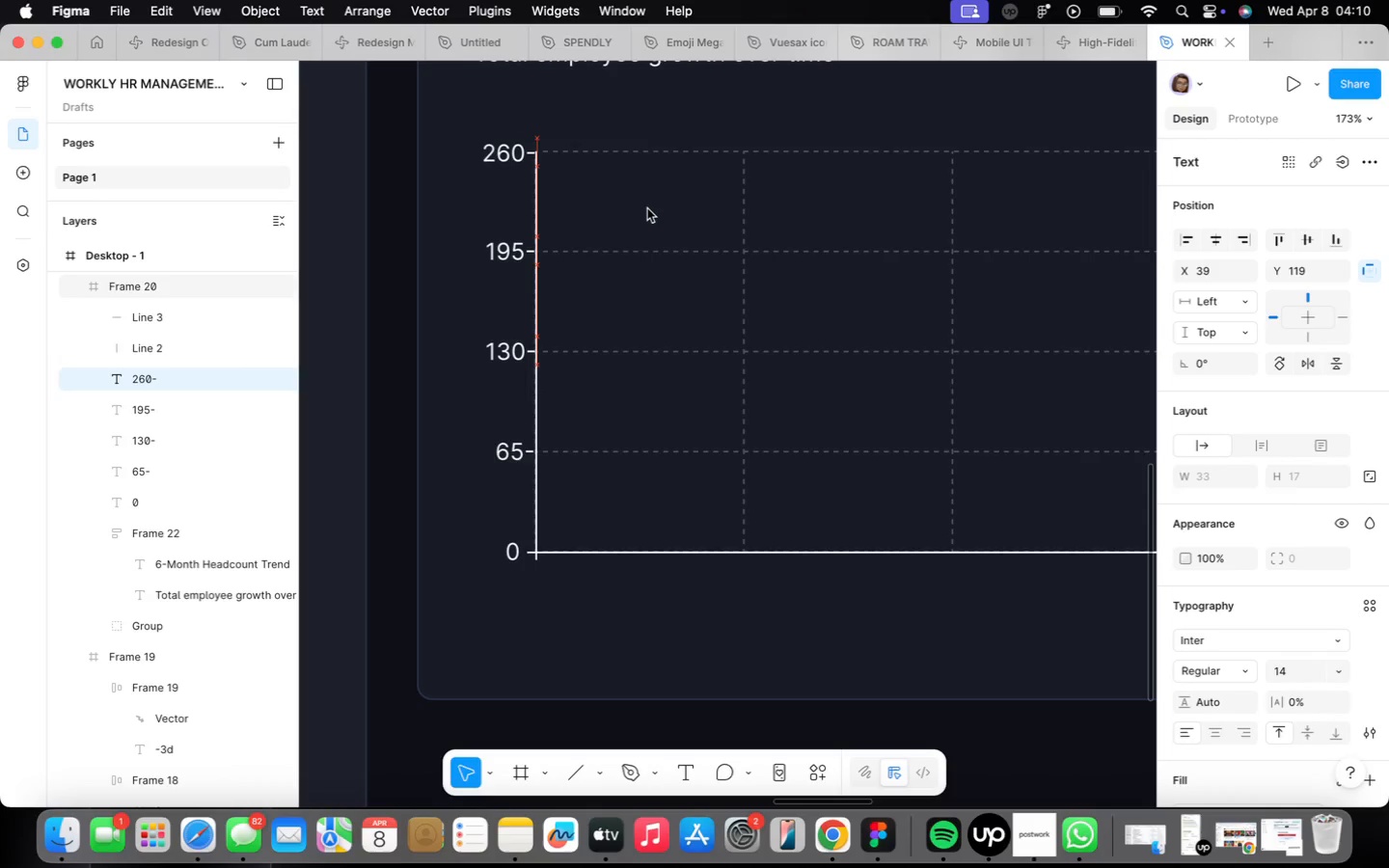 
key(ArrowLeft)
 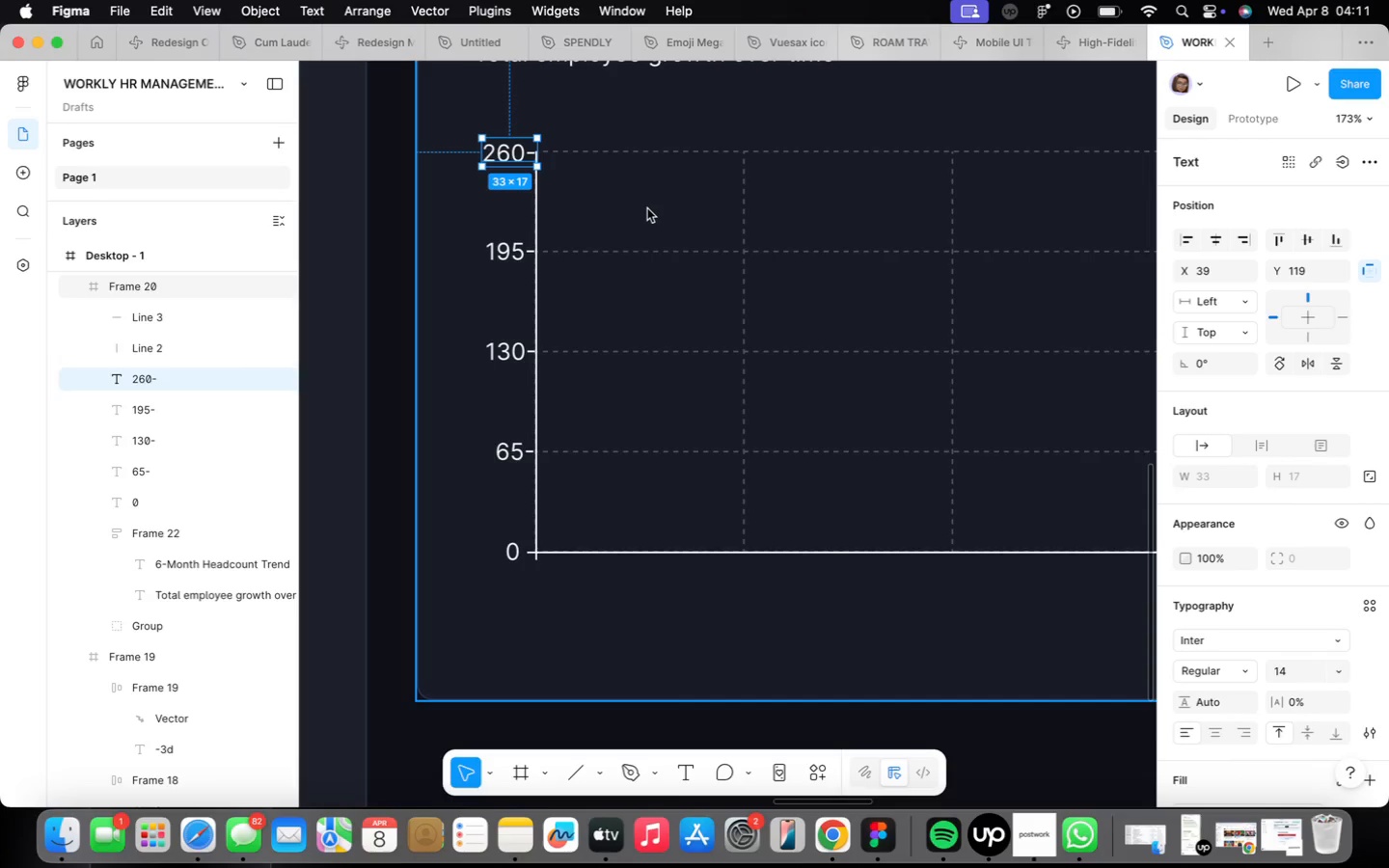 
wait(54.3)
 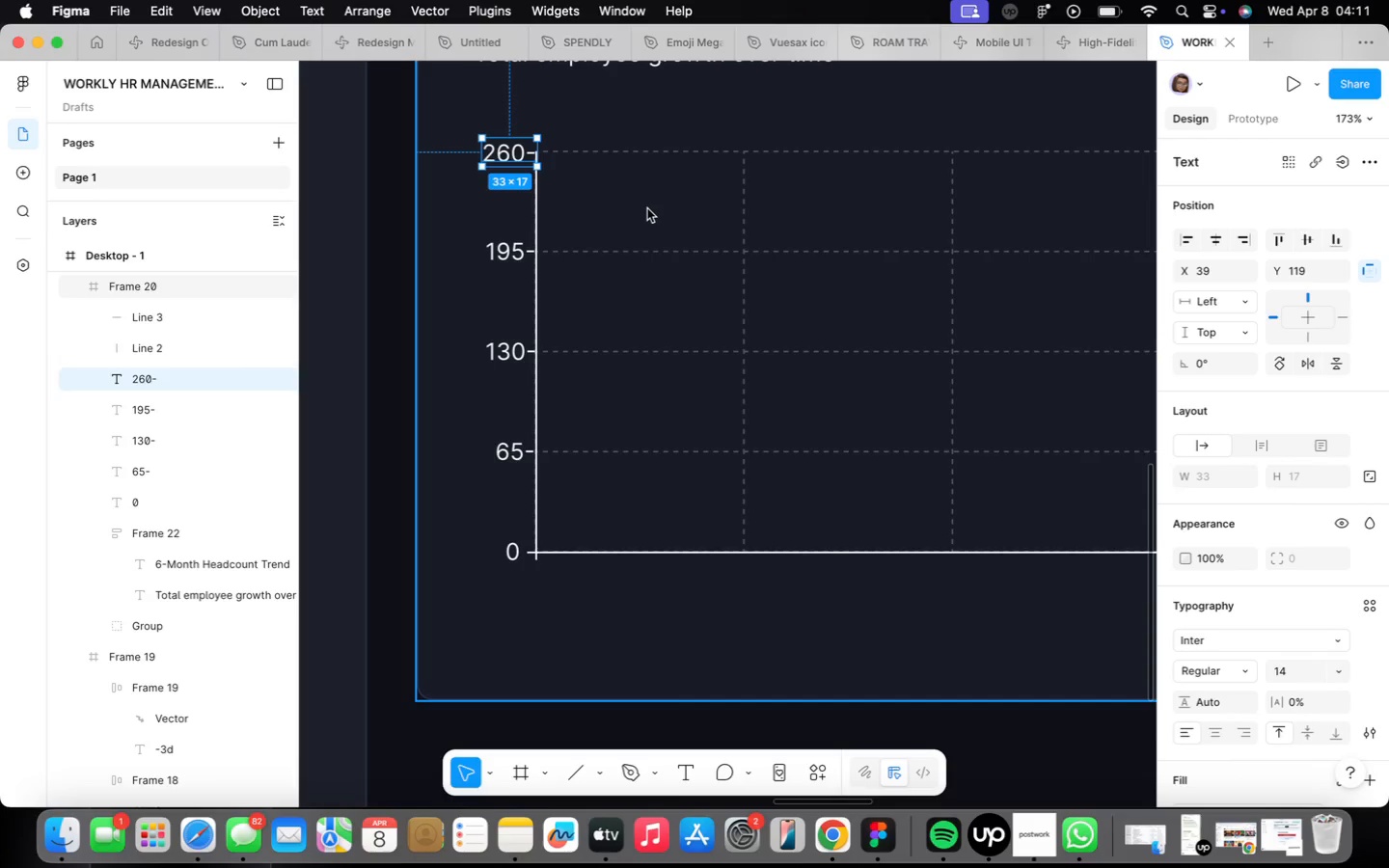 
scroll: coordinate [647, 208], scroll_direction: down, amount: 1.0
 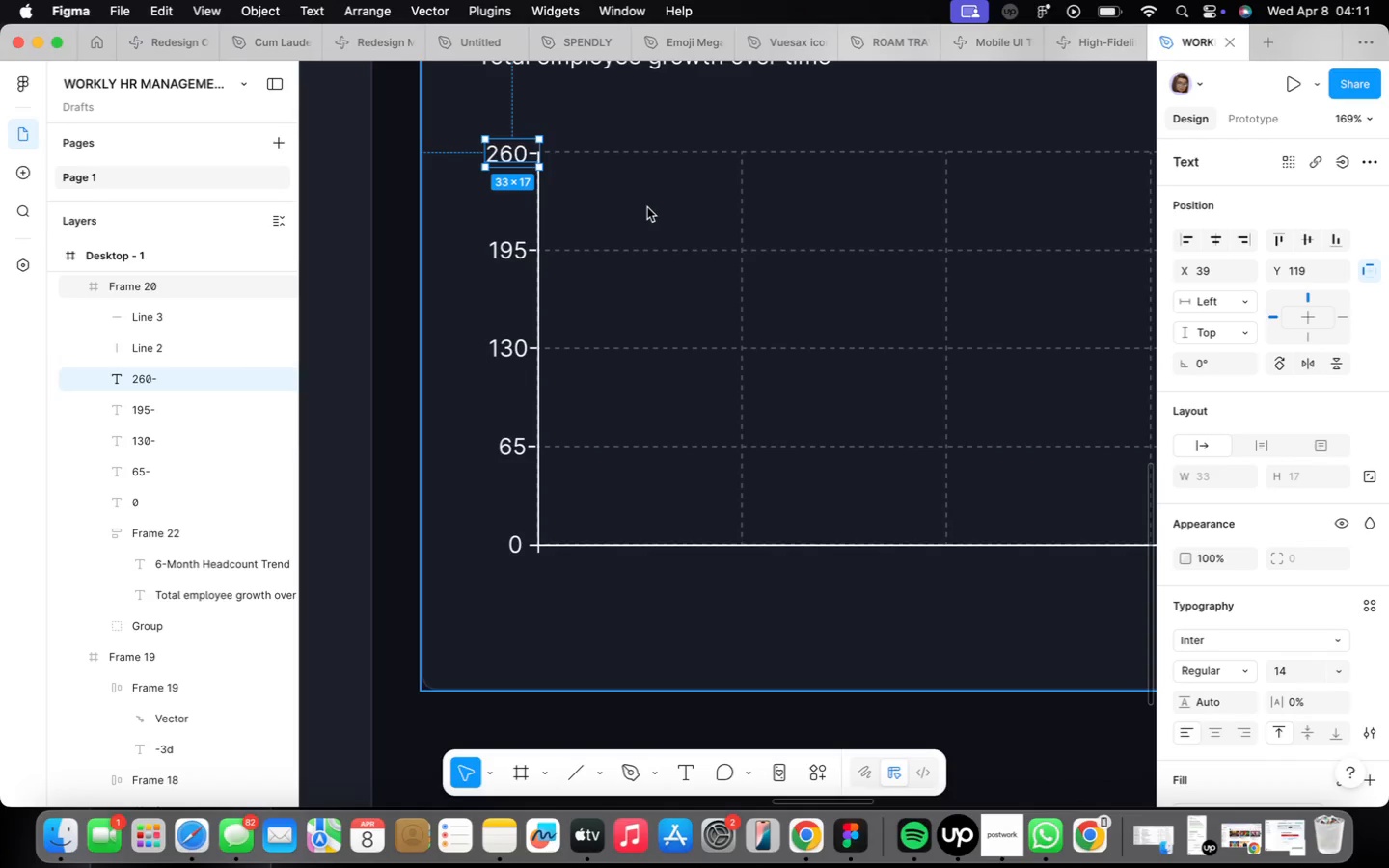 
wait(15.02)
 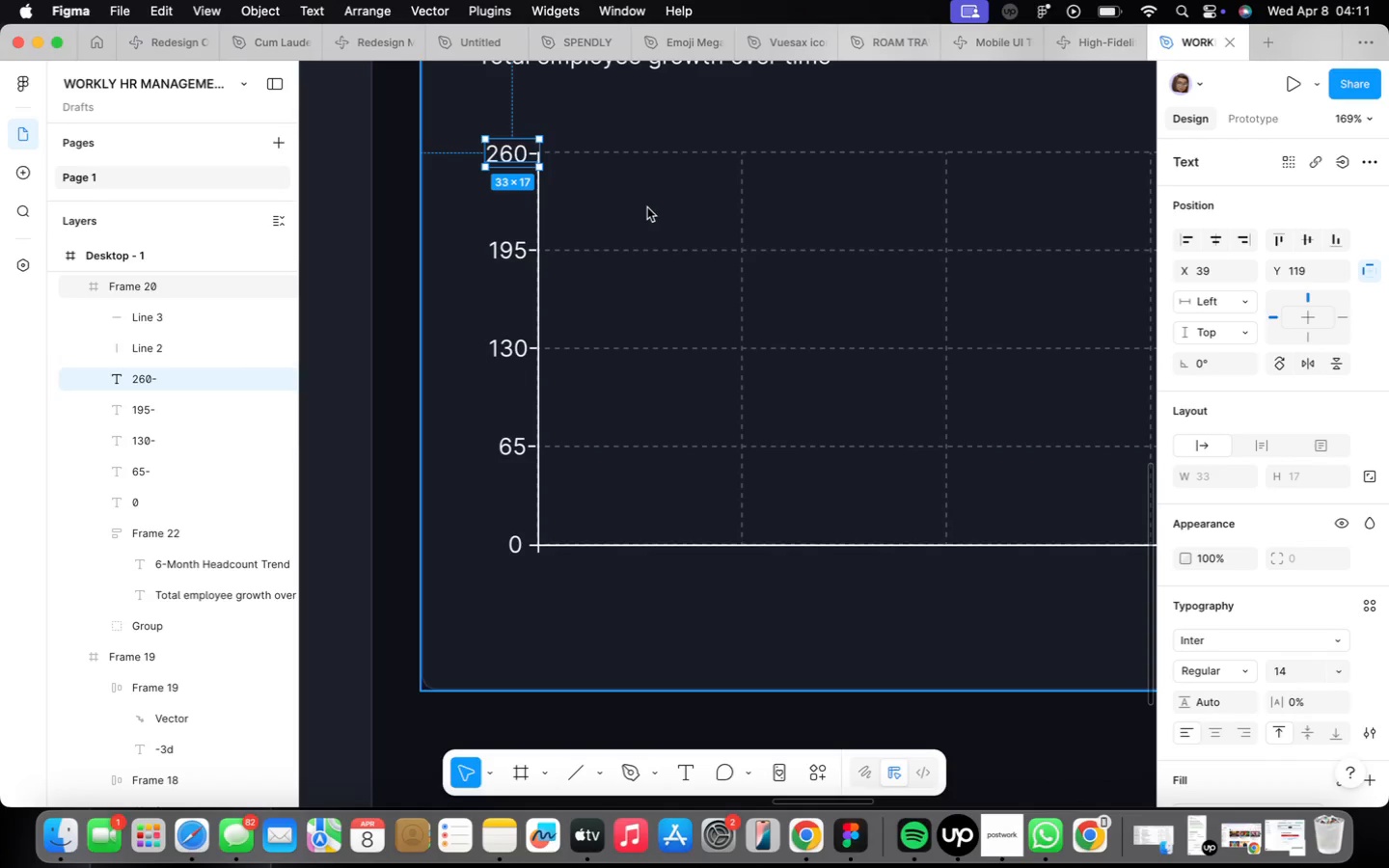 
scroll: coordinate [693, 370], scroll_direction: down, amount: 15.0
 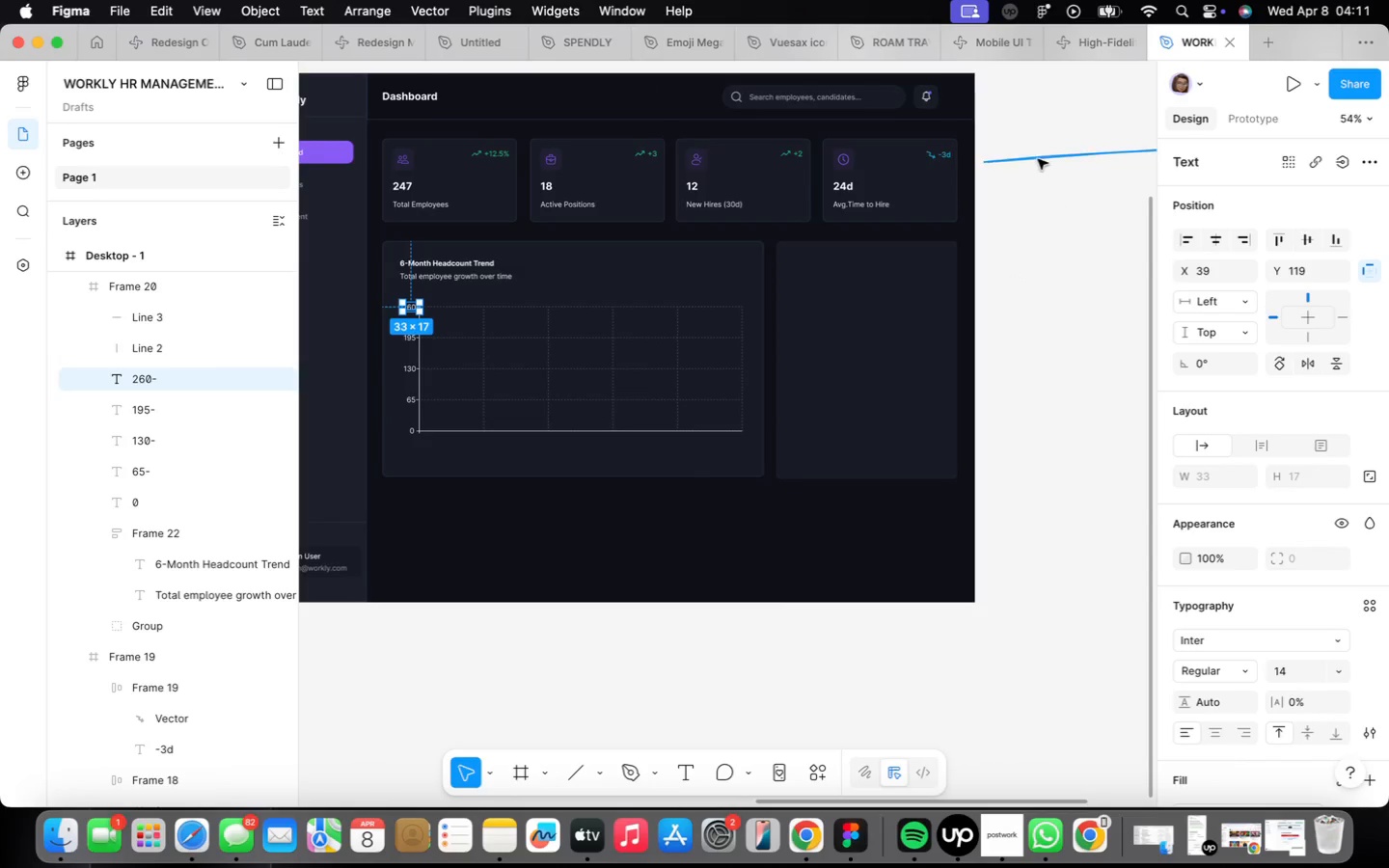 
left_click([1037, 158])
 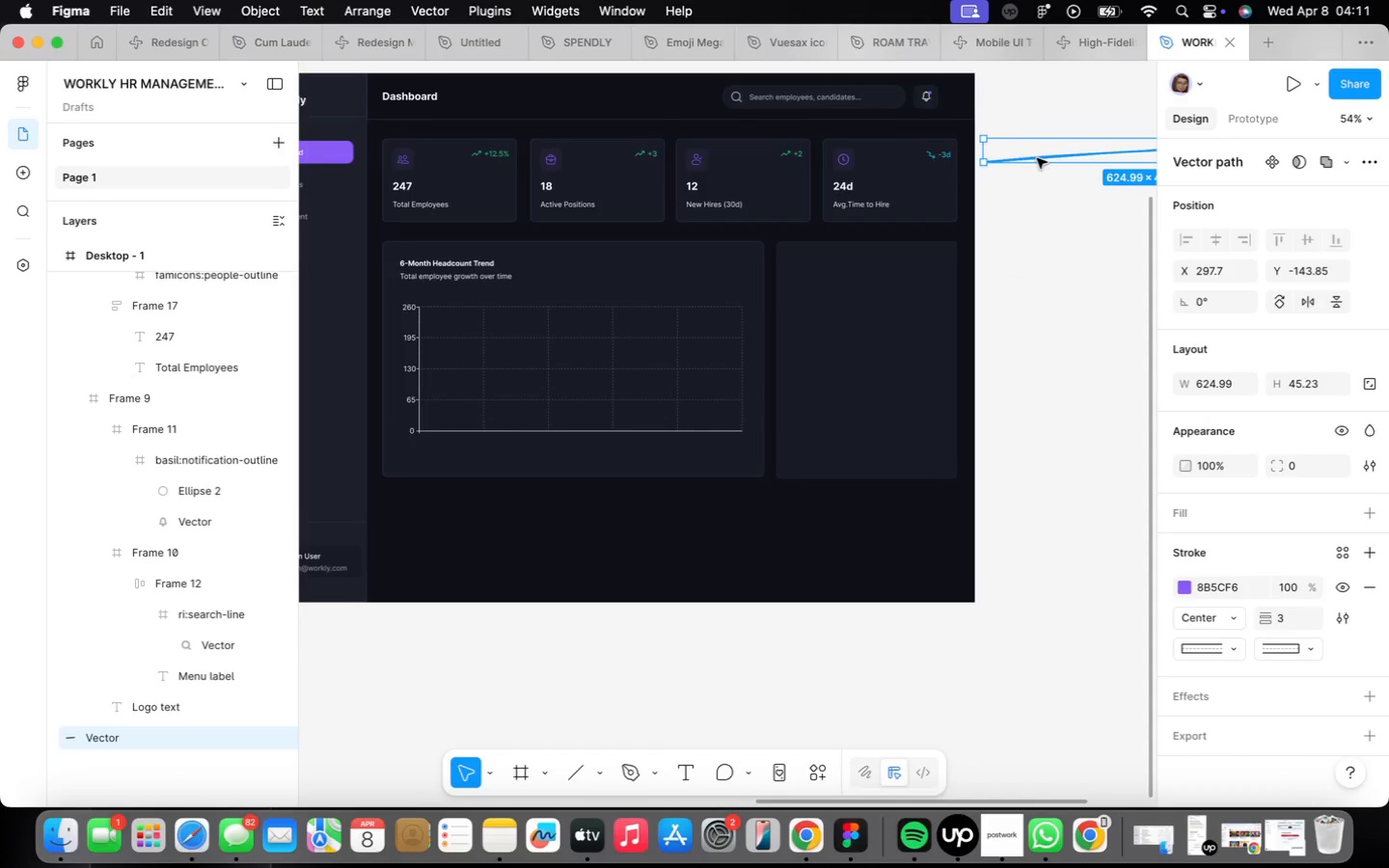 
left_click_drag(start_coordinate=[1037, 158], to_coordinate=[476, 335])
 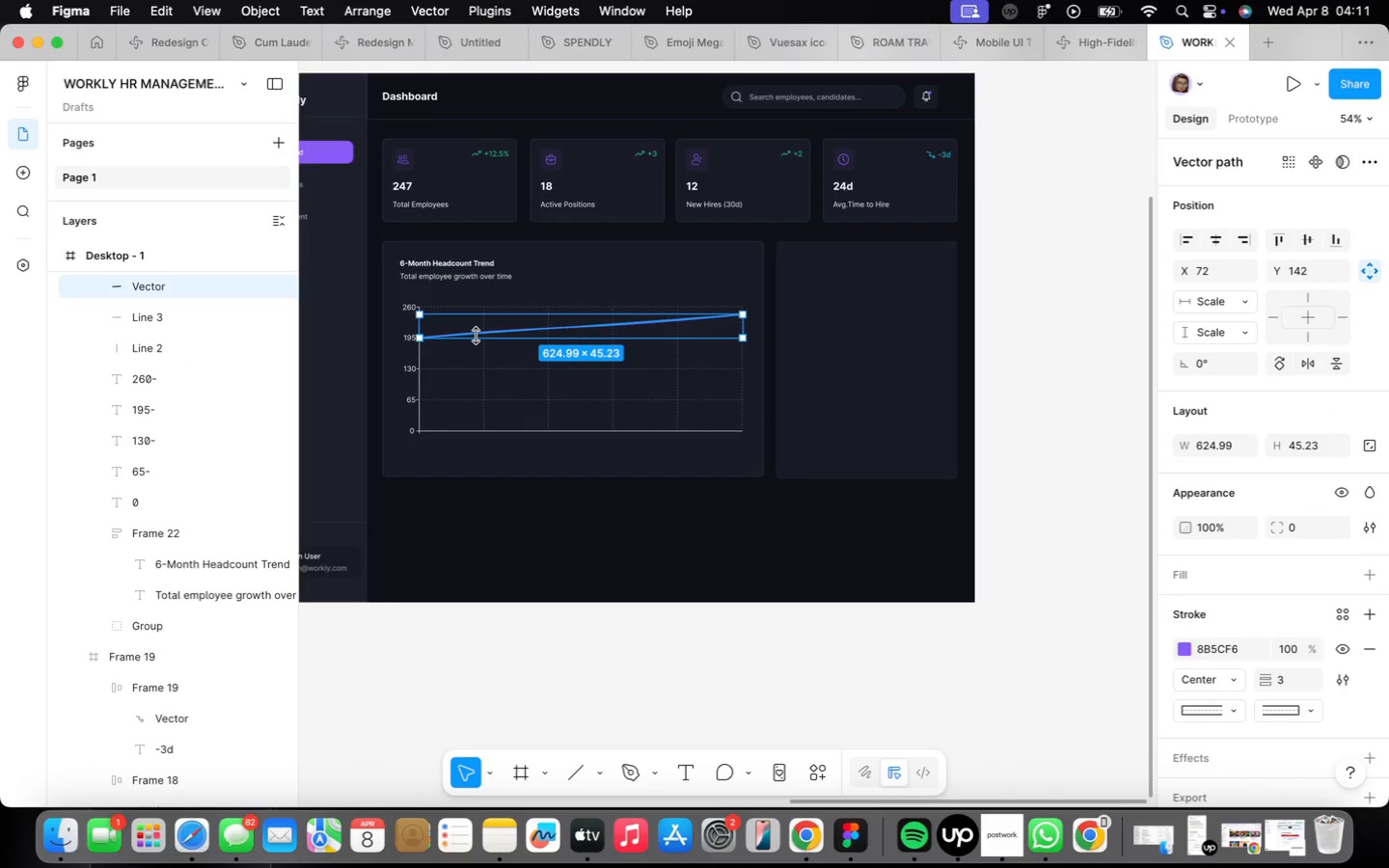 
scroll: coordinate [477, 337], scroll_direction: up, amount: 9.0
 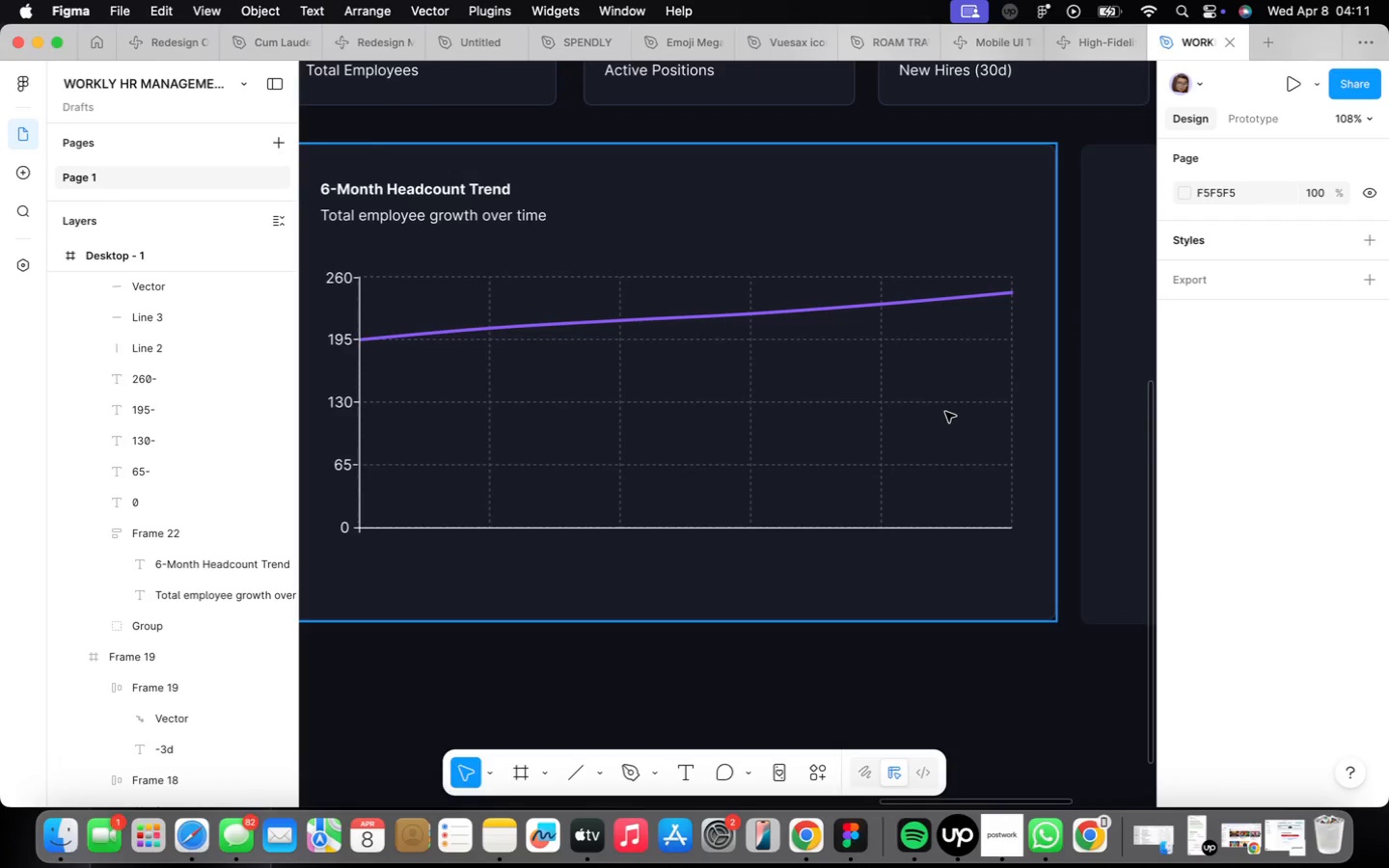 
wait(6.84)
 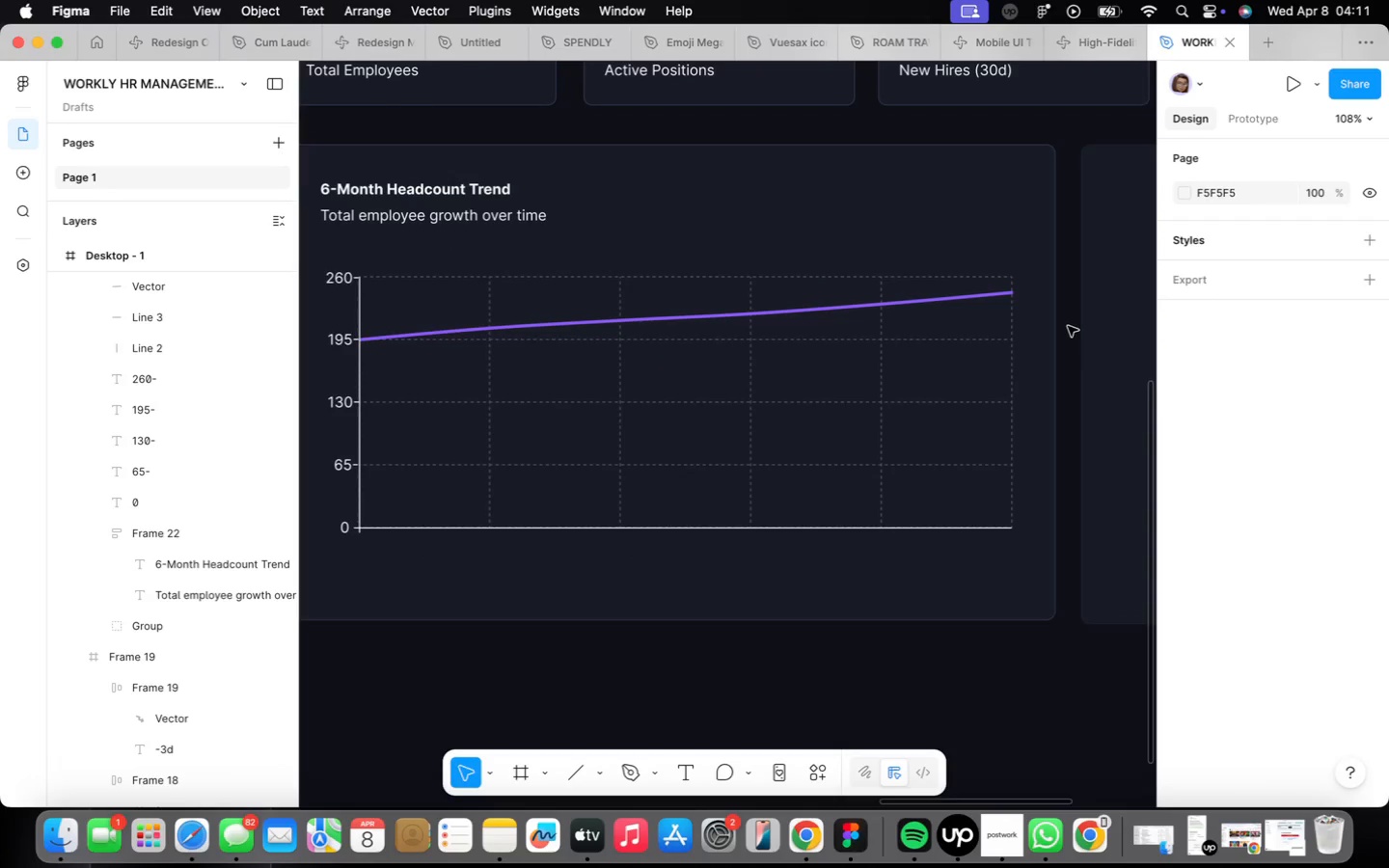 
scroll: coordinate [385, 500], scroll_direction: up, amount: 13.0
 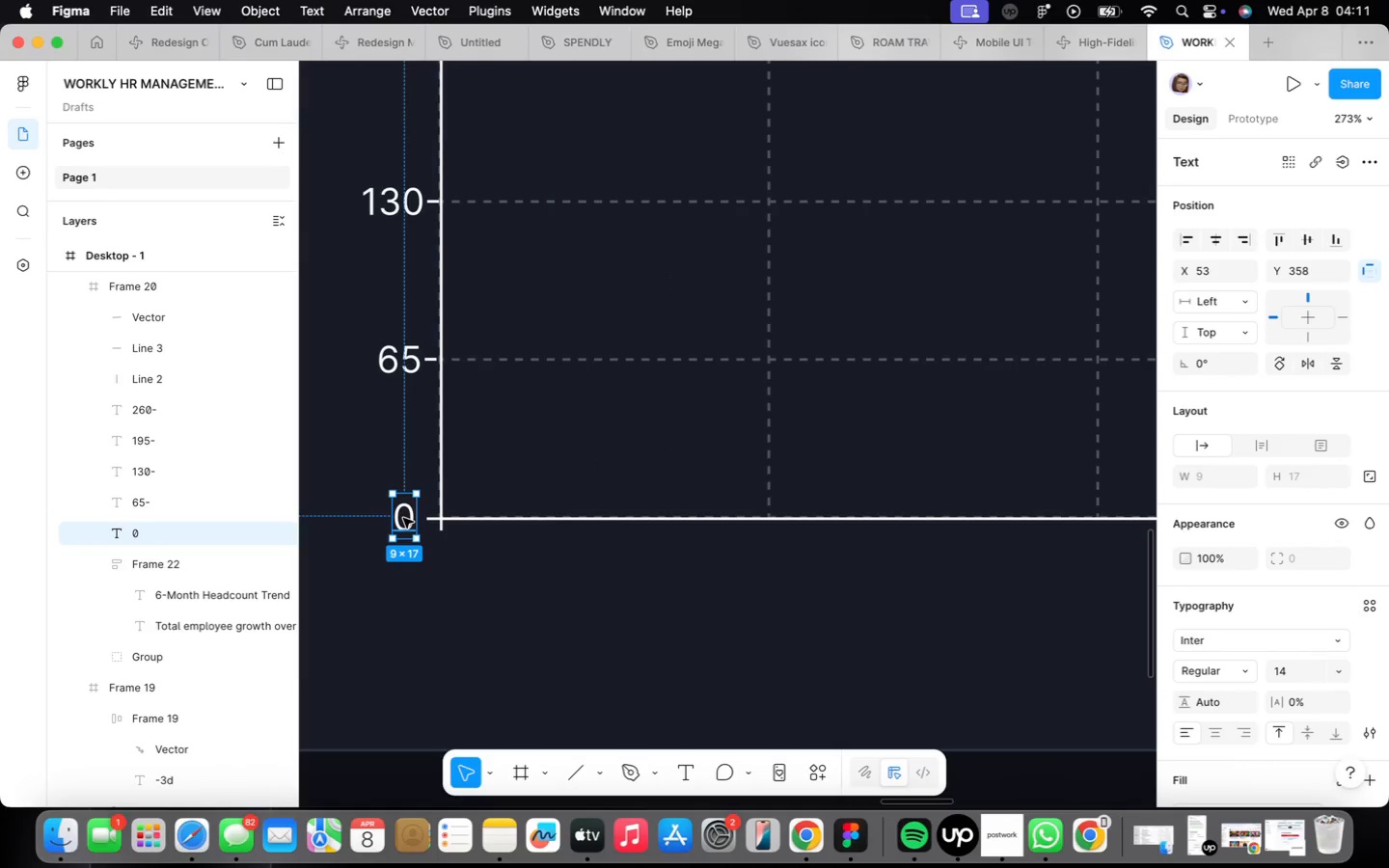 
hold_key(key=OptionLeft, duration=1.71)
left_click_drag(start_coordinate=[404, 517], to_coordinate=[440, 557])
 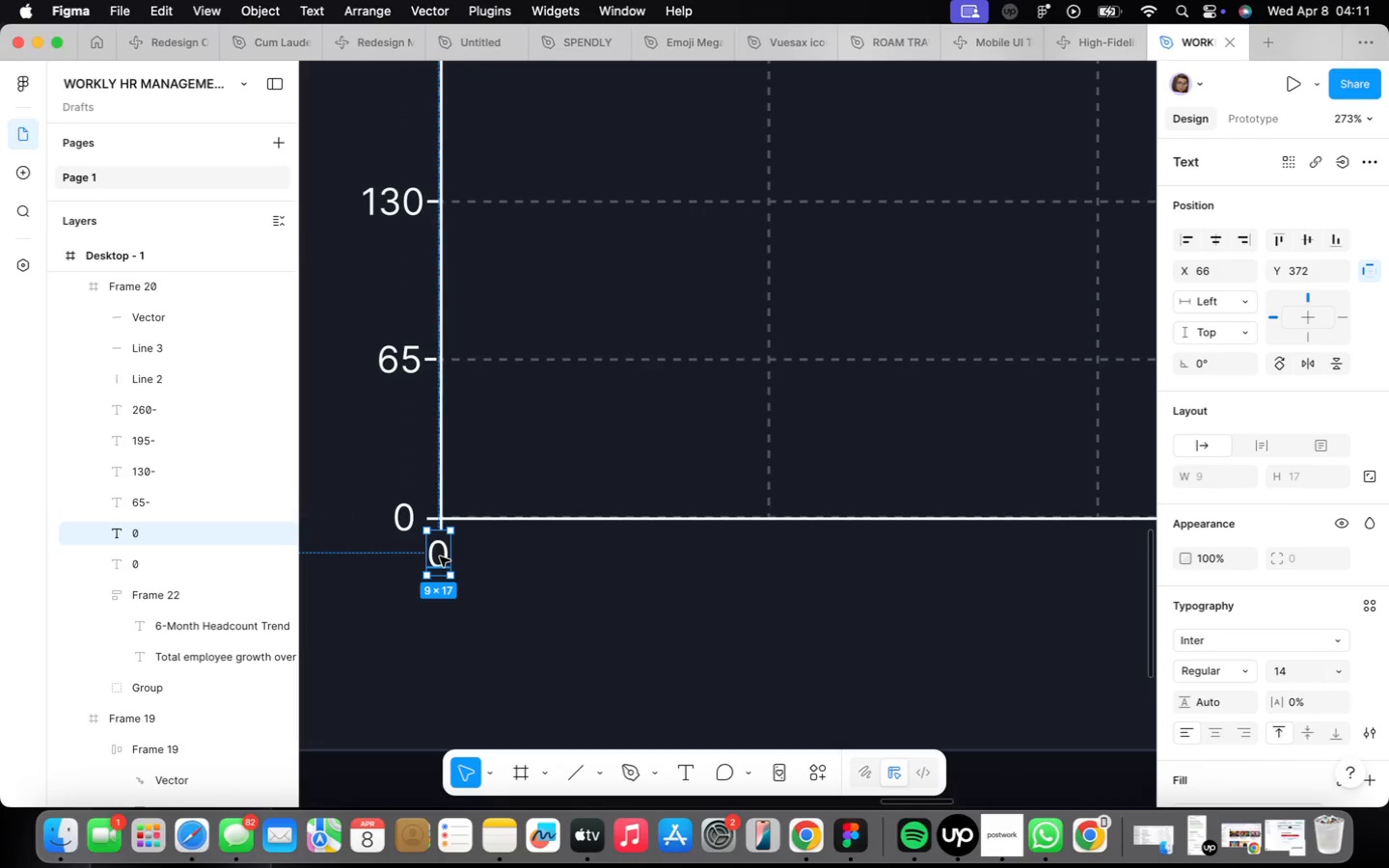 
double_click([440, 556])
 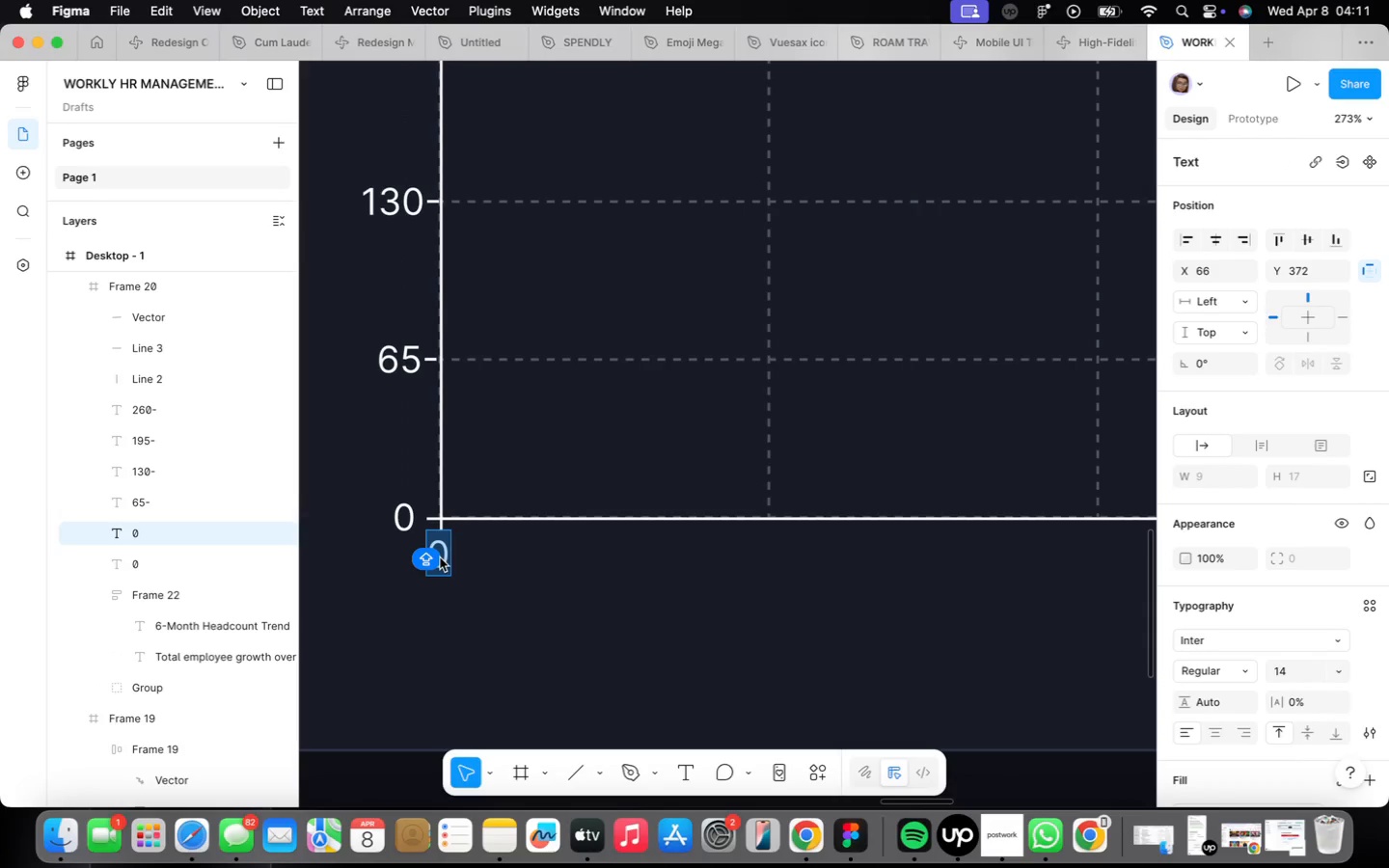 
type(Oct)
 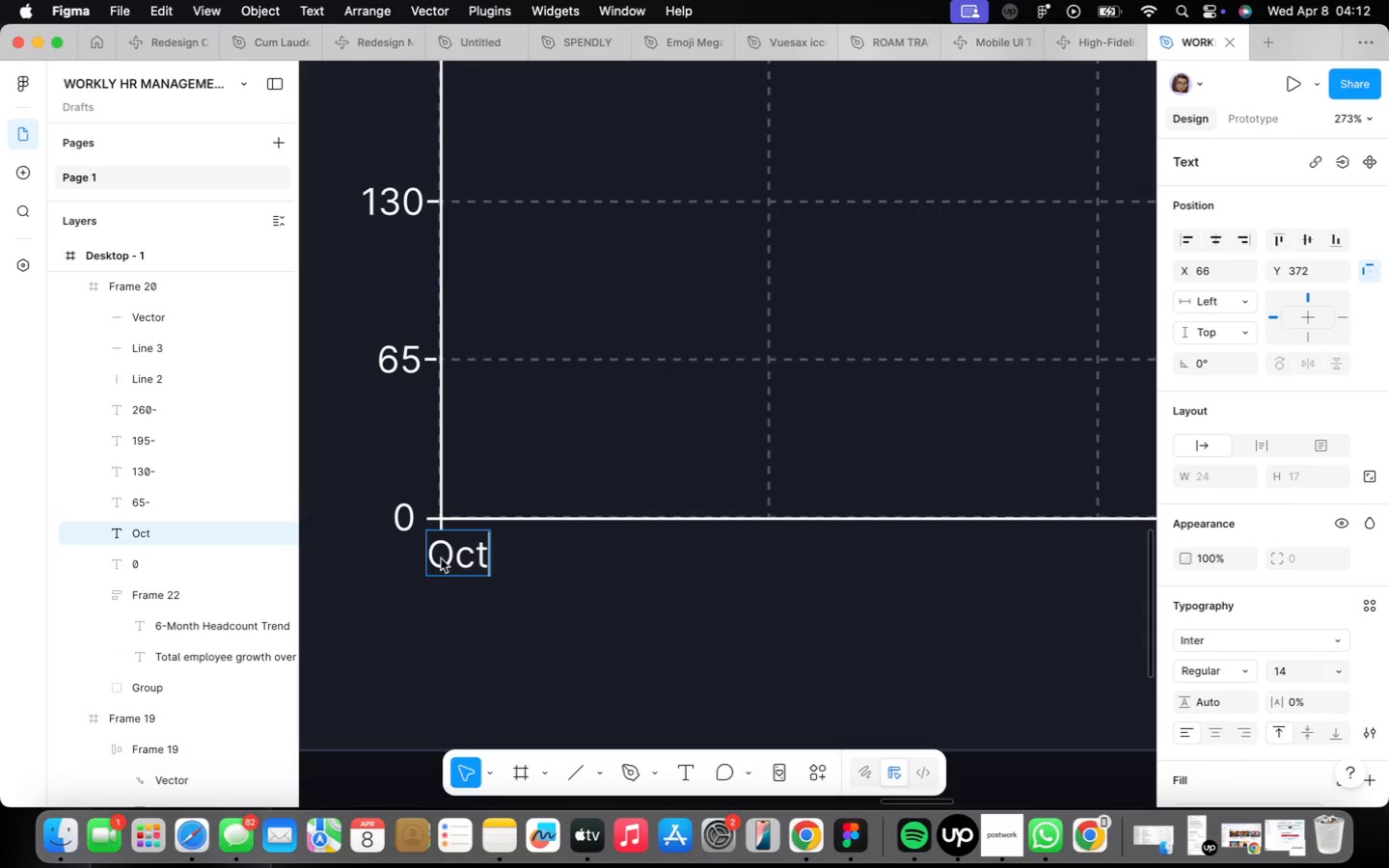 
left_click([555, 615])
 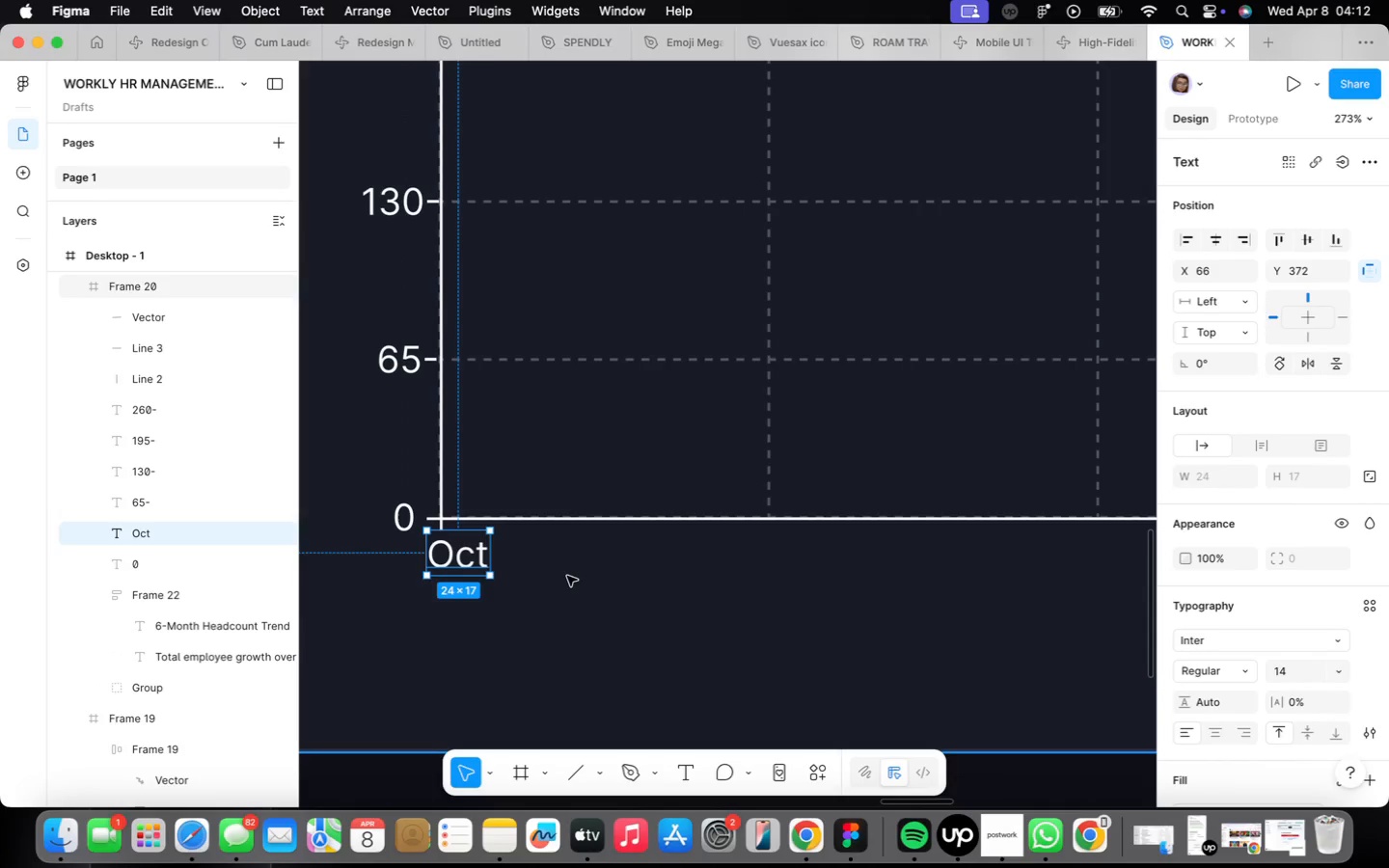 
scroll: coordinate [568, 576], scroll_direction: down, amount: 2.0
 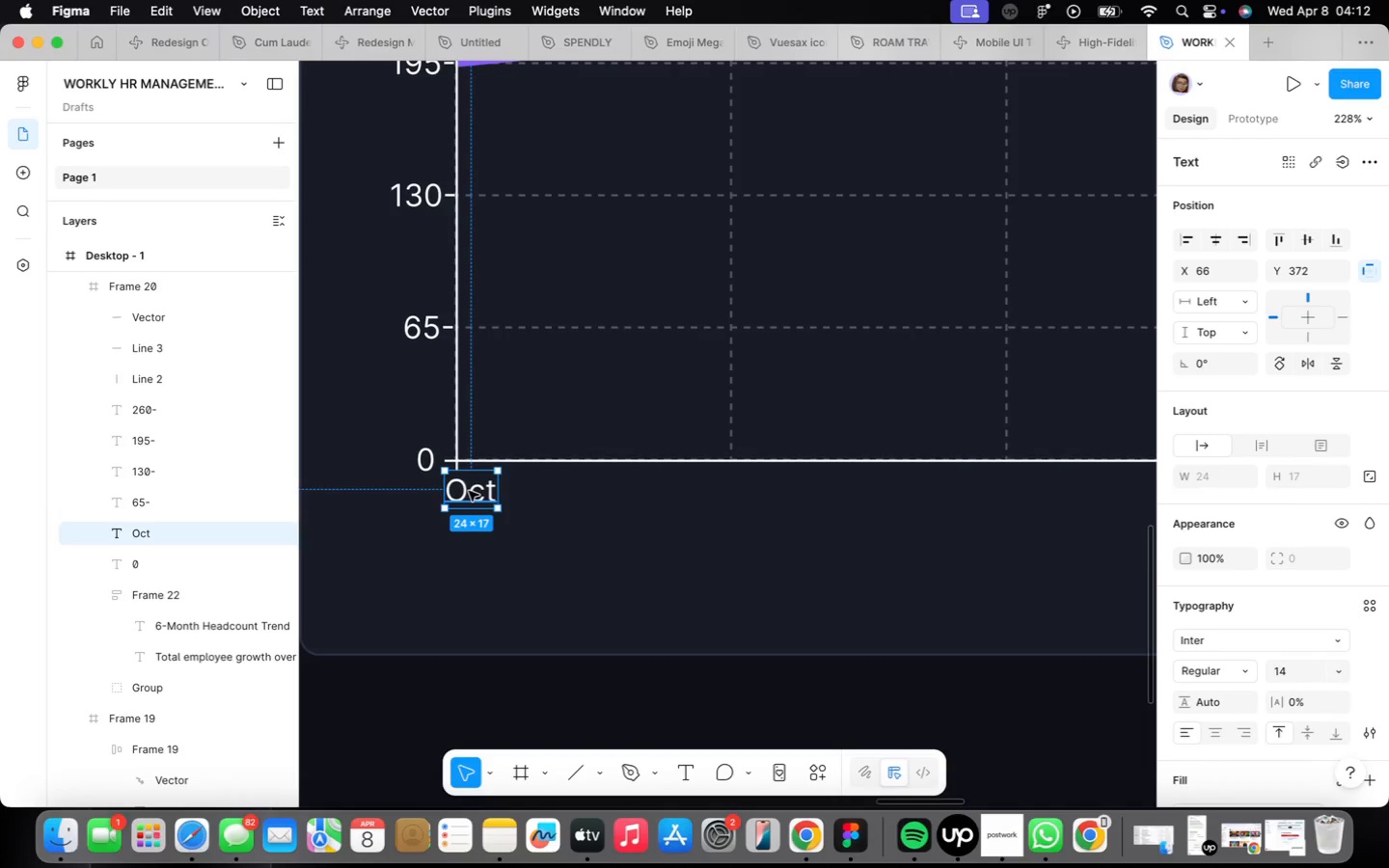 
hold_key(key=OptionLeft, duration=2.43)
left_click_drag(start_coordinate=[469, 490], to_coordinate=[727, 488])
 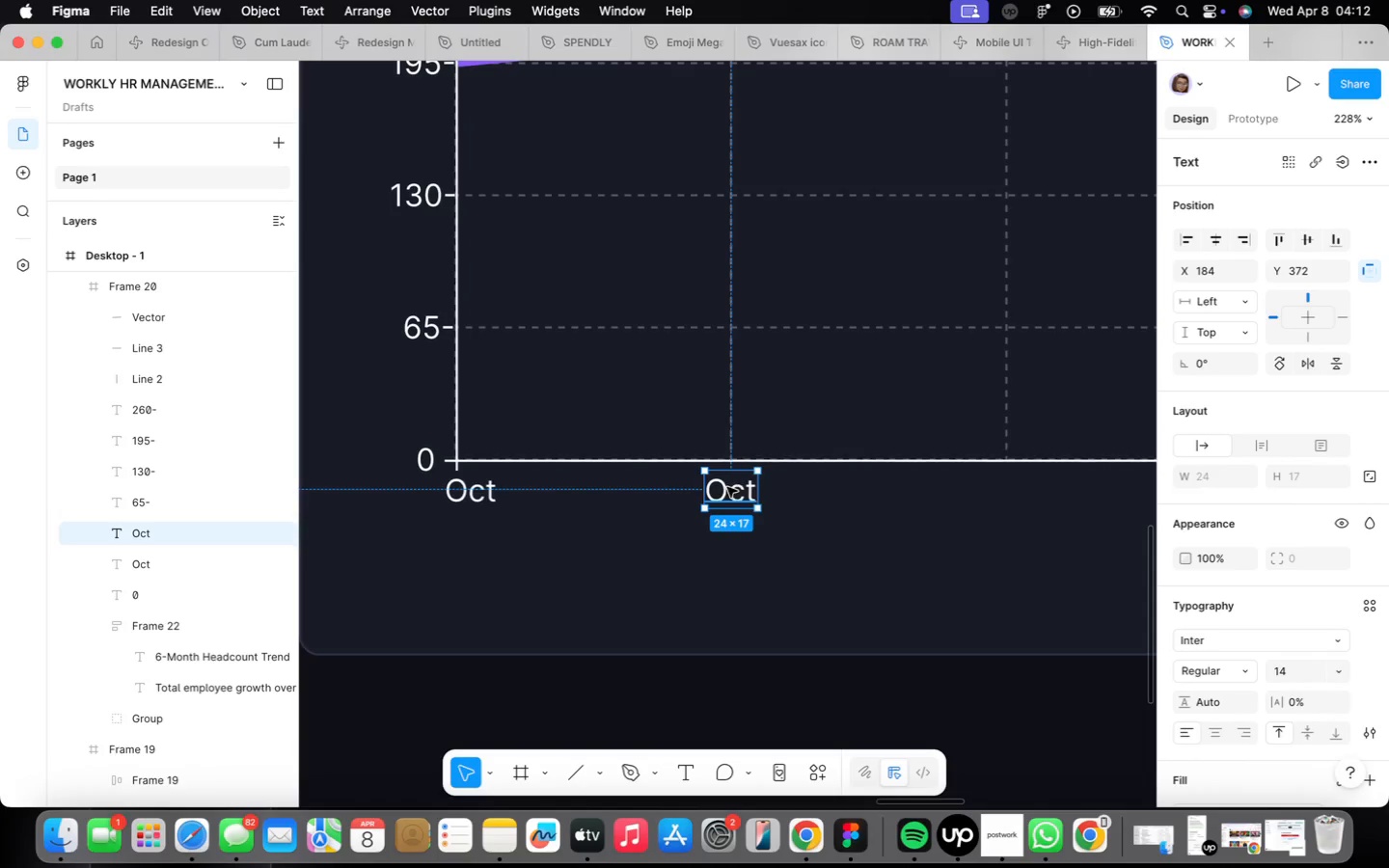 
double_click([727, 487])
 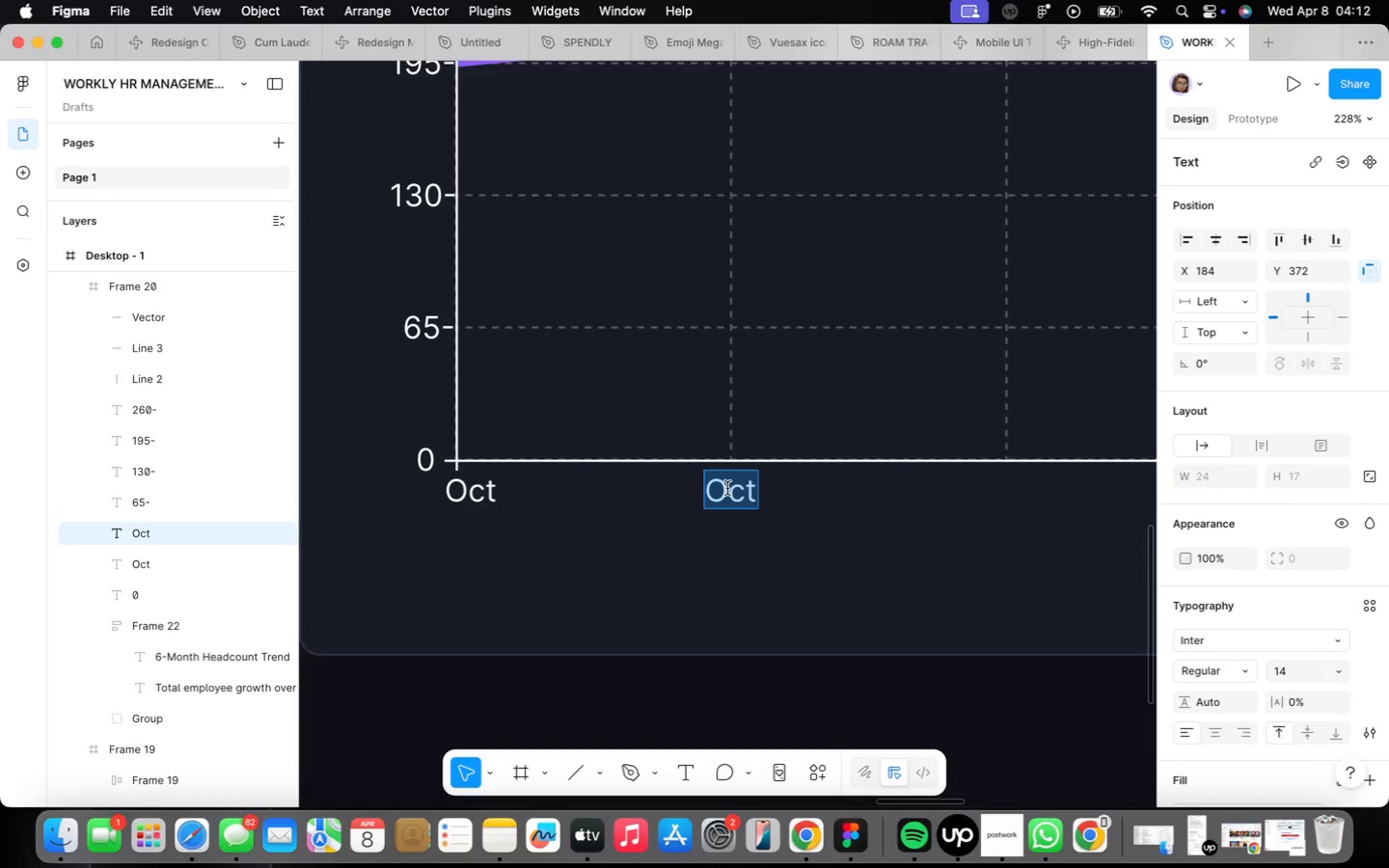 
type(Nov)
 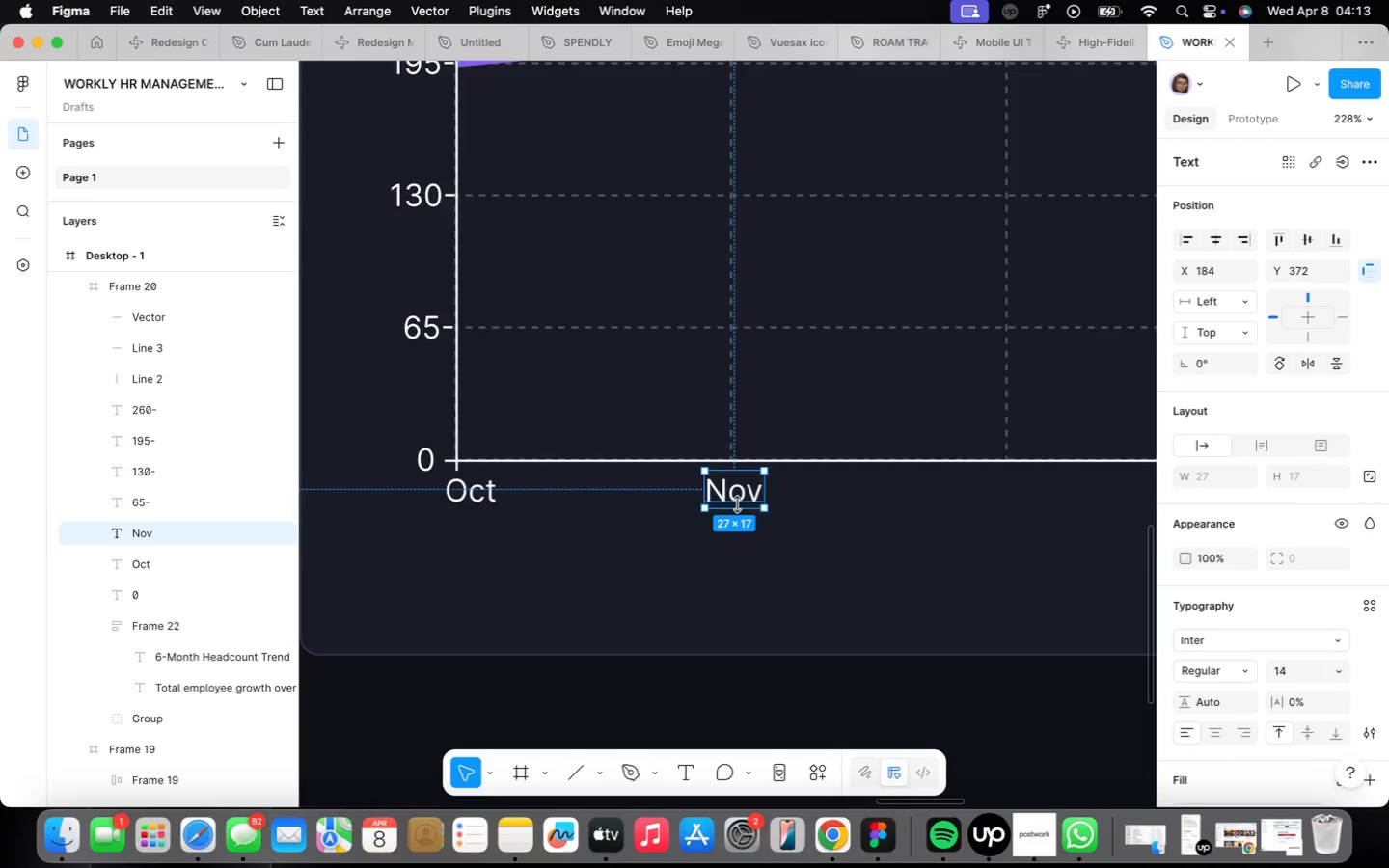 
wait(57.19)
 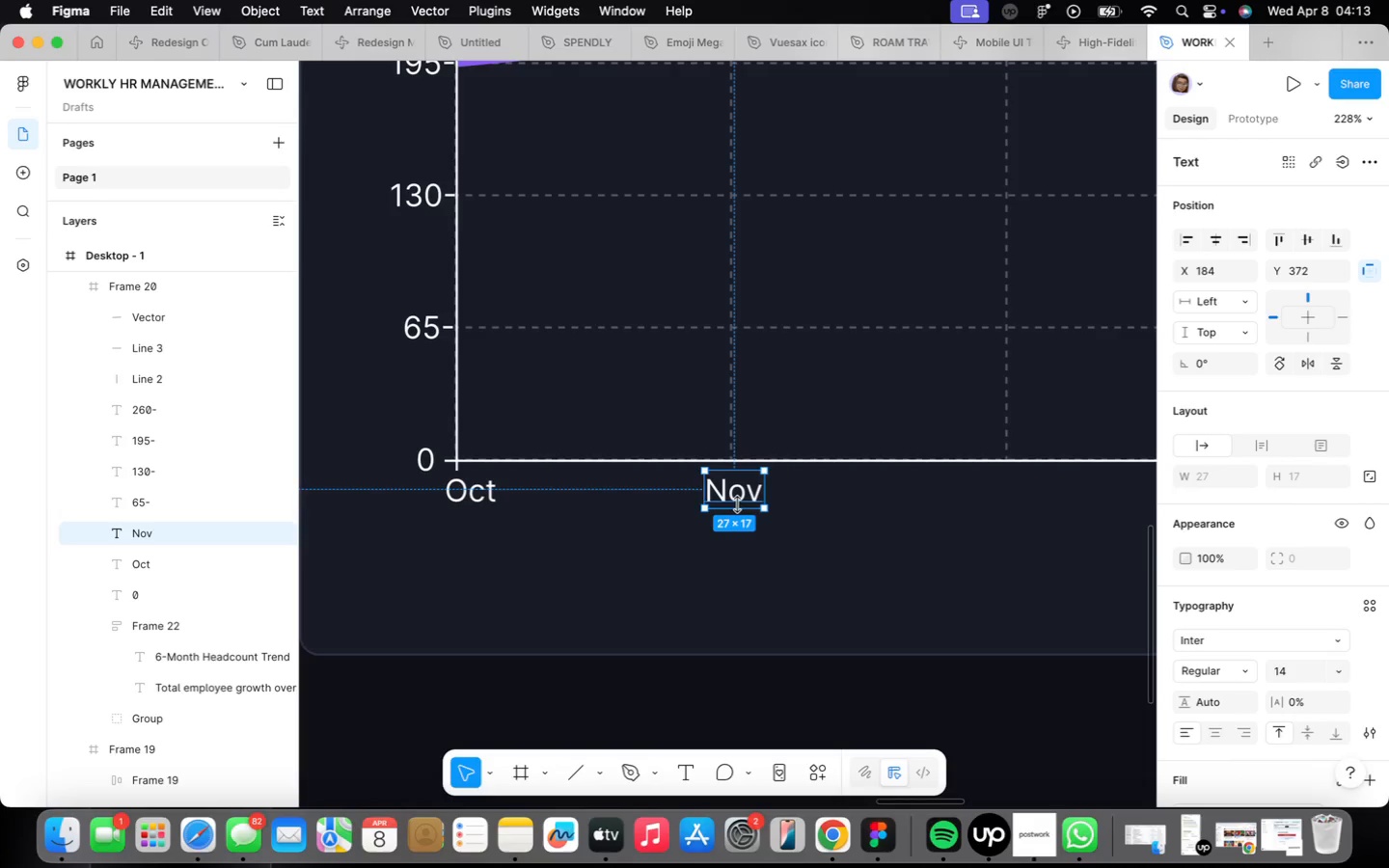 
scroll: coordinate [750, 486], scroll_direction: up, amount: 4.0
 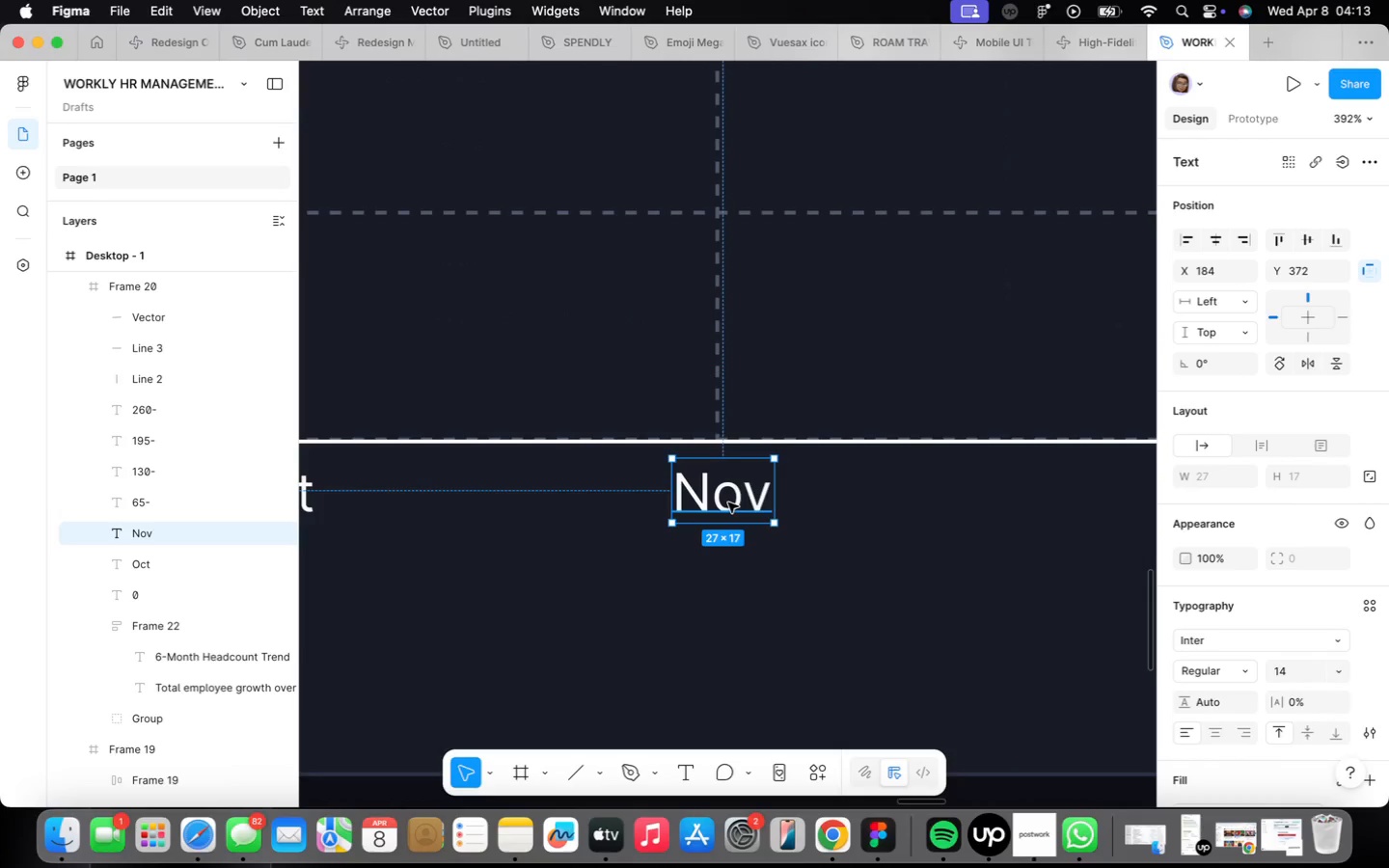 
key(ArrowDown)
 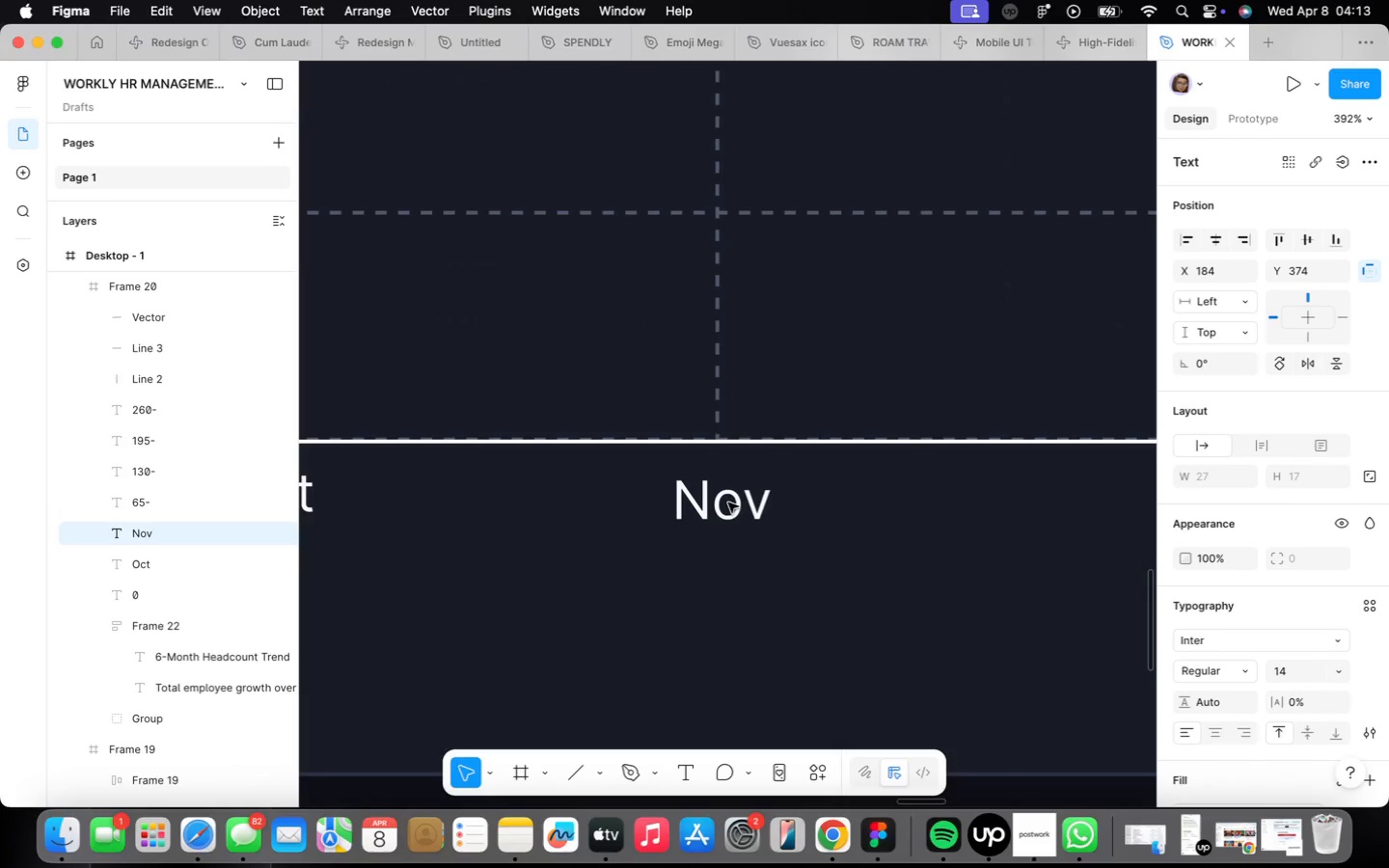 
key(ArrowDown)
 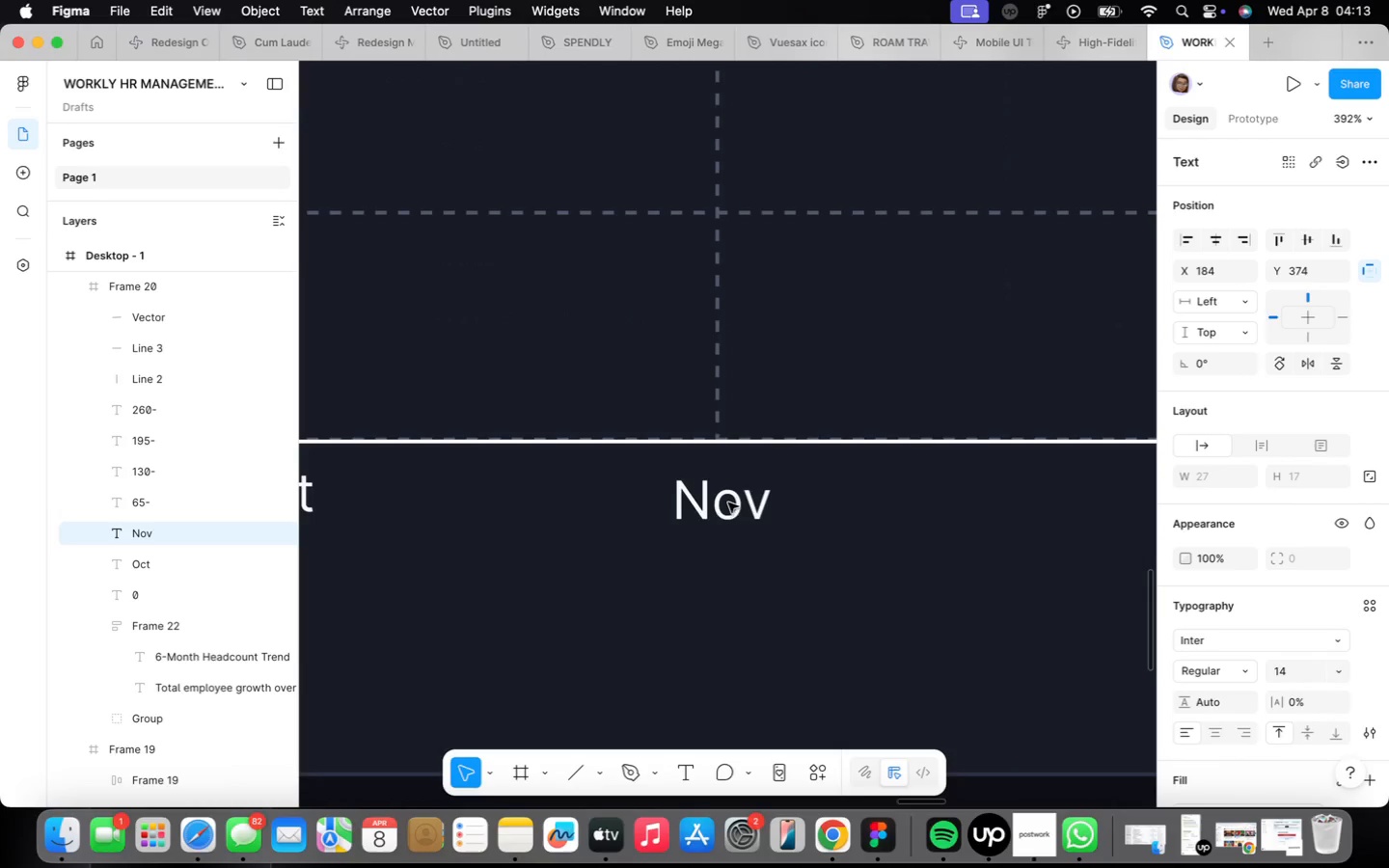 
key(ArrowDown)
 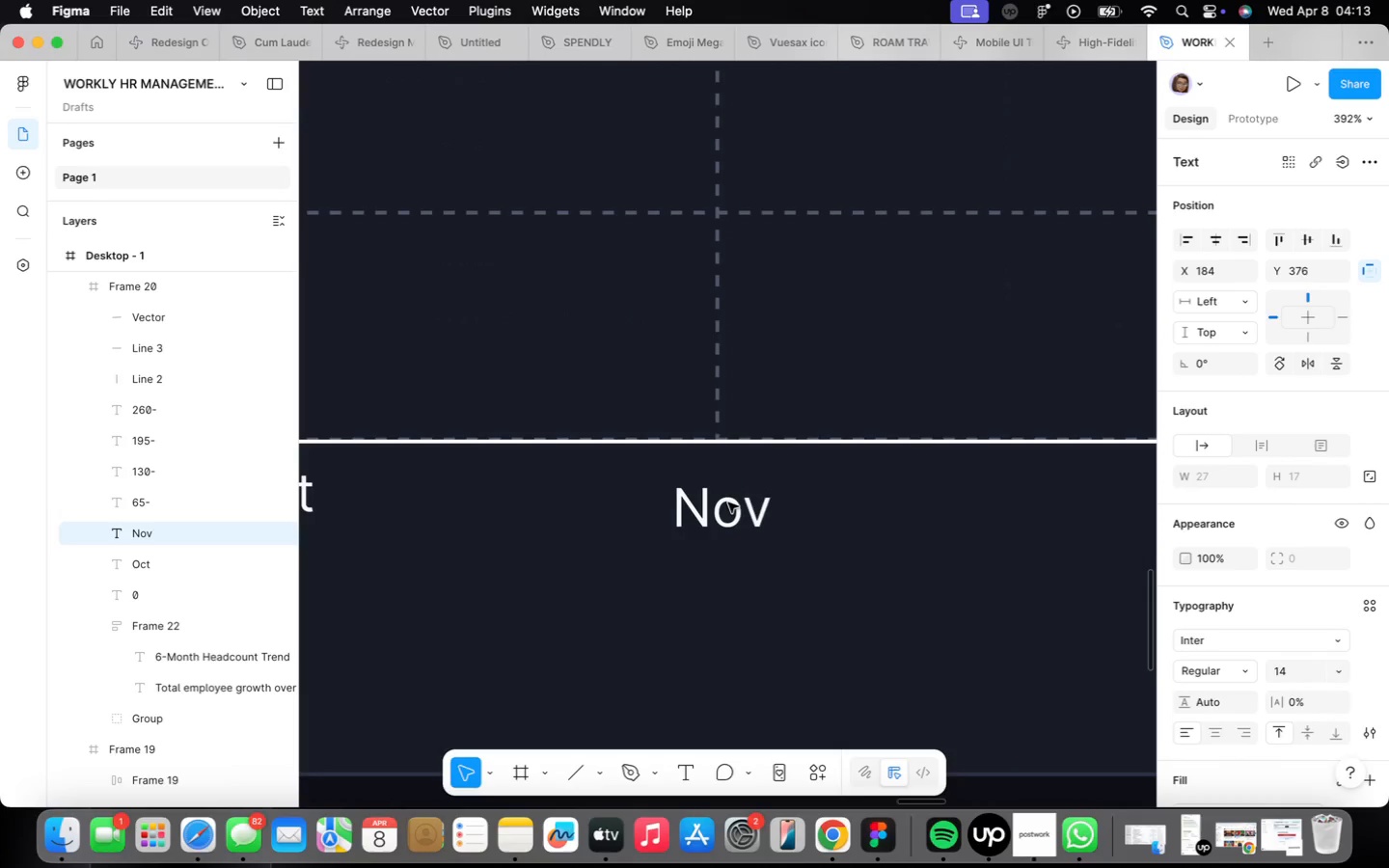 
key(ArrowDown)
 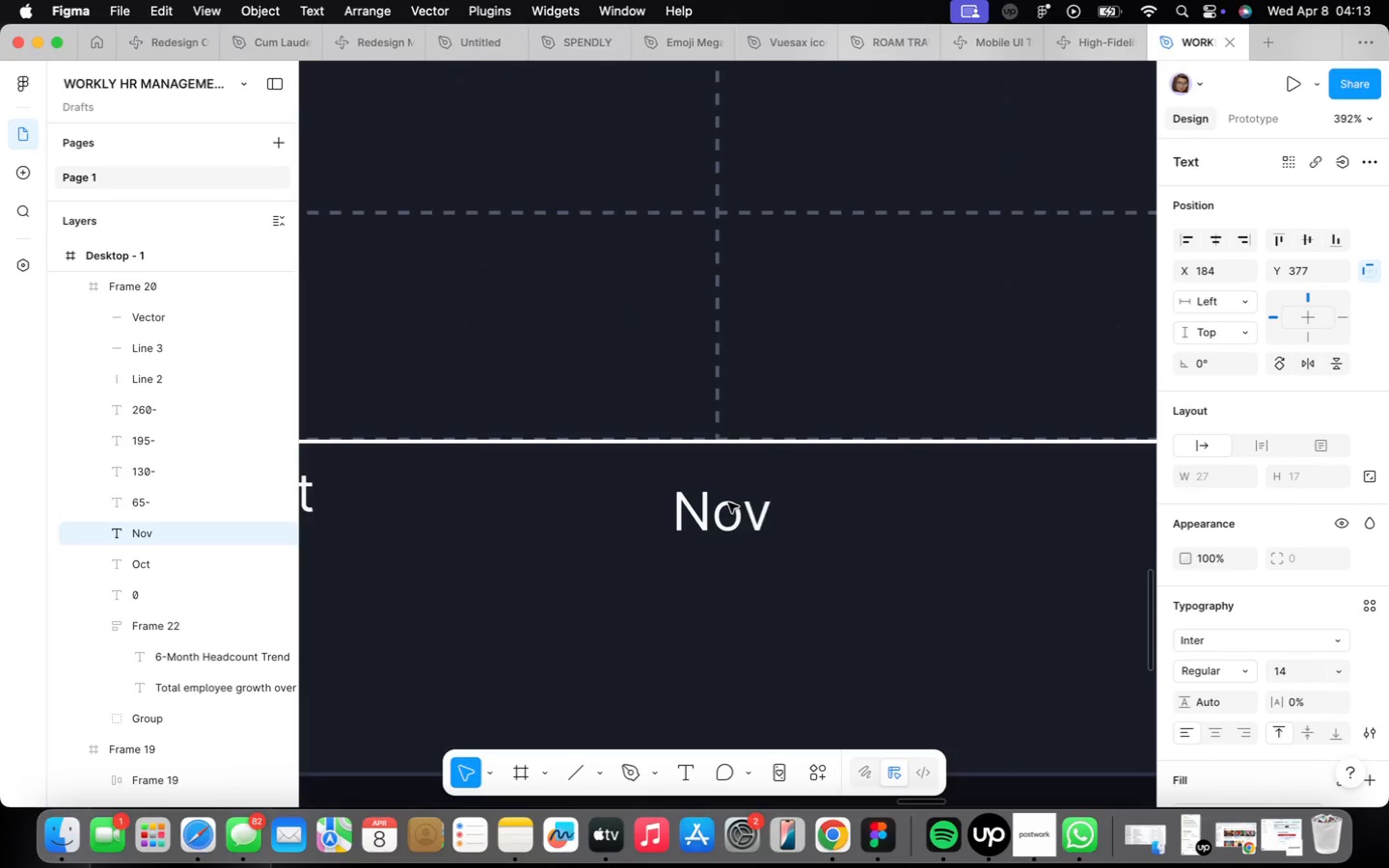 
key(ArrowDown)
 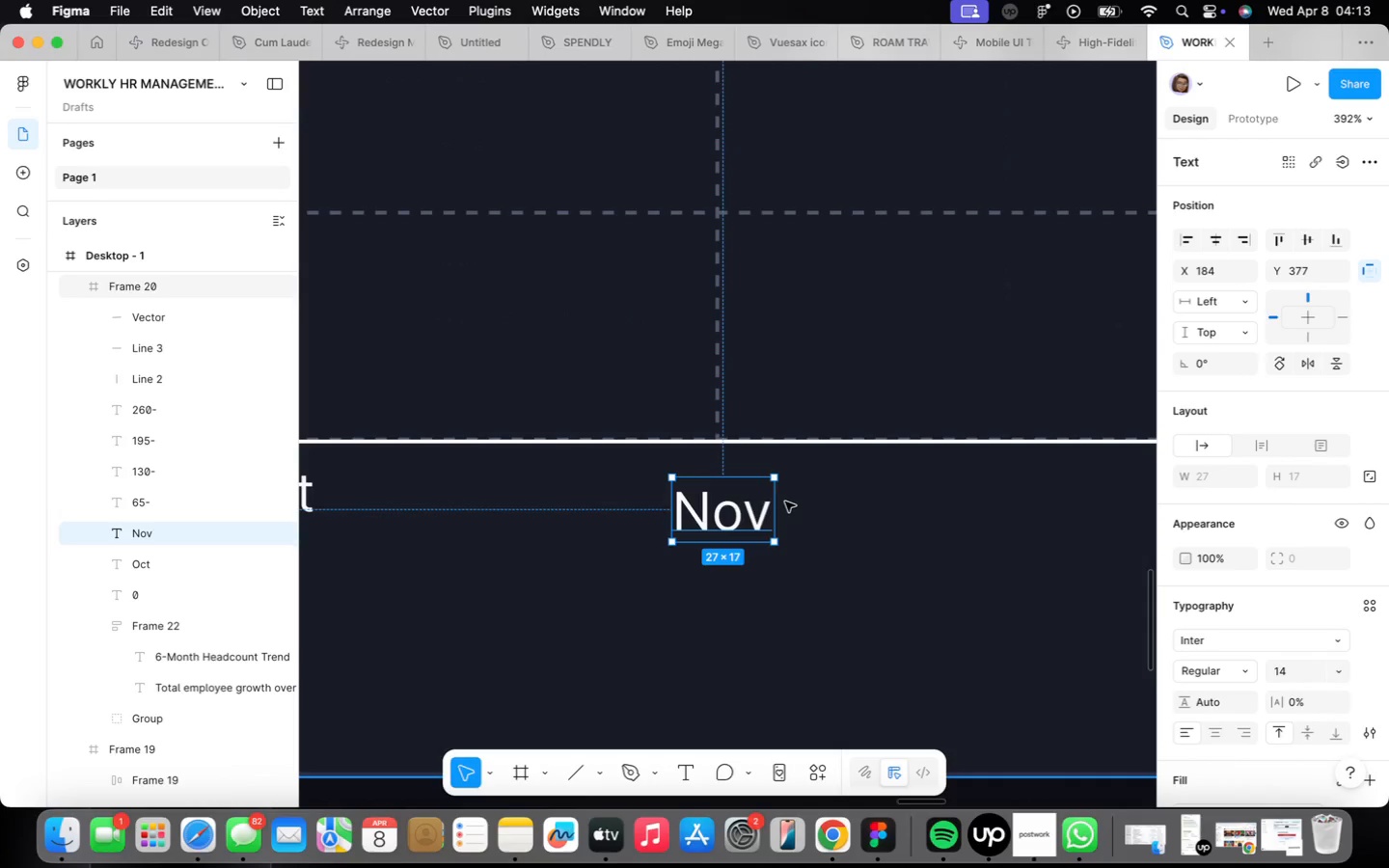 
key(L)
 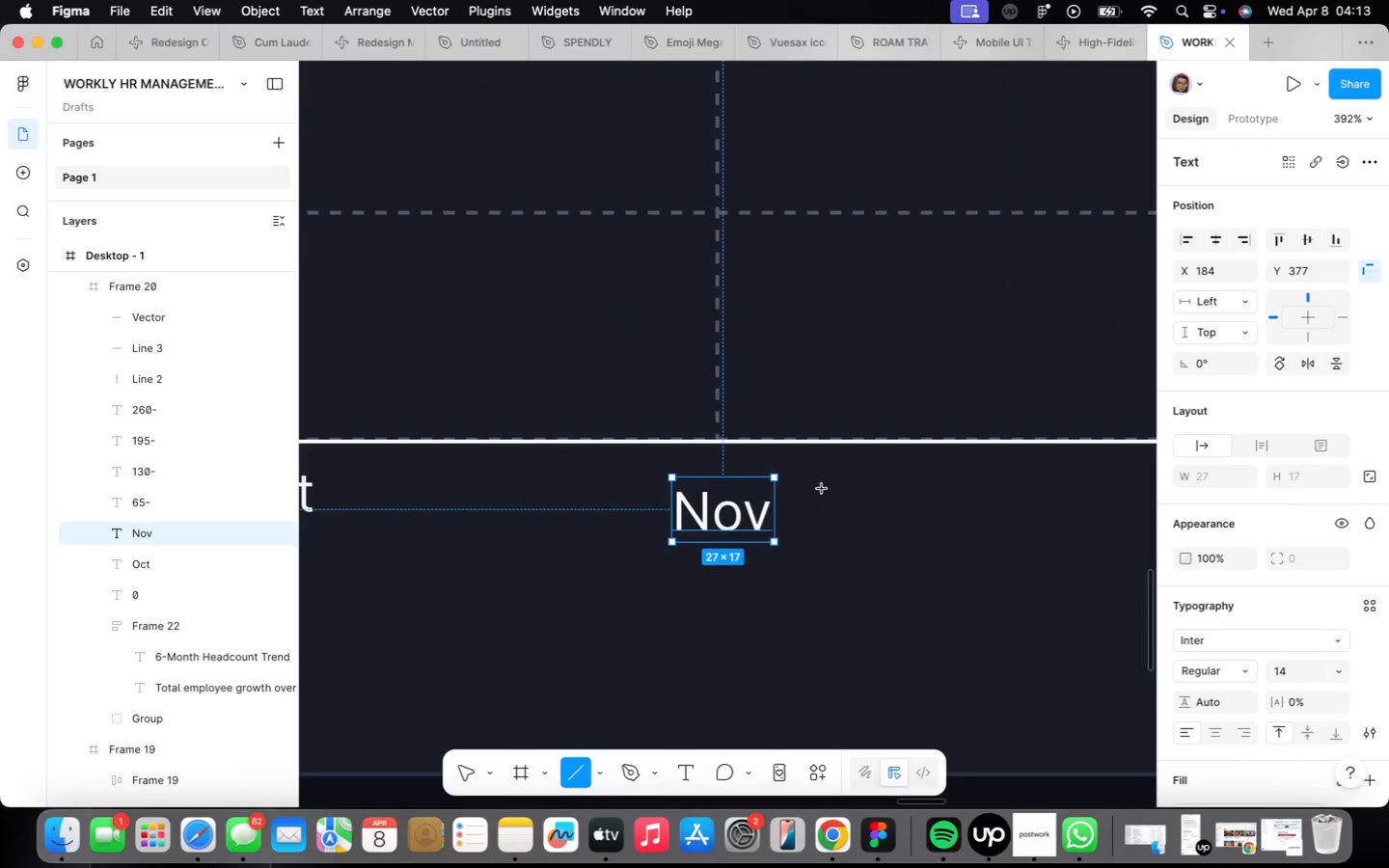 
hold_key(key=ShiftLeft, duration=1.24)
left_click_drag(start_coordinate=[853, 484], to_coordinate=[861, 513])
 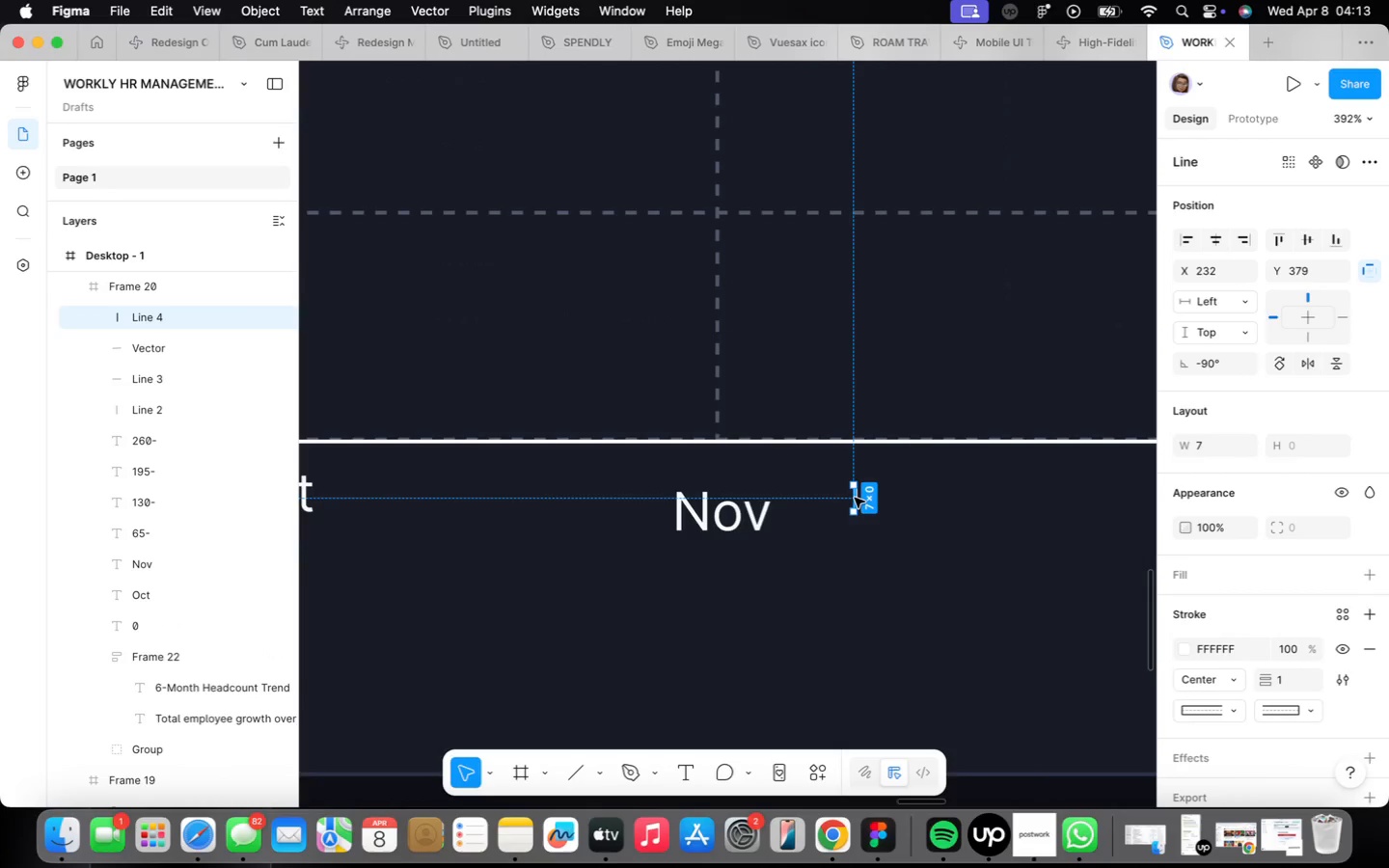 
left_click_drag(start_coordinate=[855, 498], to_coordinate=[718, 461])
 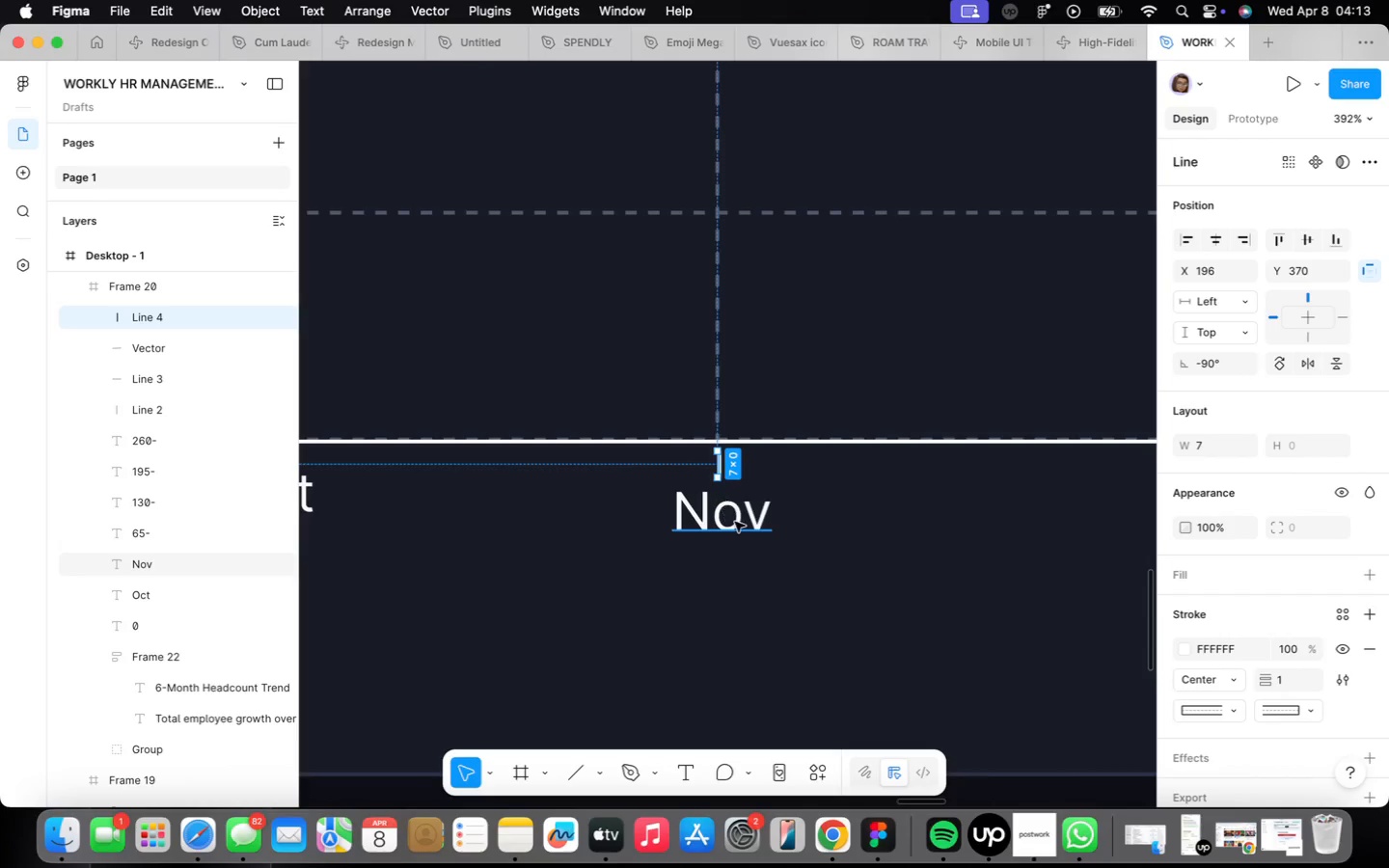 
left_click([735, 522])
 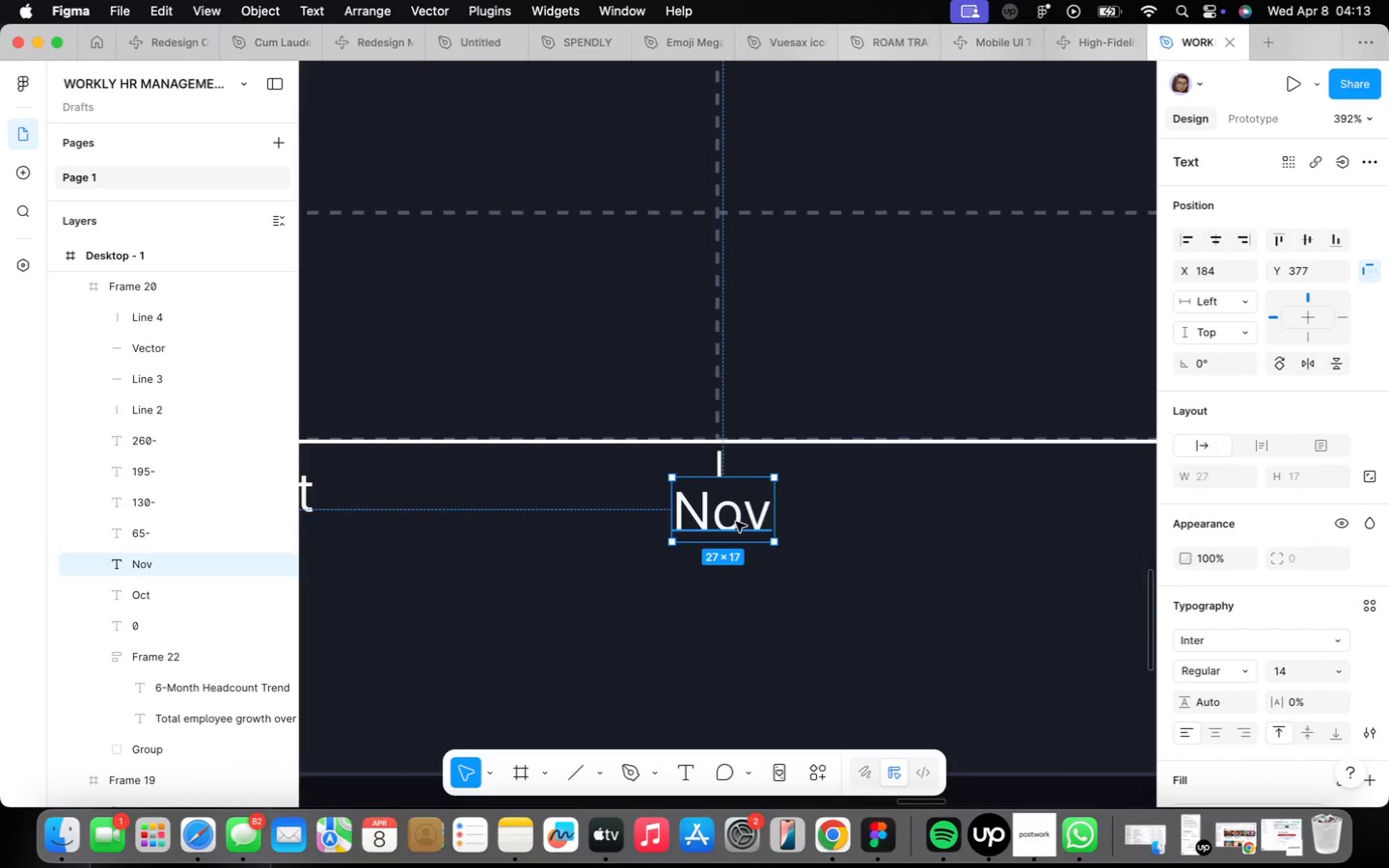 
scroll: coordinate [736, 522], scroll_direction: down, amount: 4.0
 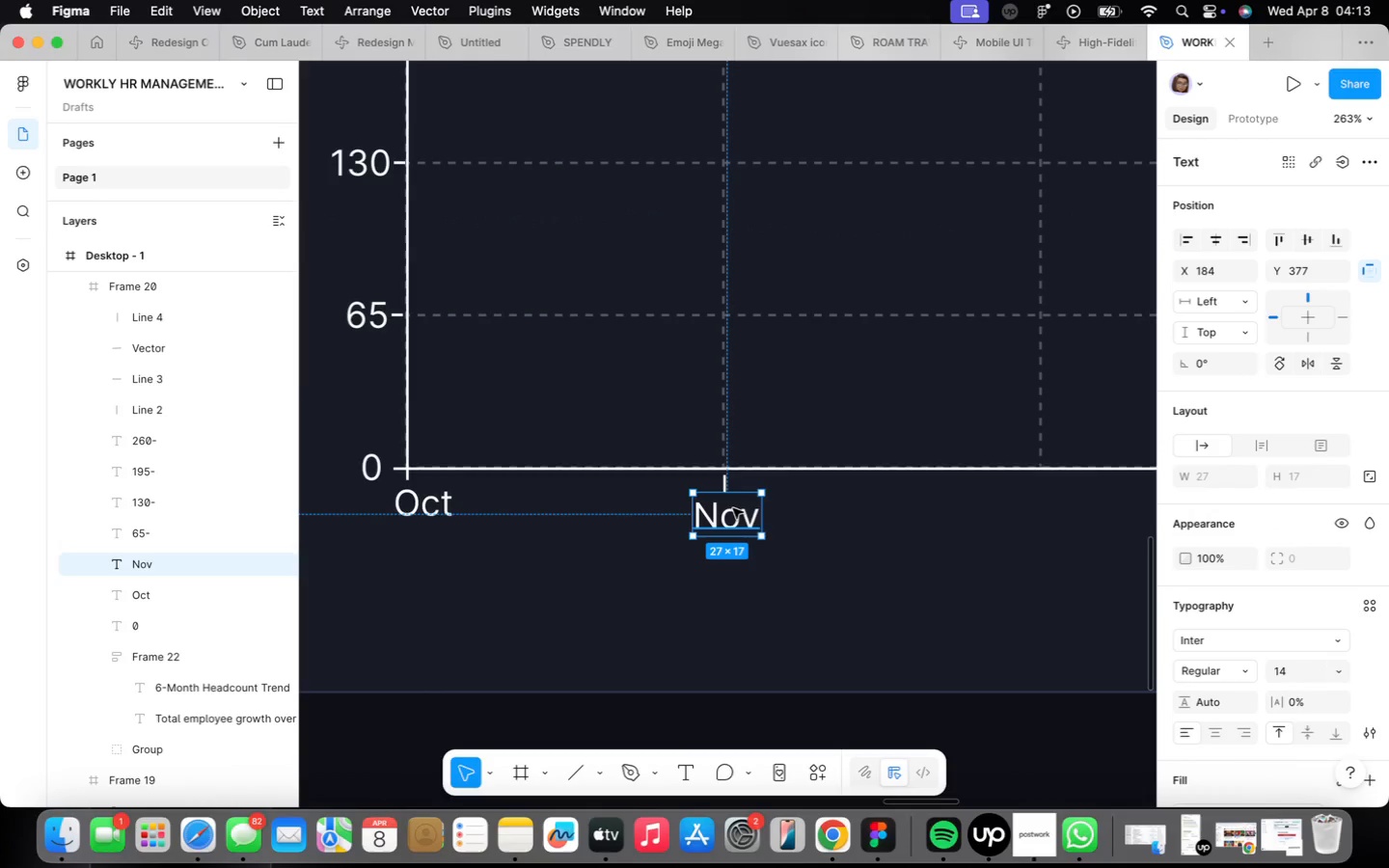 
scroll: coordinate [708, 470], scroll_direction: up, amount: 9.0
 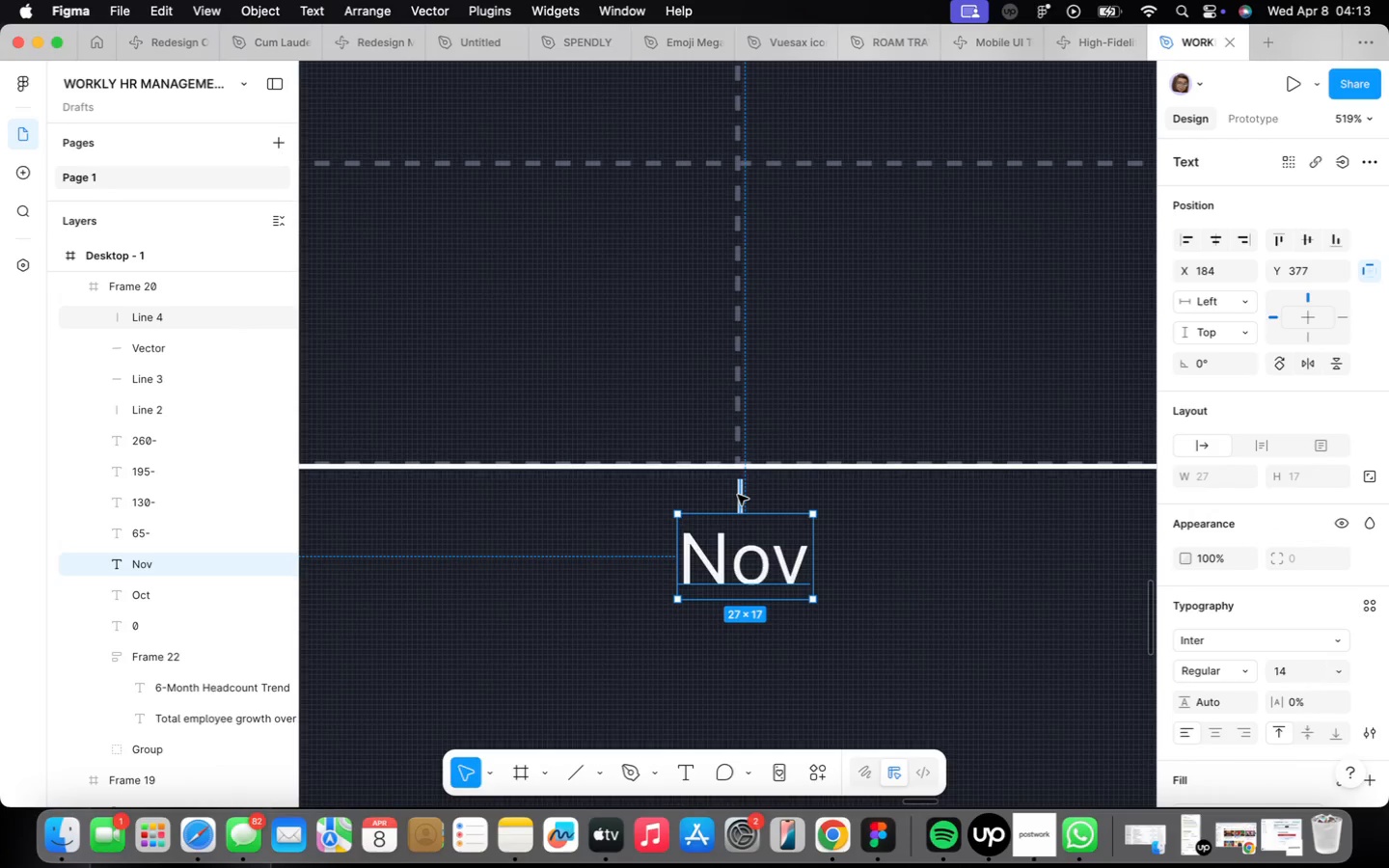 
left_click_drag(start_coordinate=[738, 495], to_coordinate=[743, 495])
 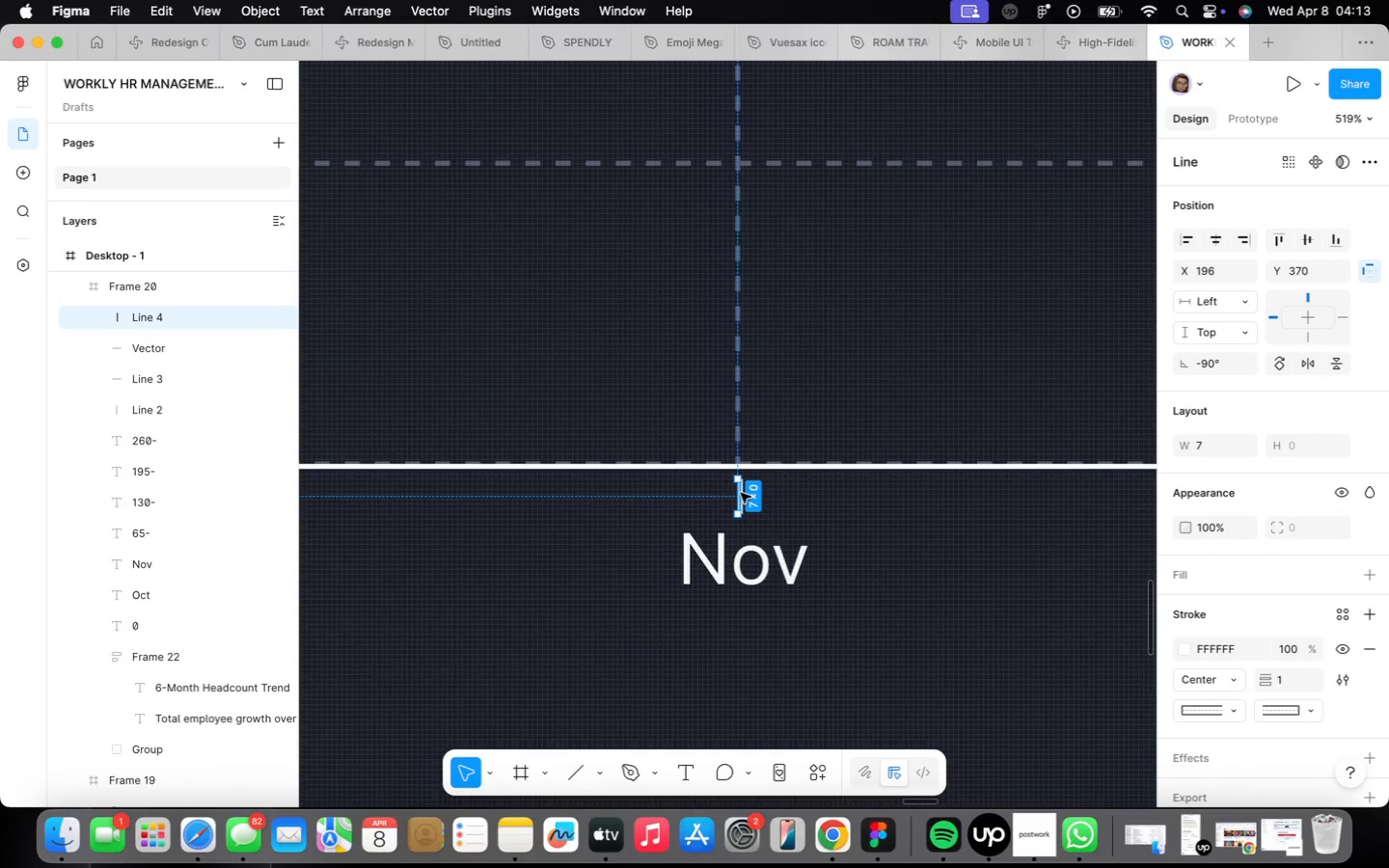 
key(ArrowUp)
 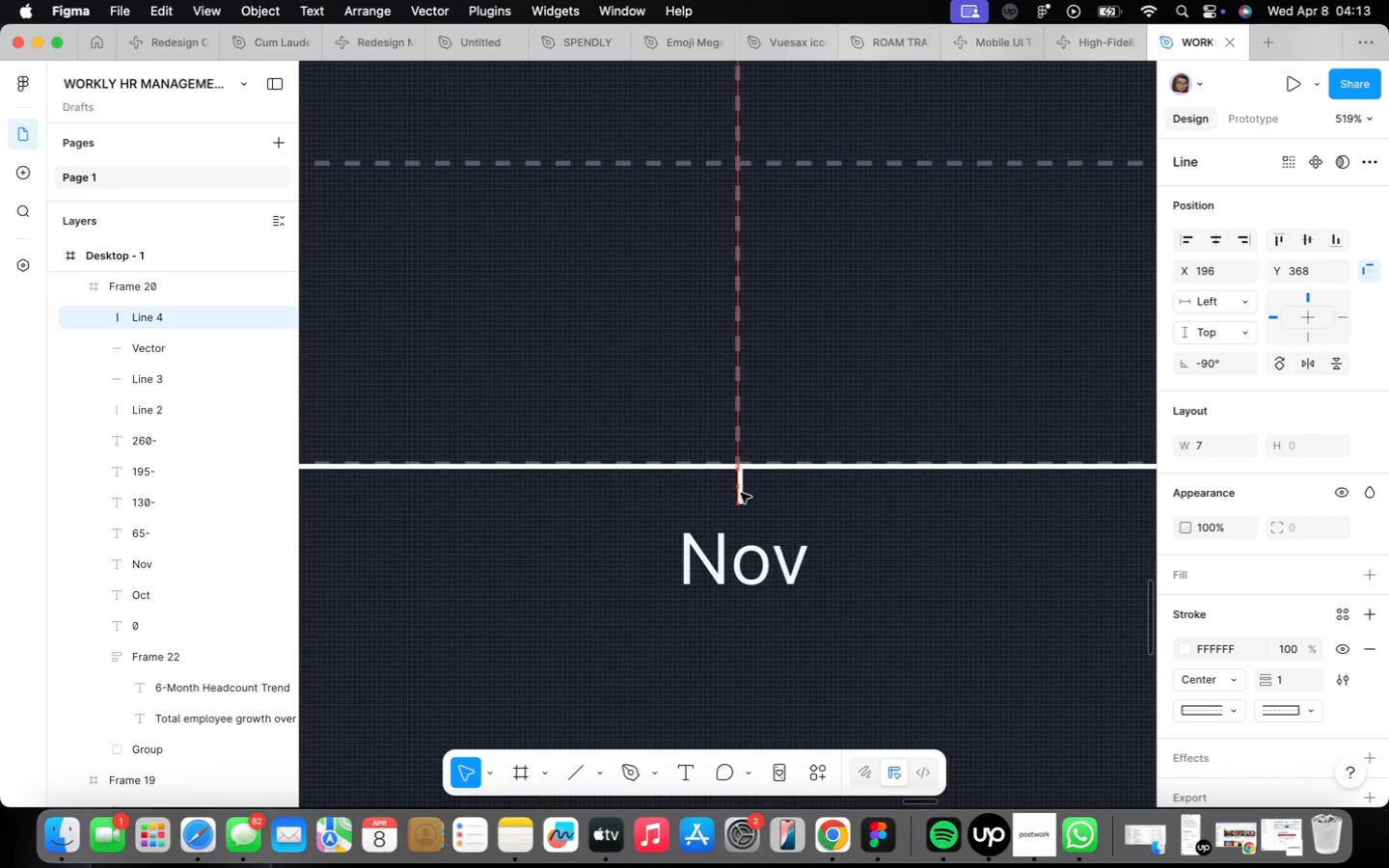 
key(ArrowUp)
 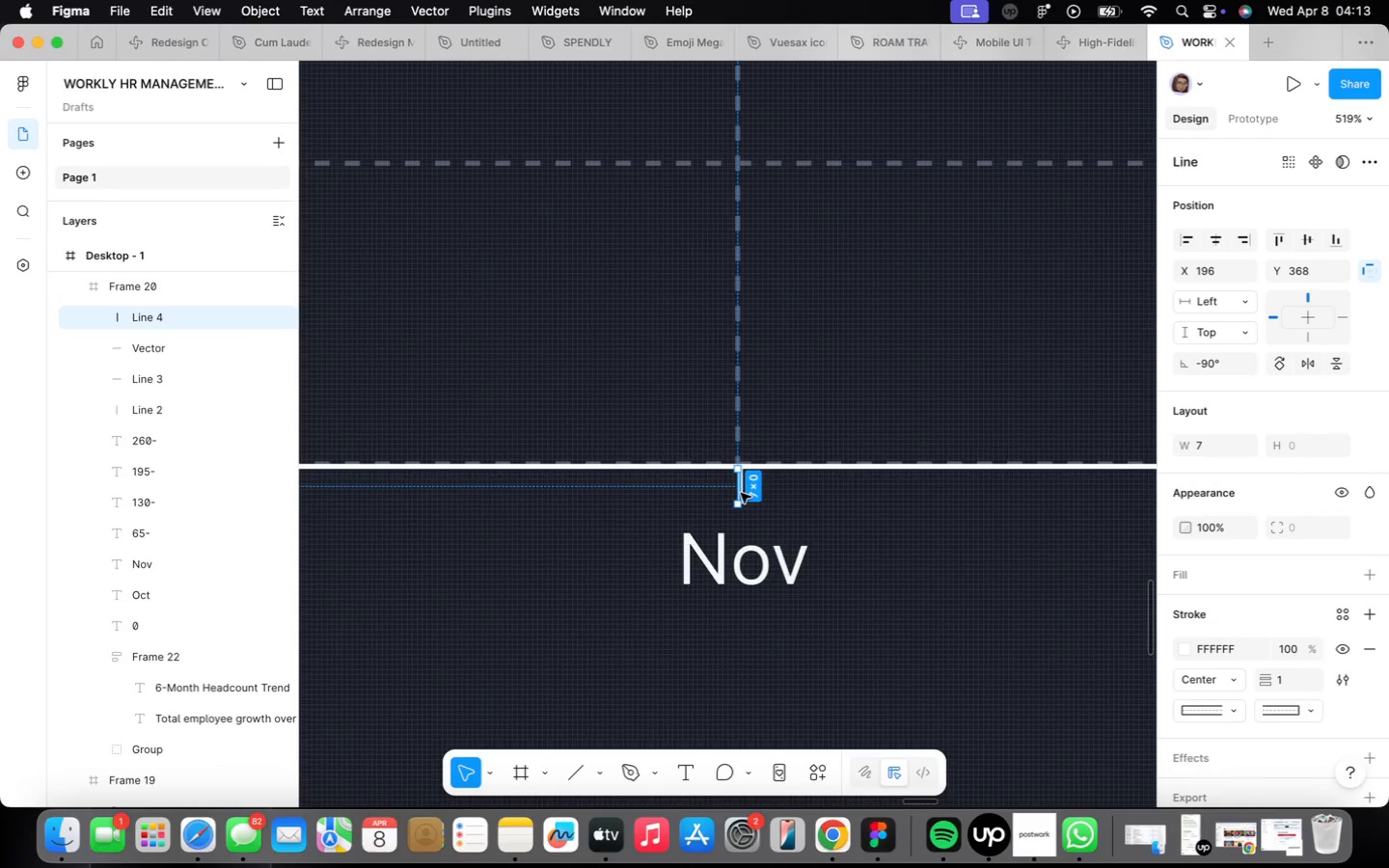 
key(ArrowLeft)
 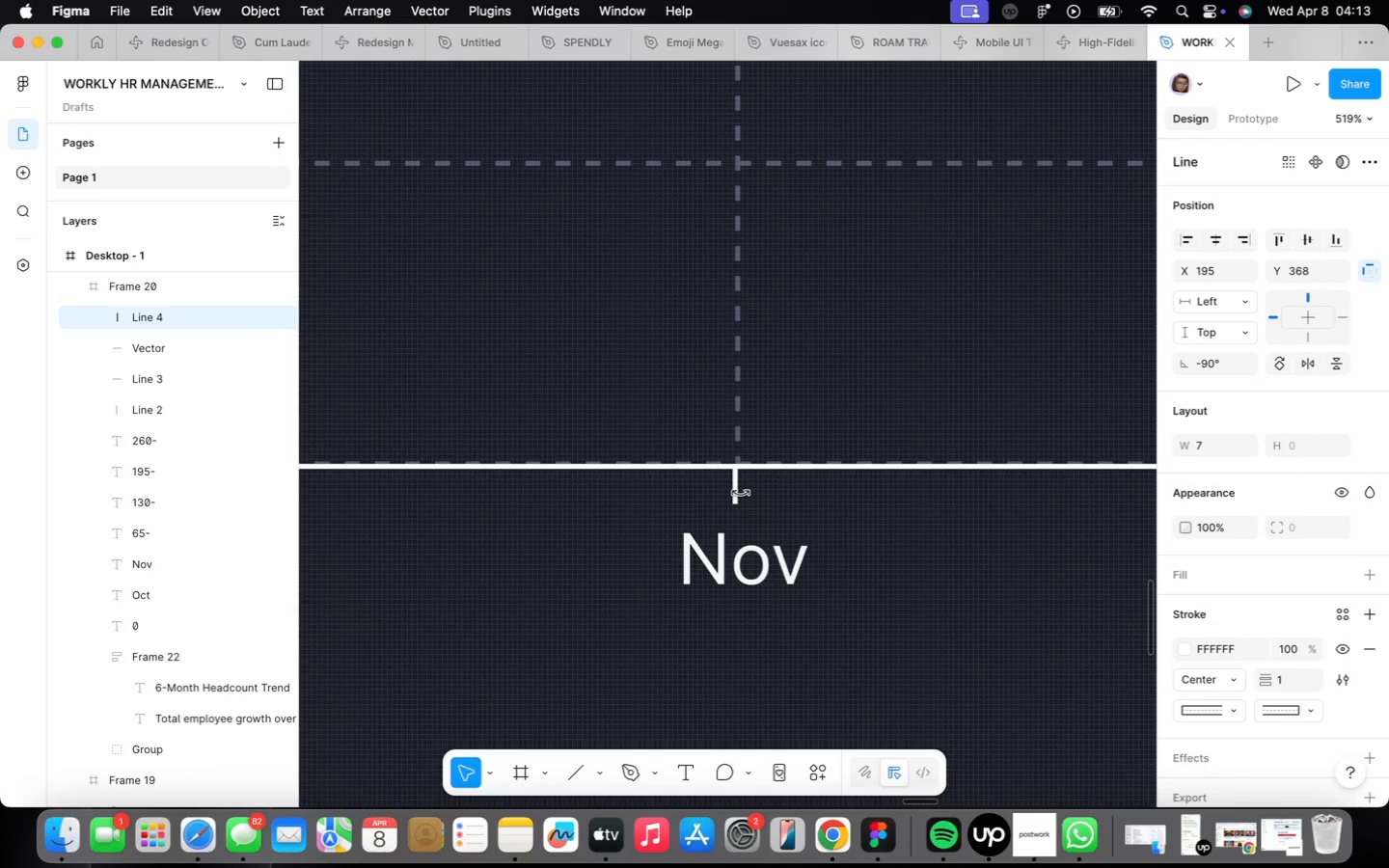 
key(ArrowRight)
 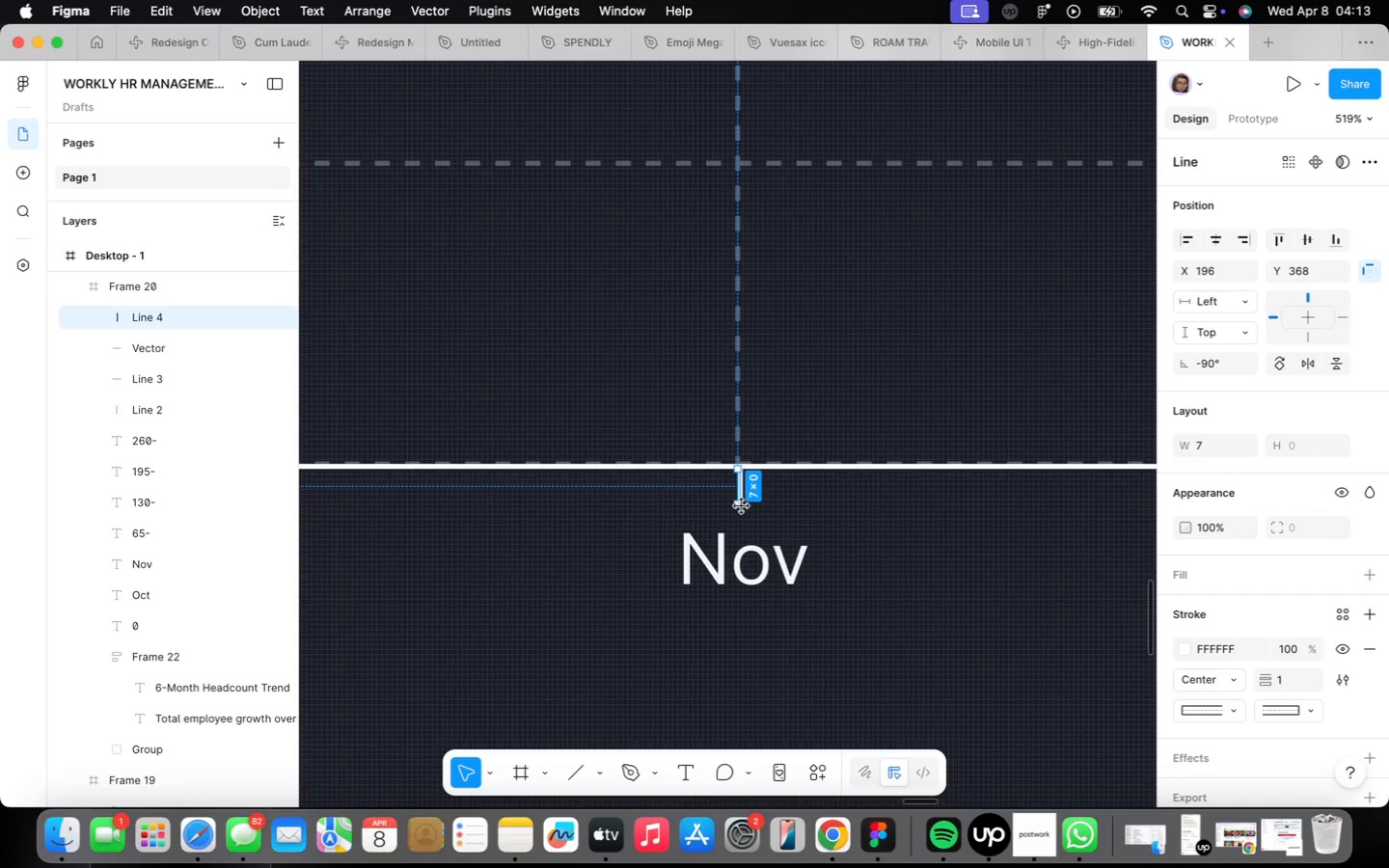 
hold_key(key=ShiftLeft, duration=1.58)
left_click_drag(start_coordinate=[742, 506], to_coordinate=[739, 494])
 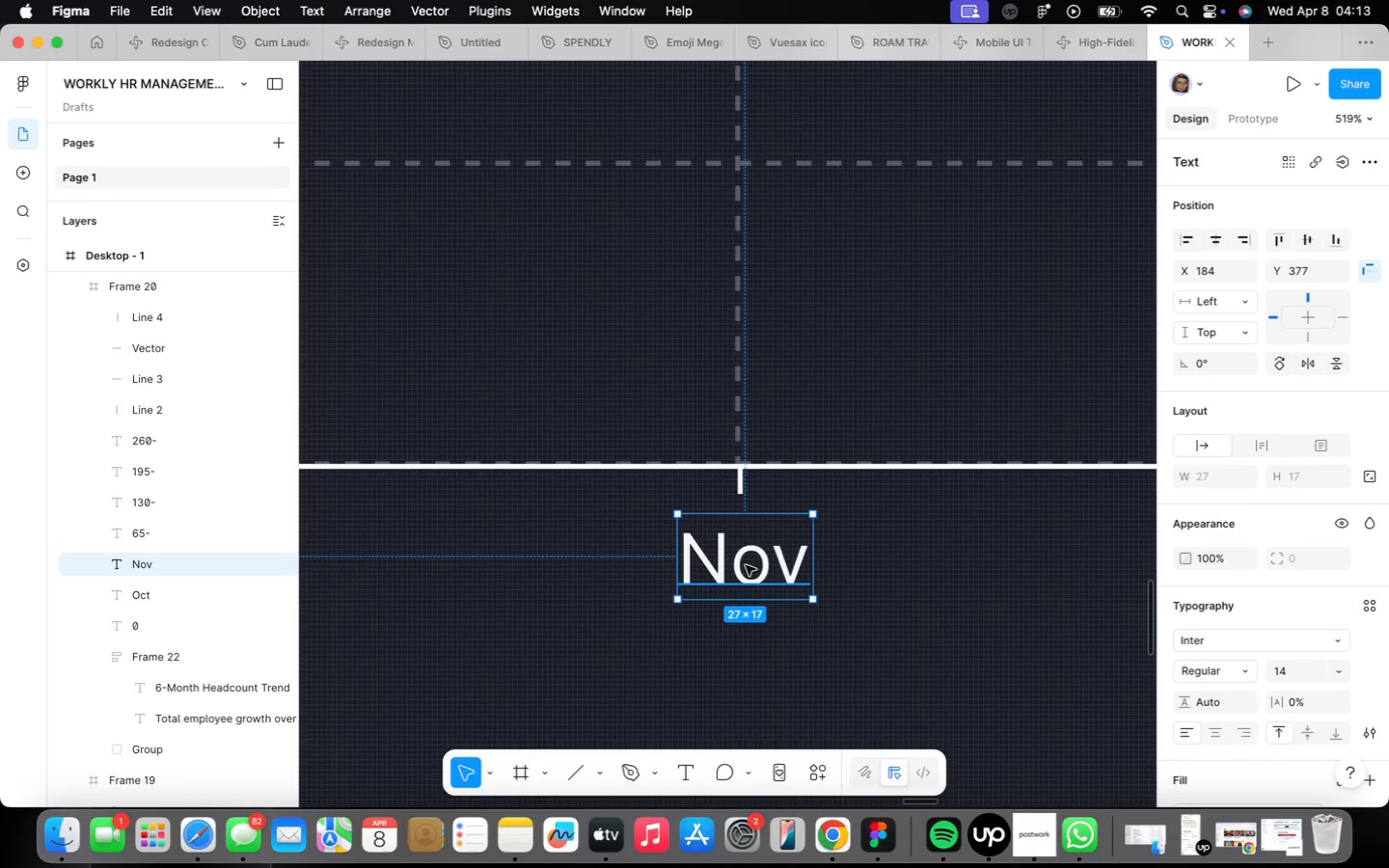 
left_click_drag(start_coordinate=[746, 567], to_coordinate=[741, 542])
 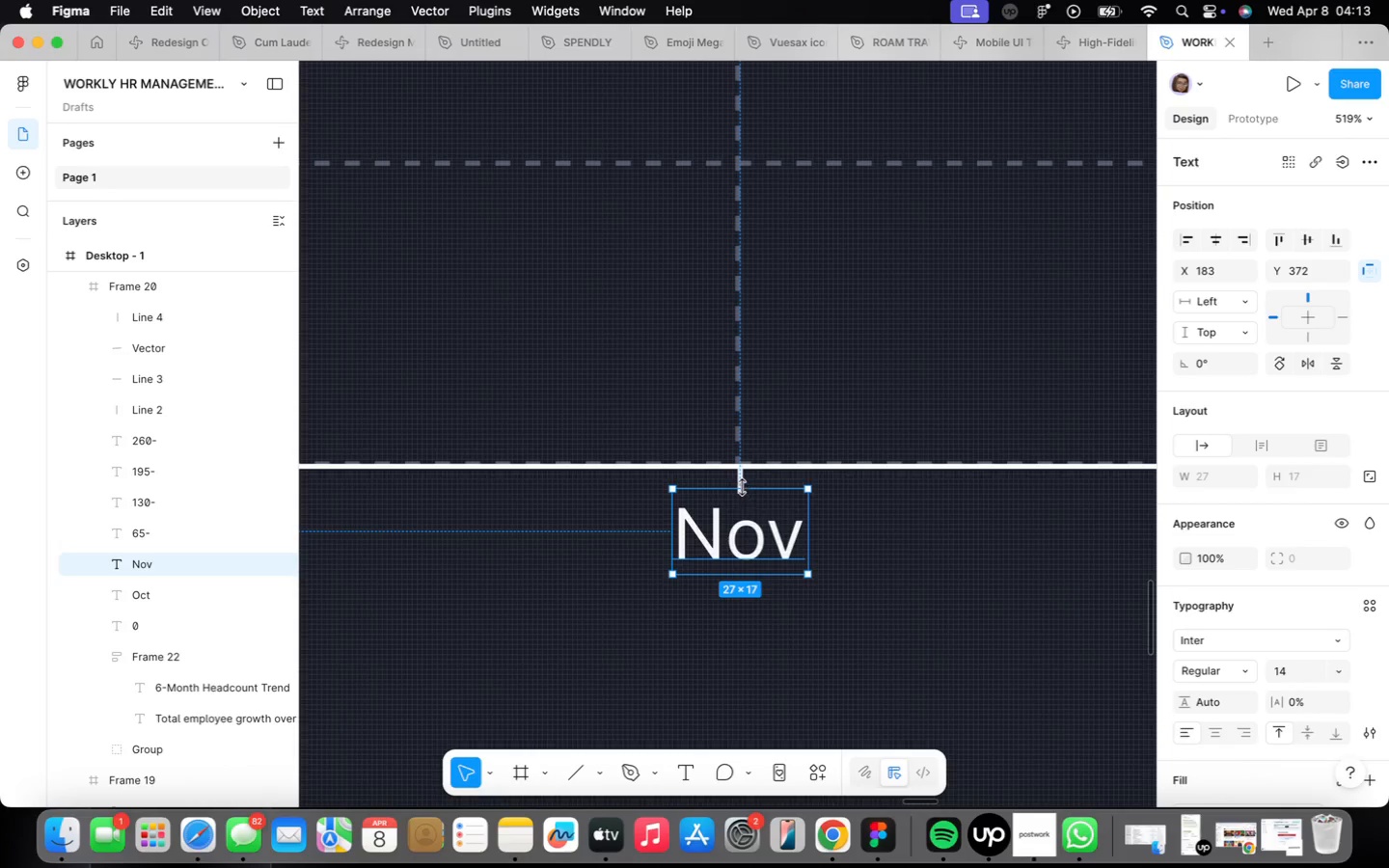 
hold_key(key=CapsLock, duration=1.07)
 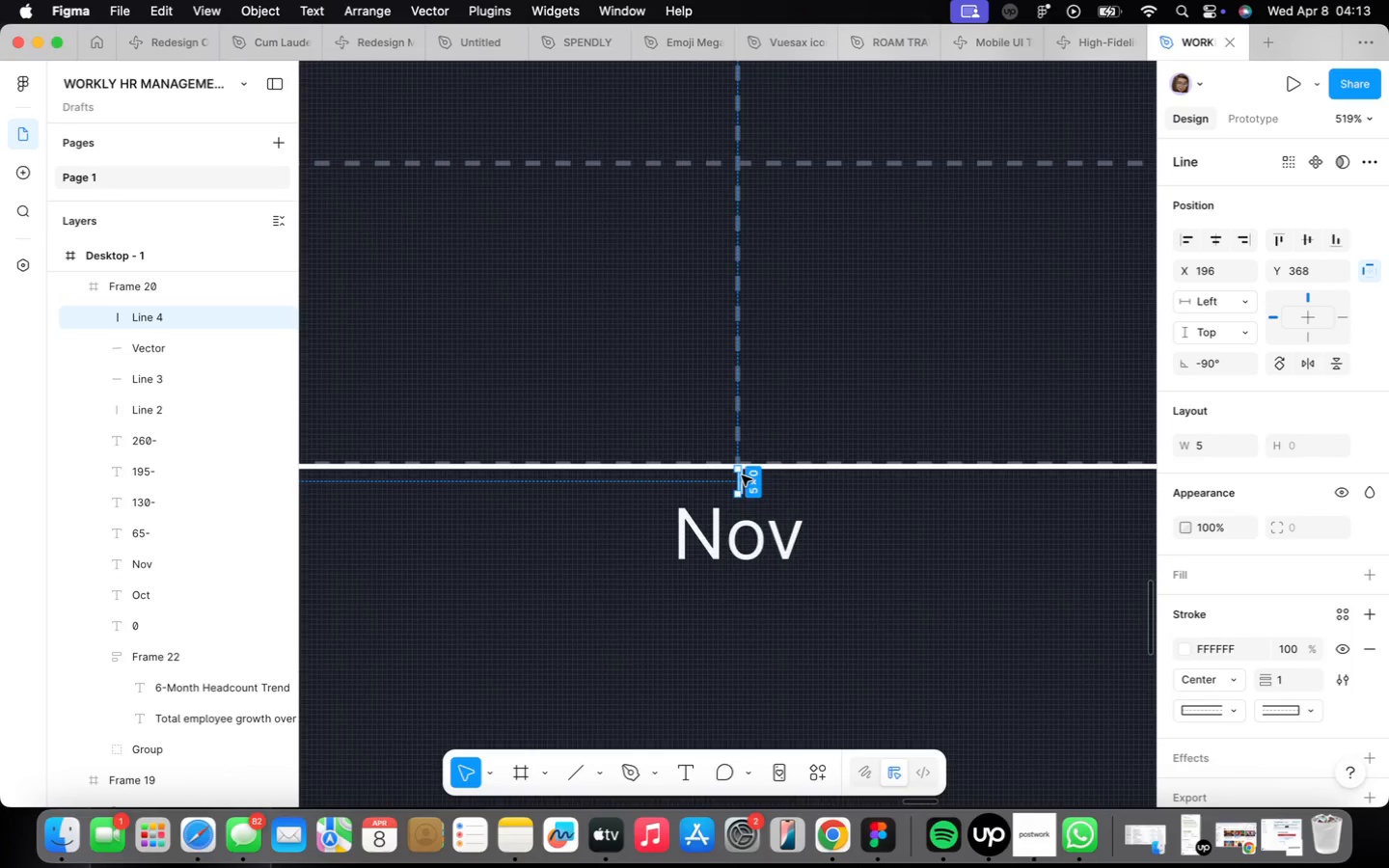 
left_click([741, 475])
 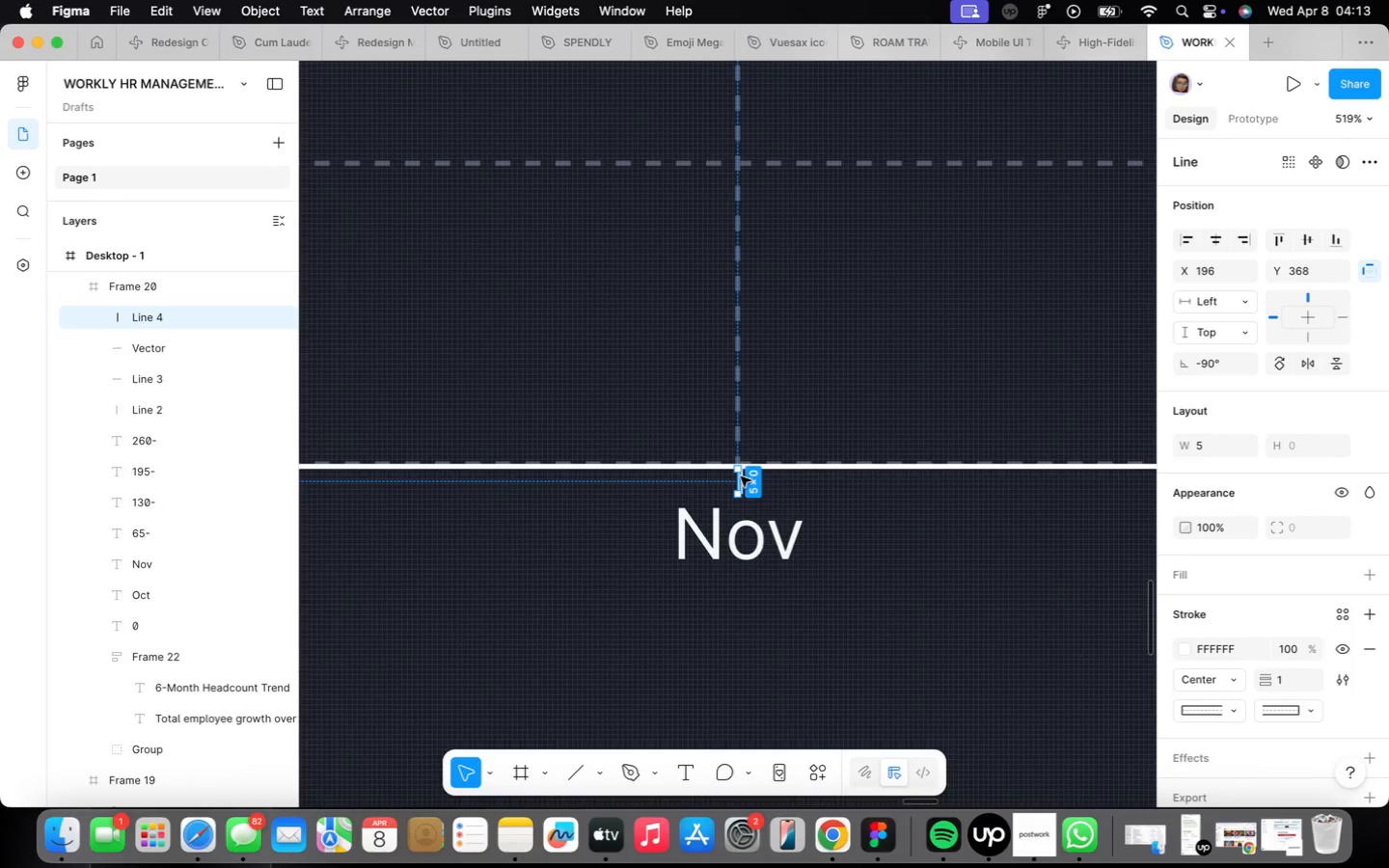 
hold_key(key=ShiftLeft, duration=0.77)
left_click([741, 538])
 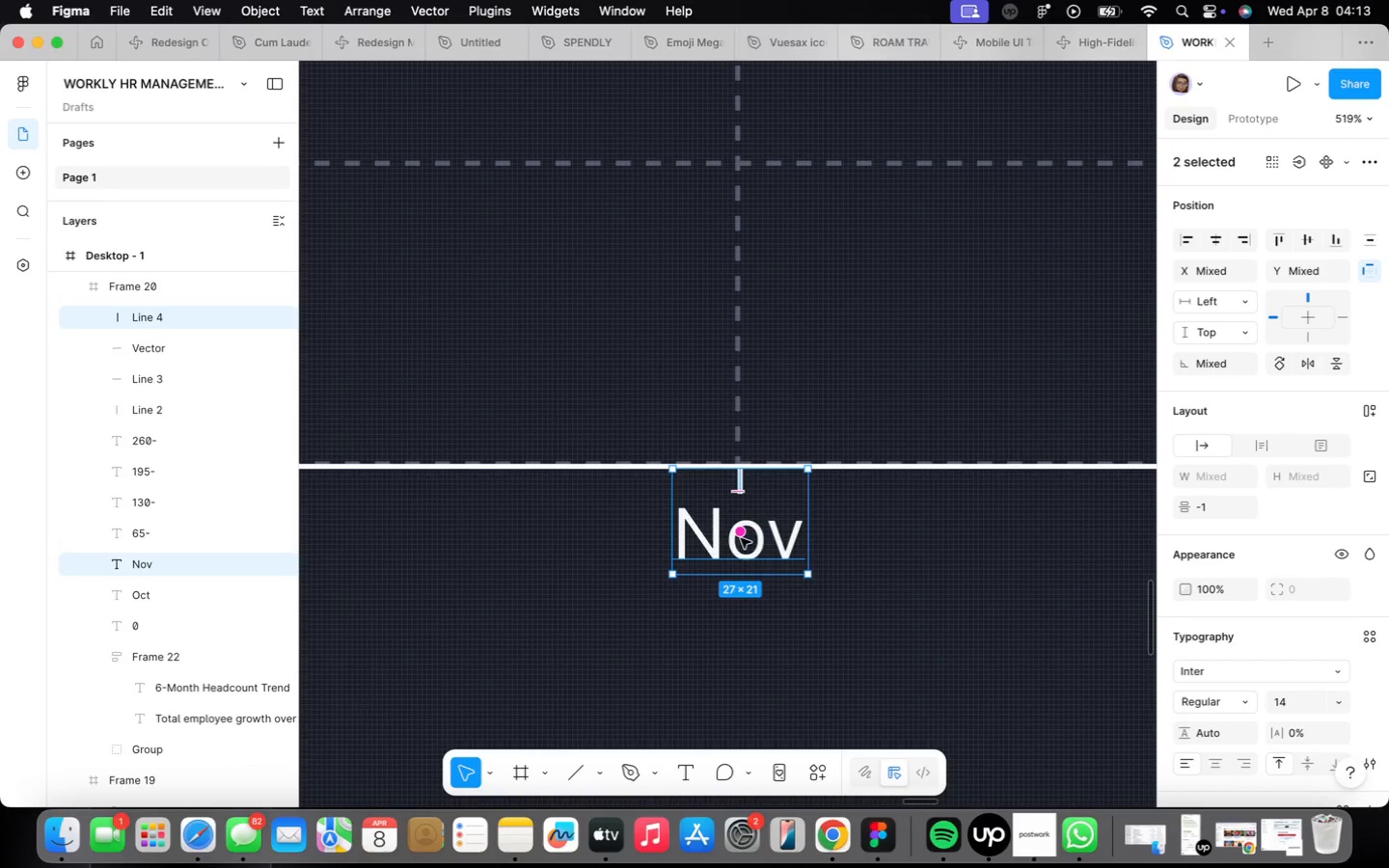 
key(Shift+ShiftLeft)
 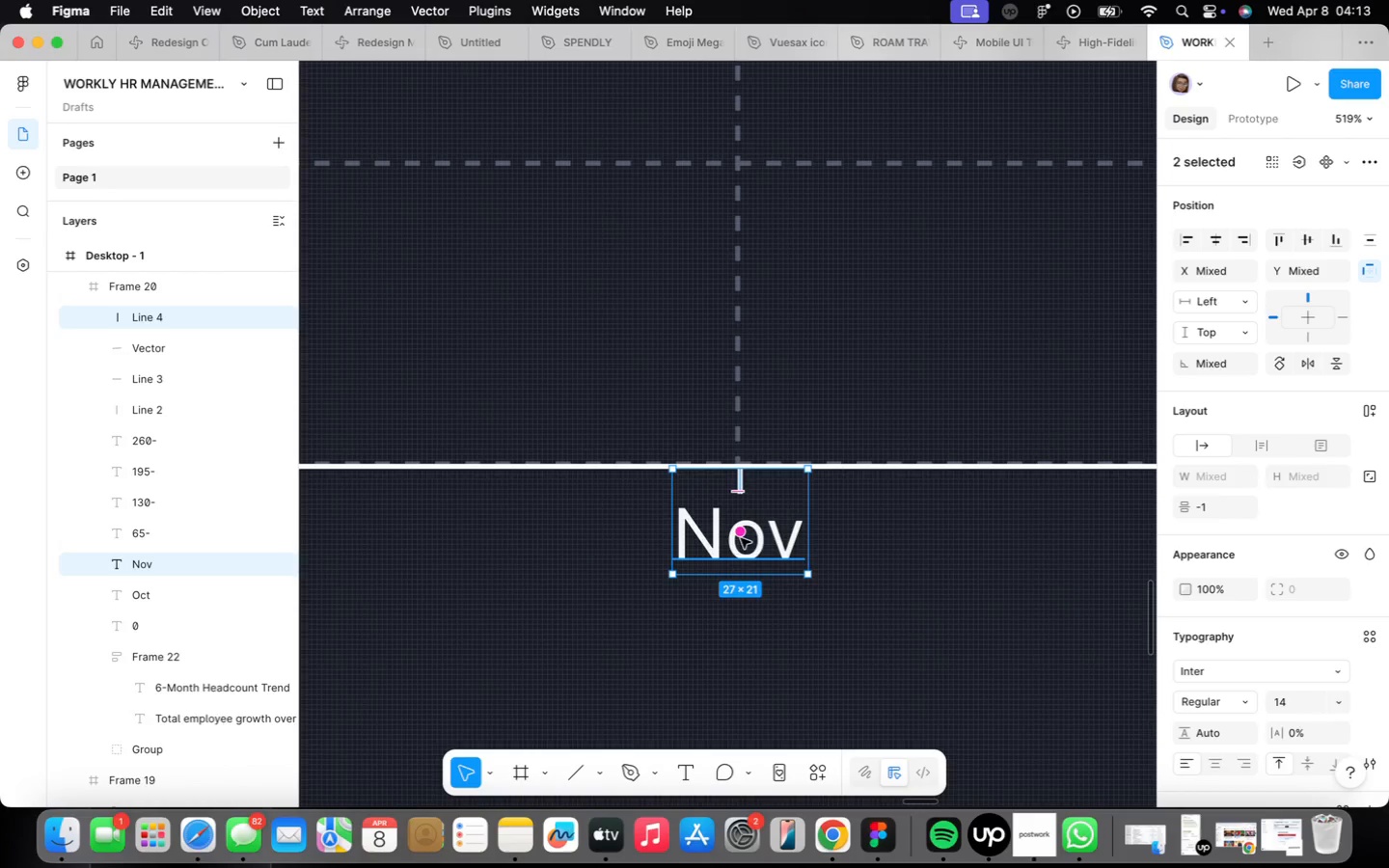 
key(Shift+A)
 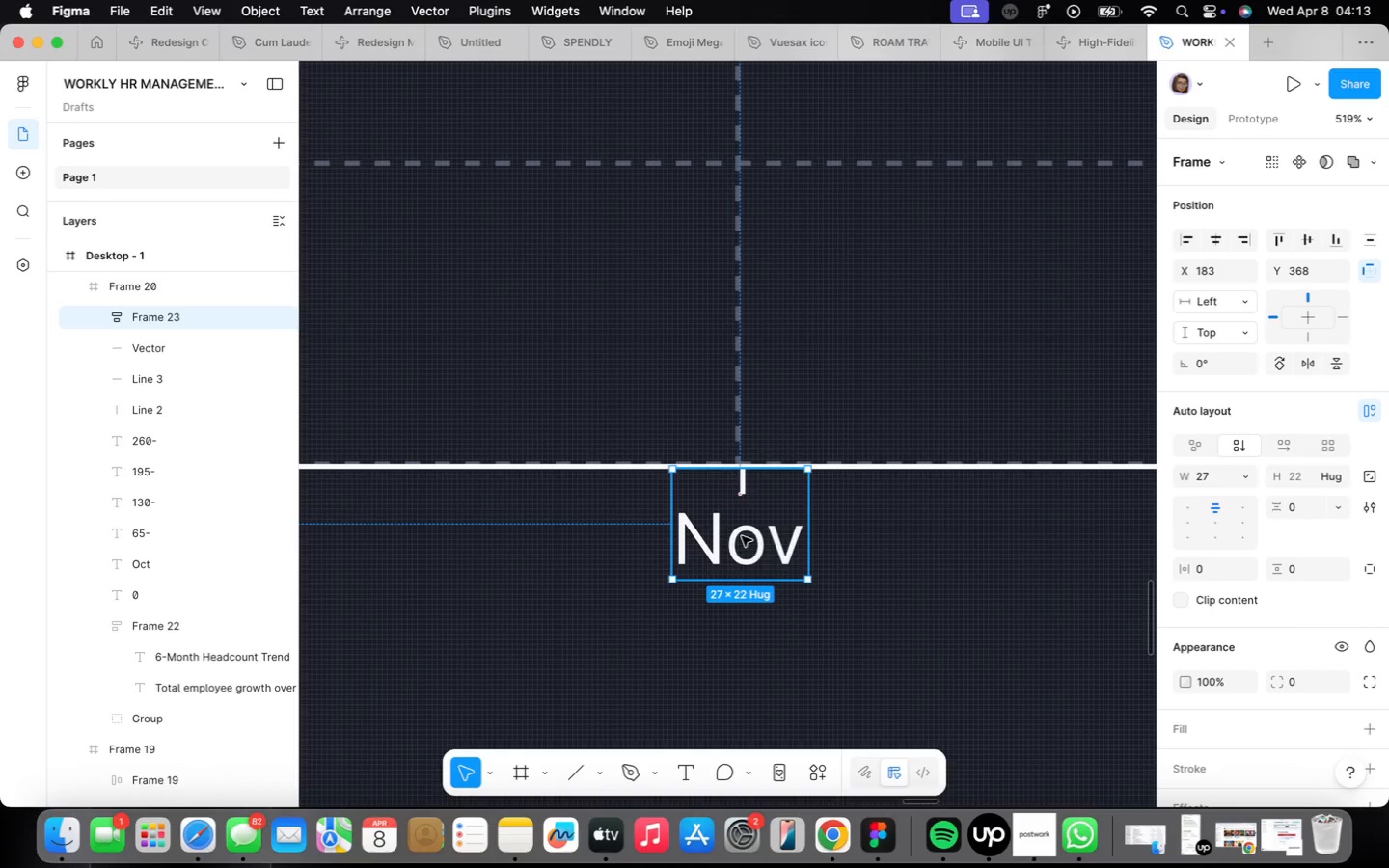 
scroll: coordinate [740, 556], scroll_direction: down, amount: 9.0
 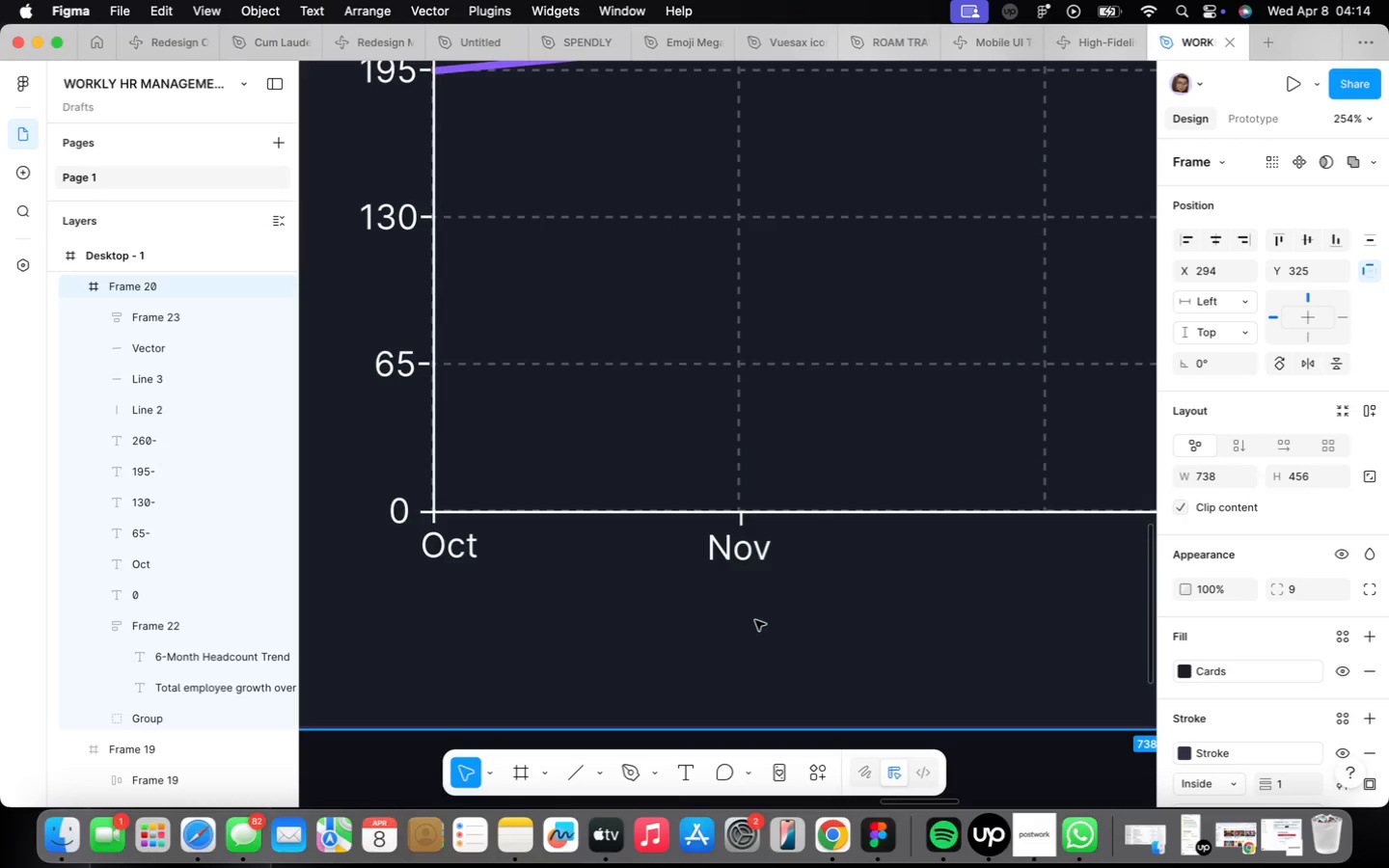 
wait(48.03)
 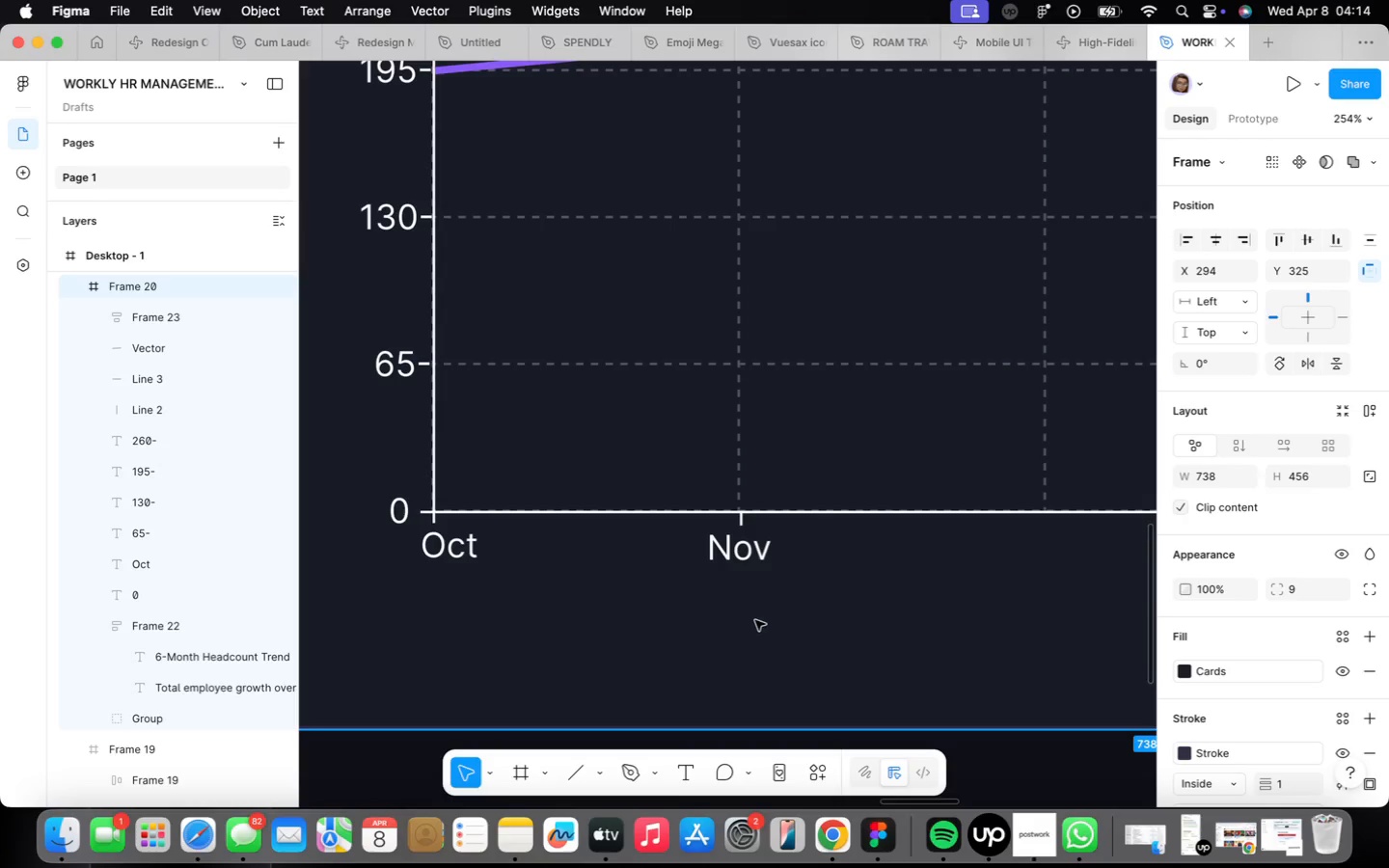 
double_click([745, 544])
 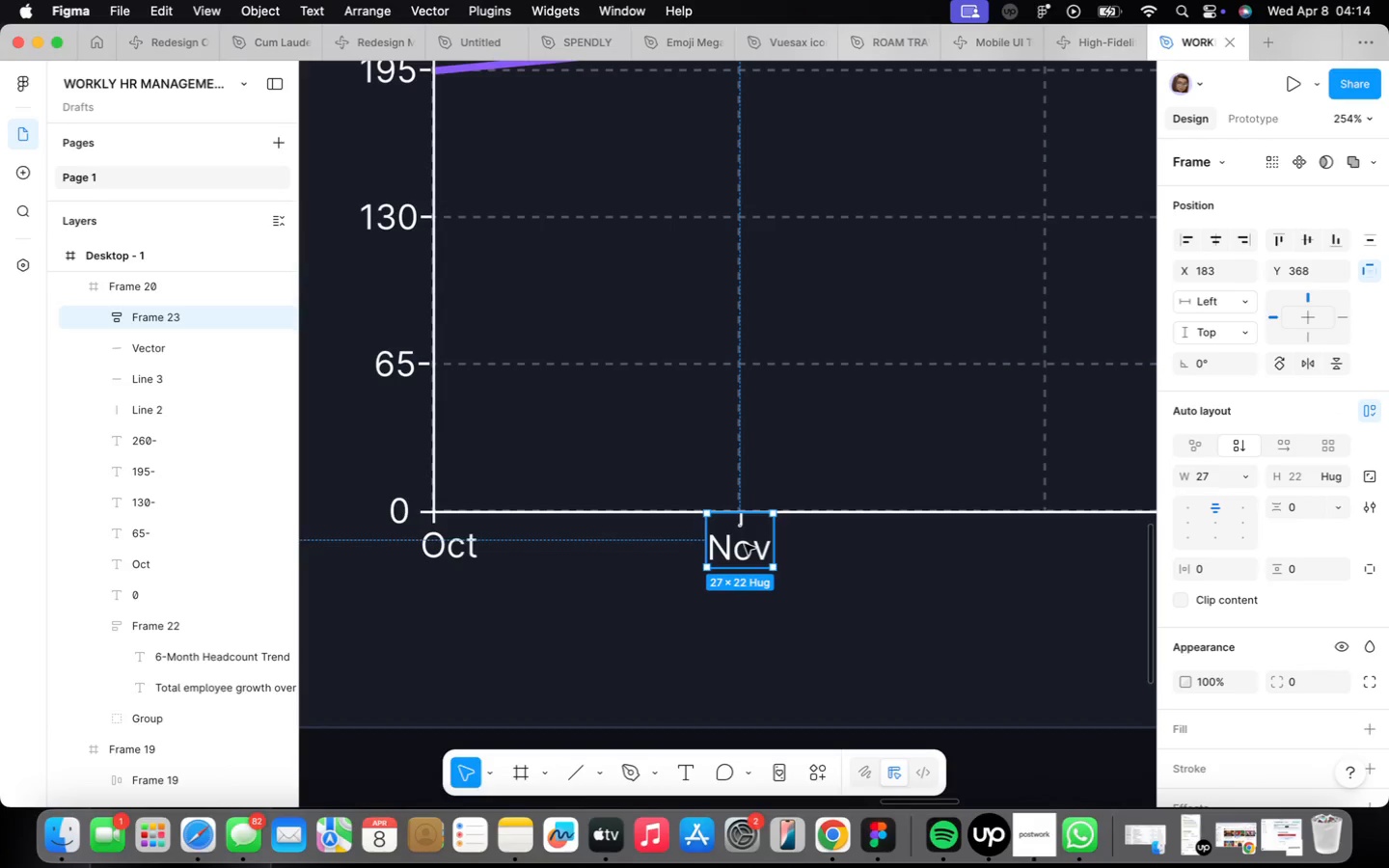 
scroll: coordinate [745, 546], scroll_direction: up, amount: 5.0
 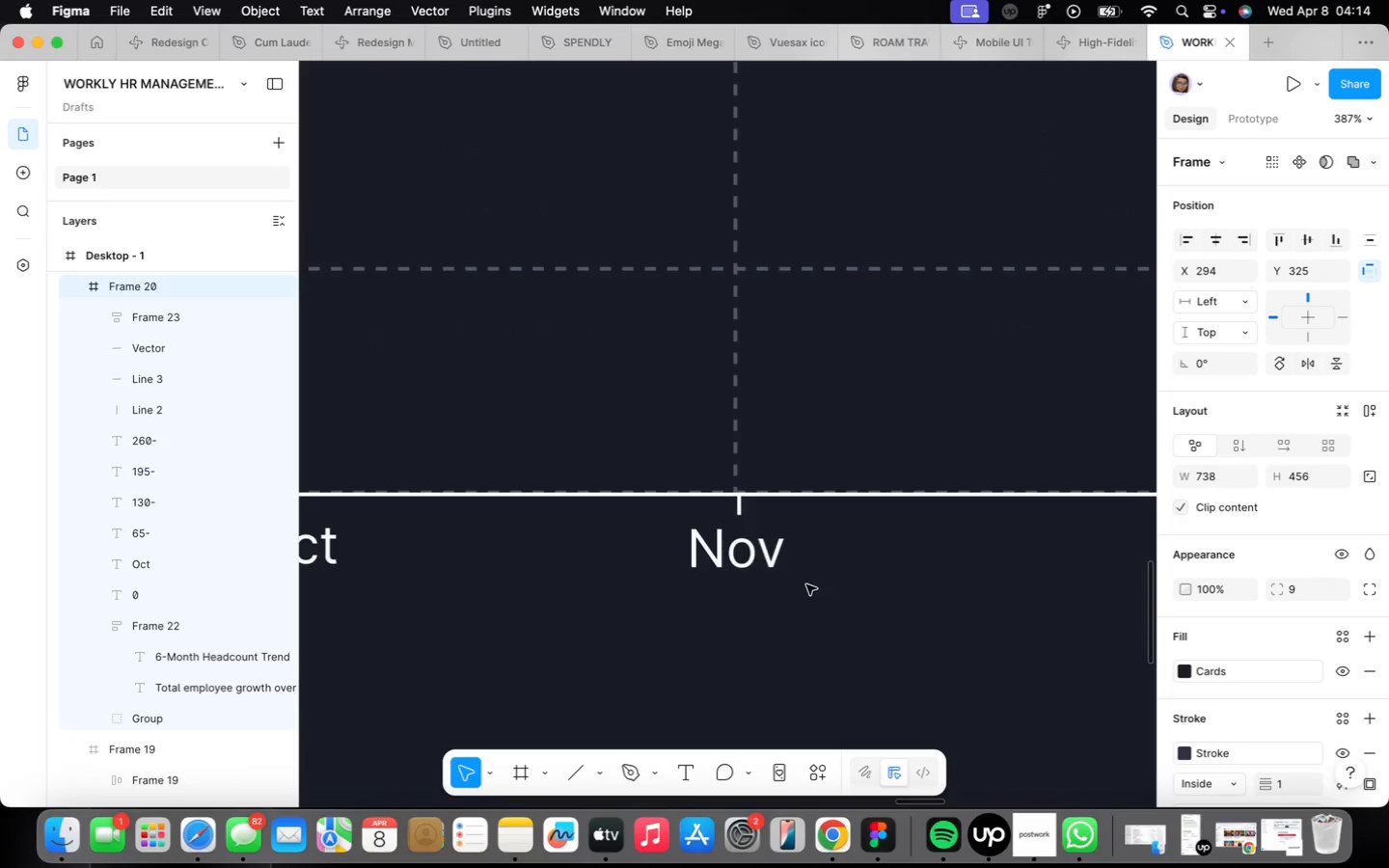 
double_click([739, 554])
 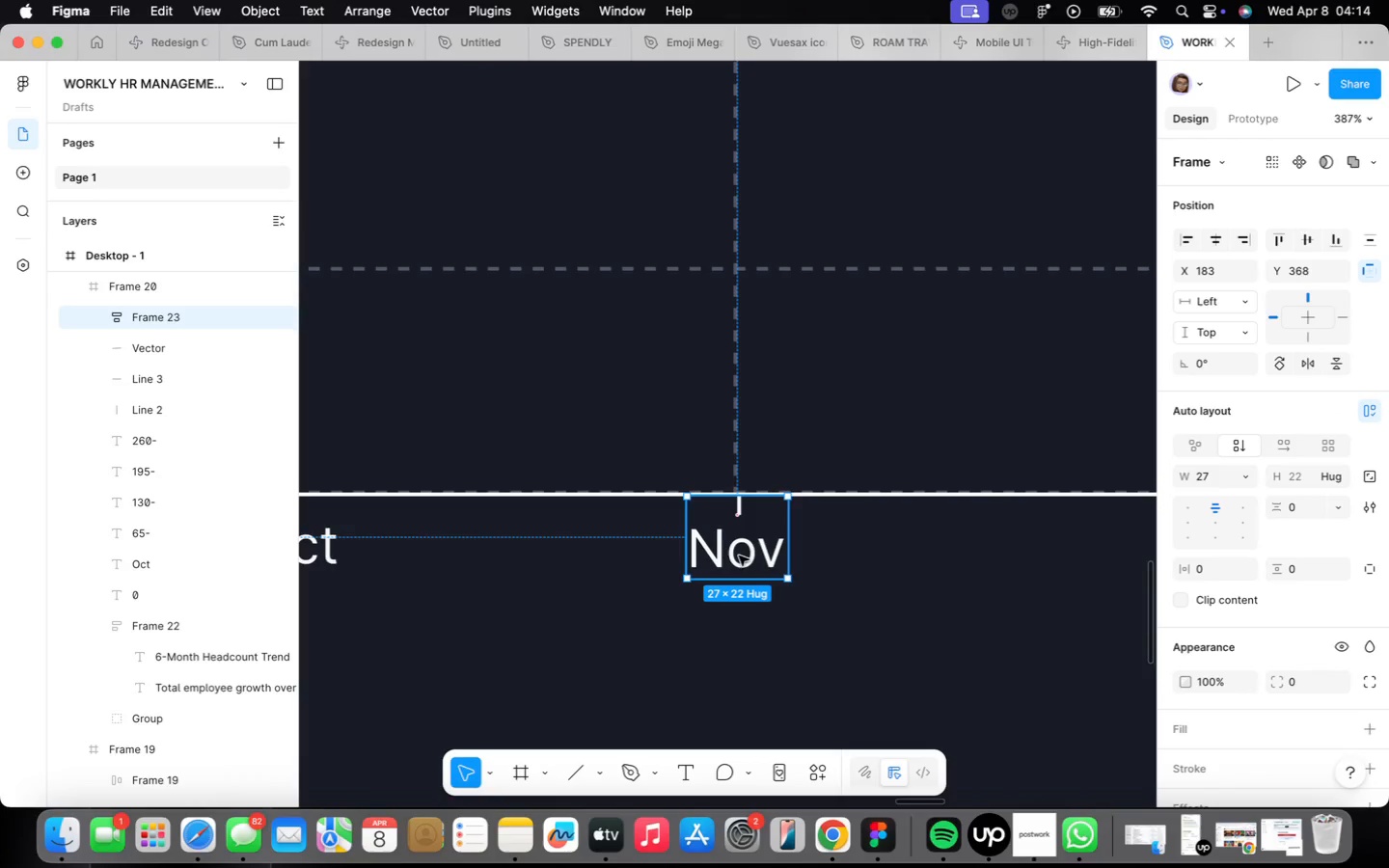 
left_click_drag(start_coordinate=[739, 555], to_coordinate=[740, 573])
 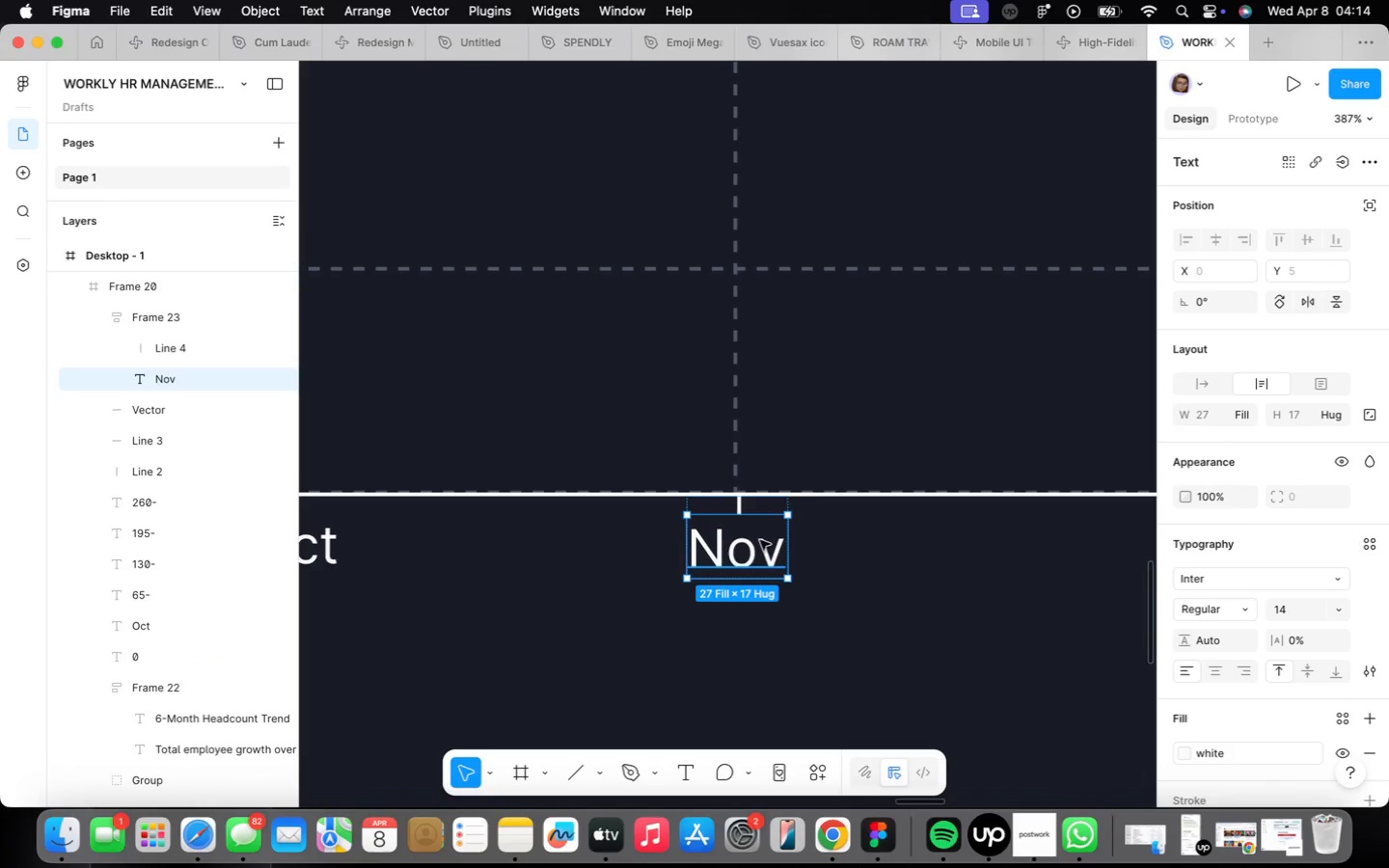 
left_click([823, 545])
 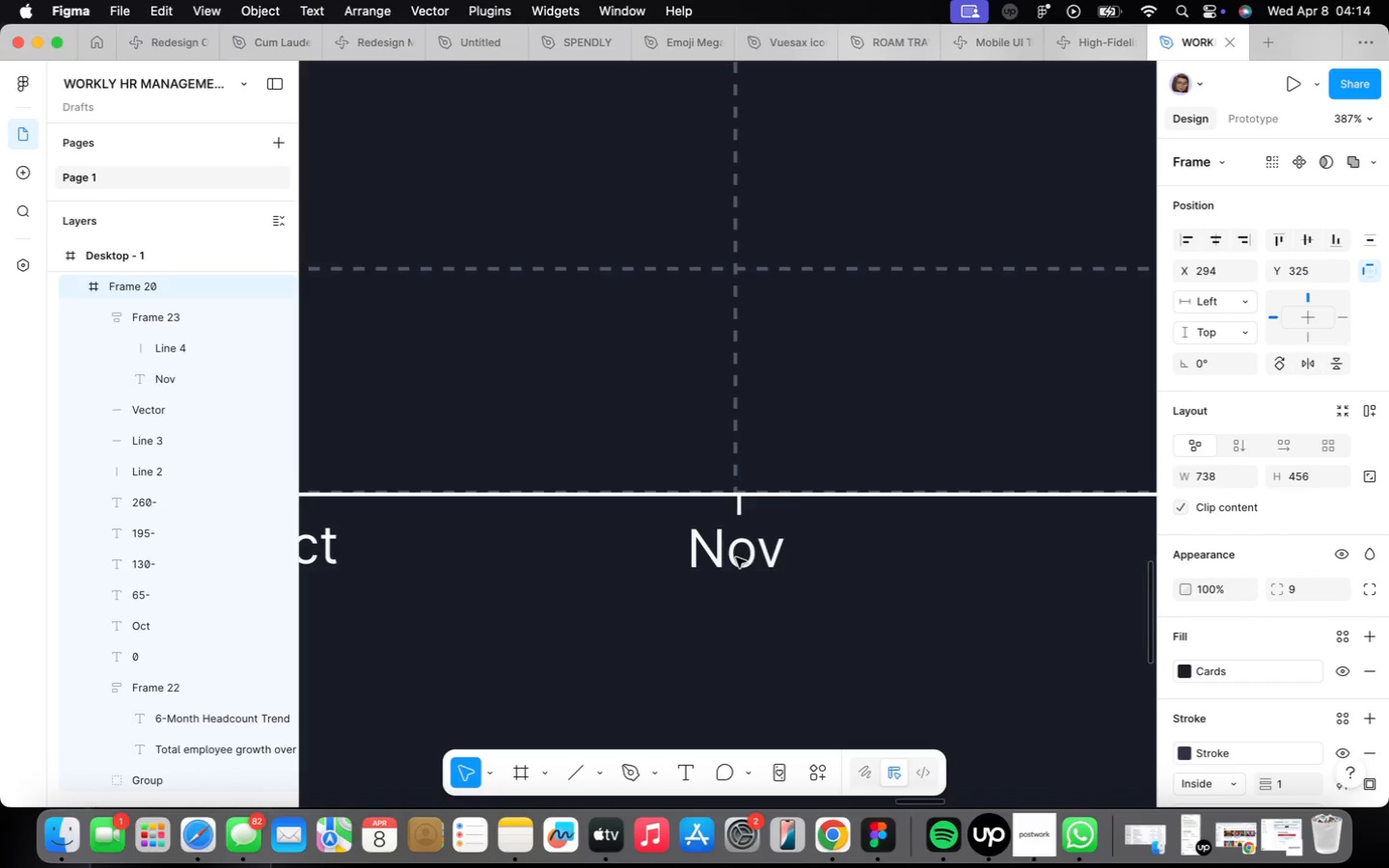 
double_click([736, 557])
 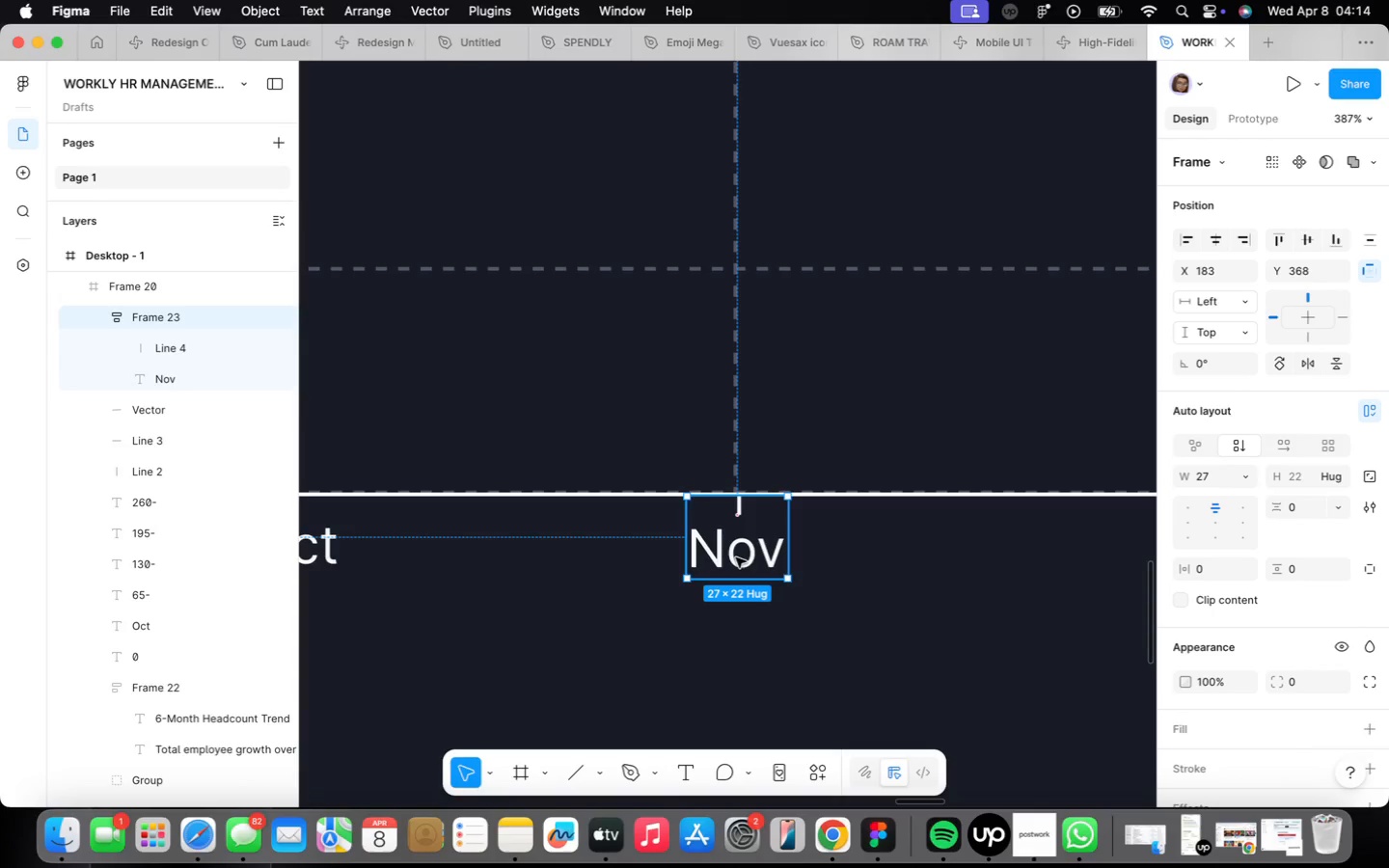 
wait(12.09)
 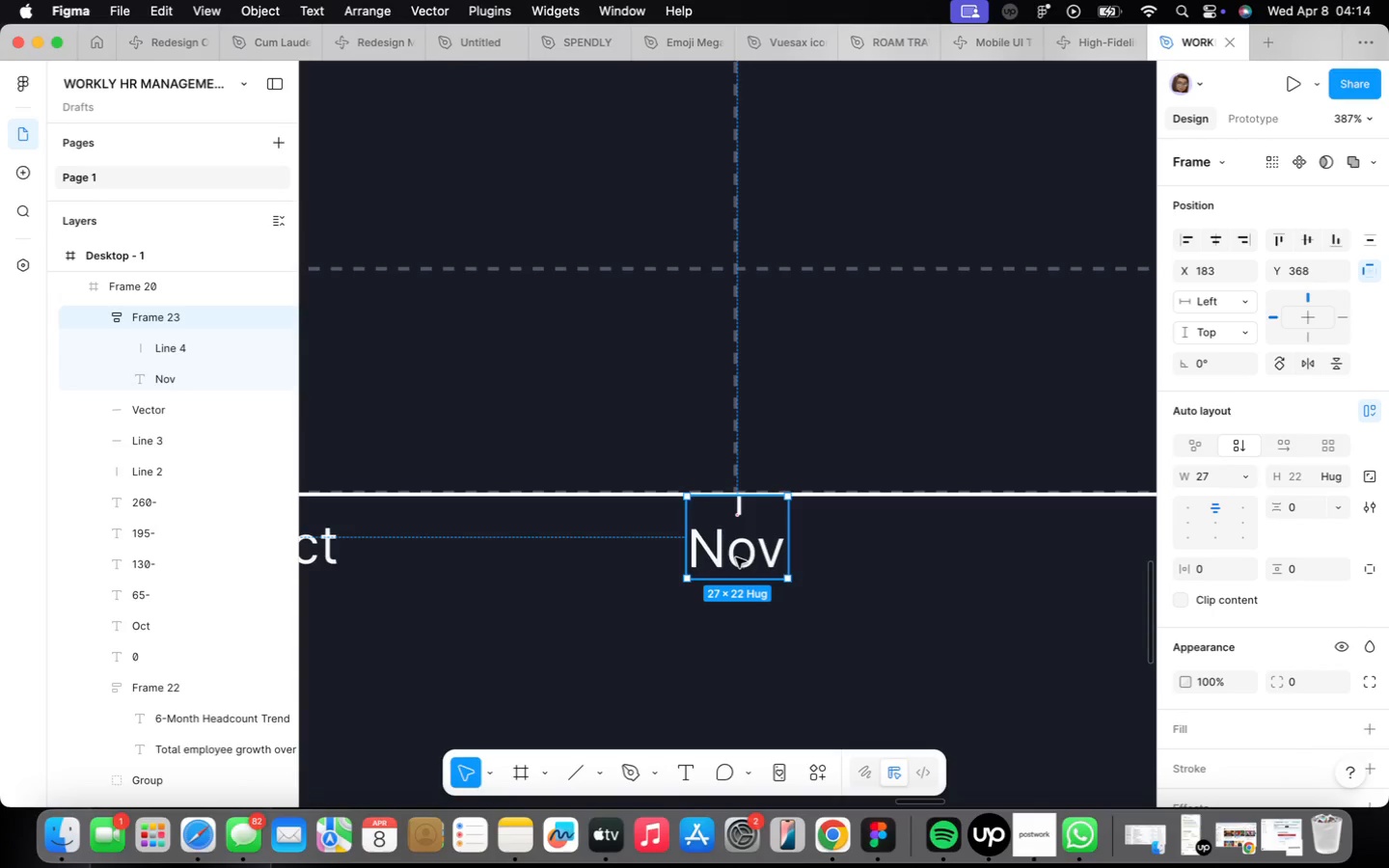 
scroll: coordinate [736, 559], scroll_direction: down, amount: 5.0
 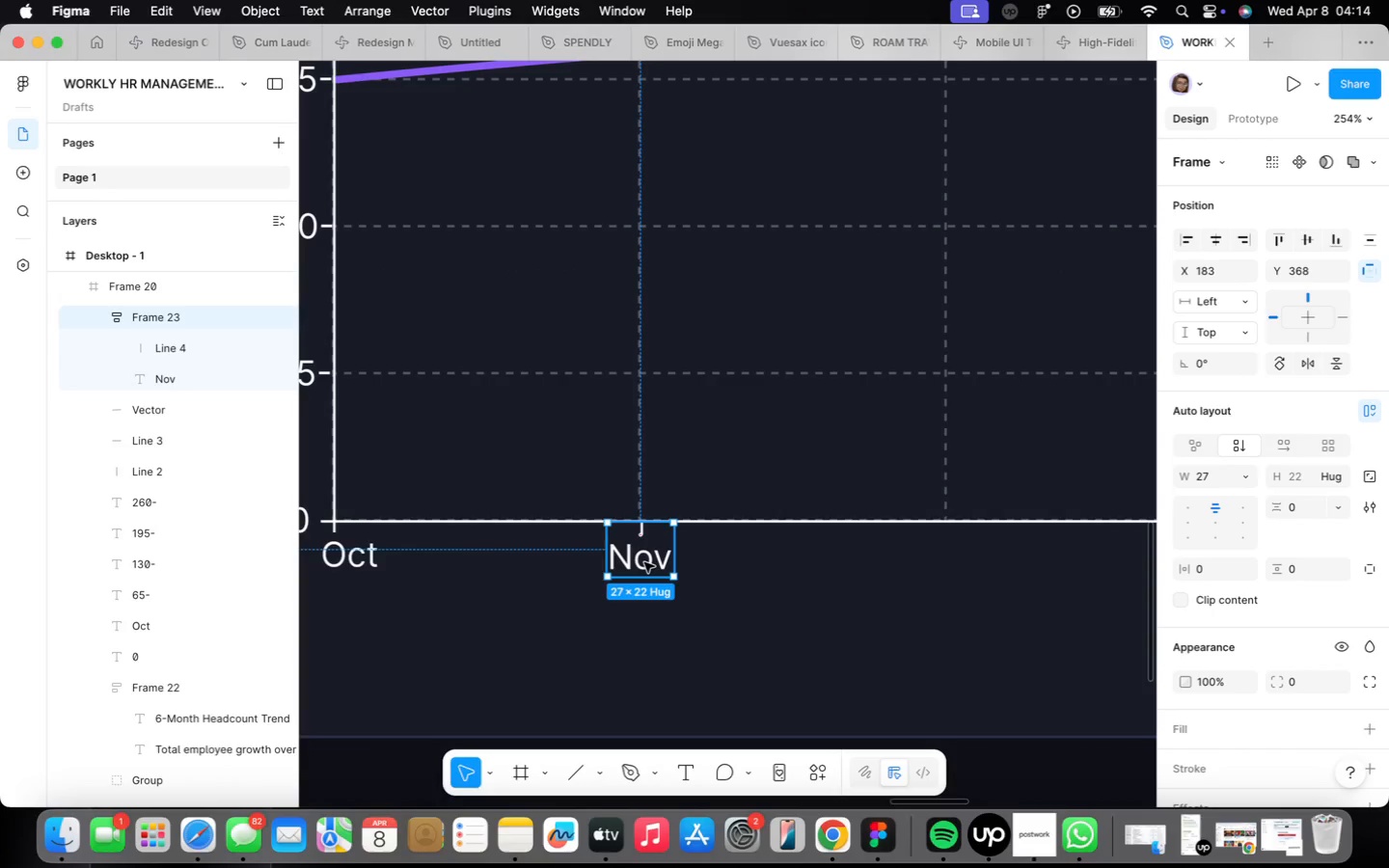 
hold_key(key=OptionLeft, duration=1.91)
left_click_drag(start_coordinate=[644, 562], to_coordinate=[950, 556])
 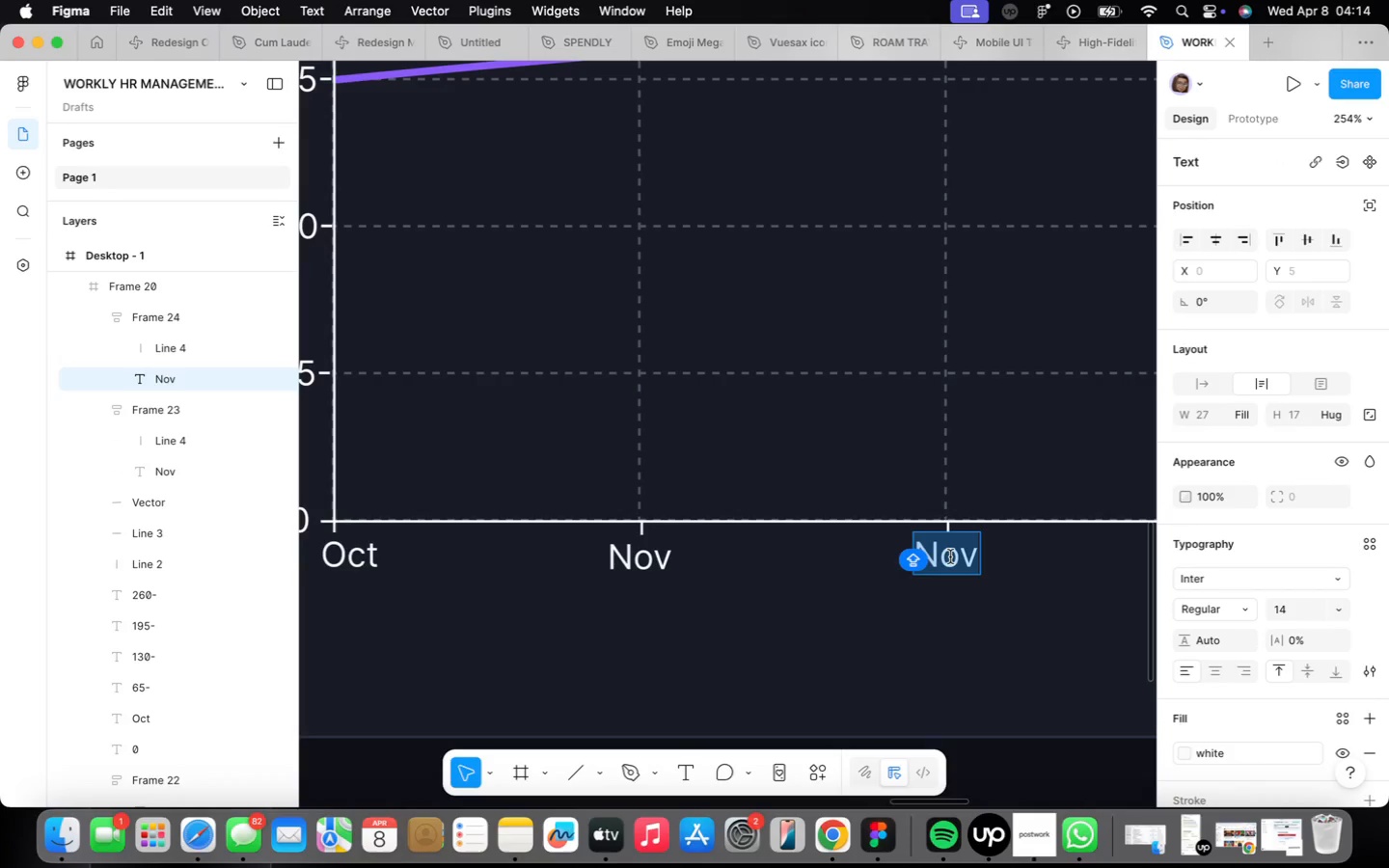 
type(Dec)
 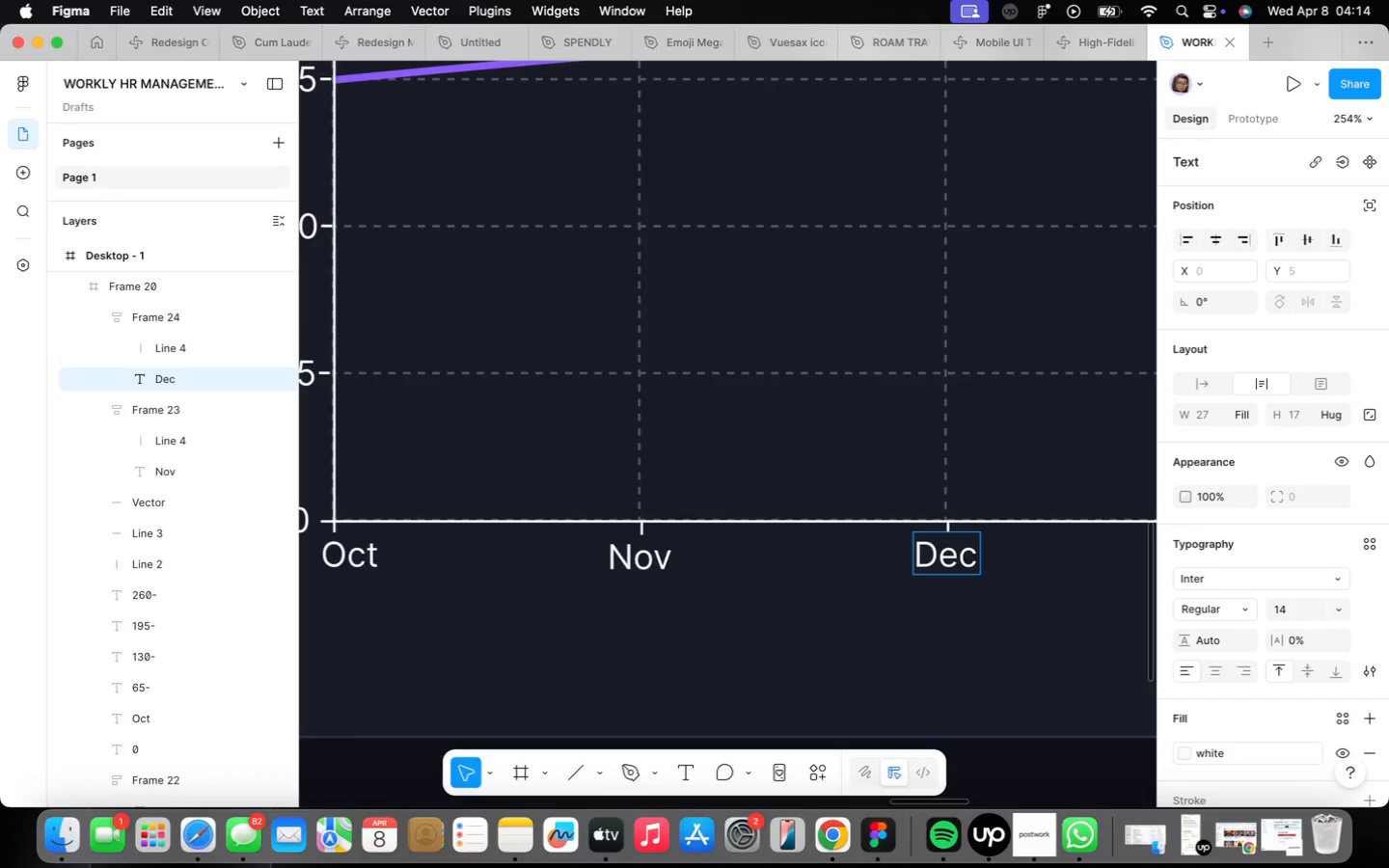 
scroll: coordinate [950, 556], scroll_direction: down, amount: 22.0
 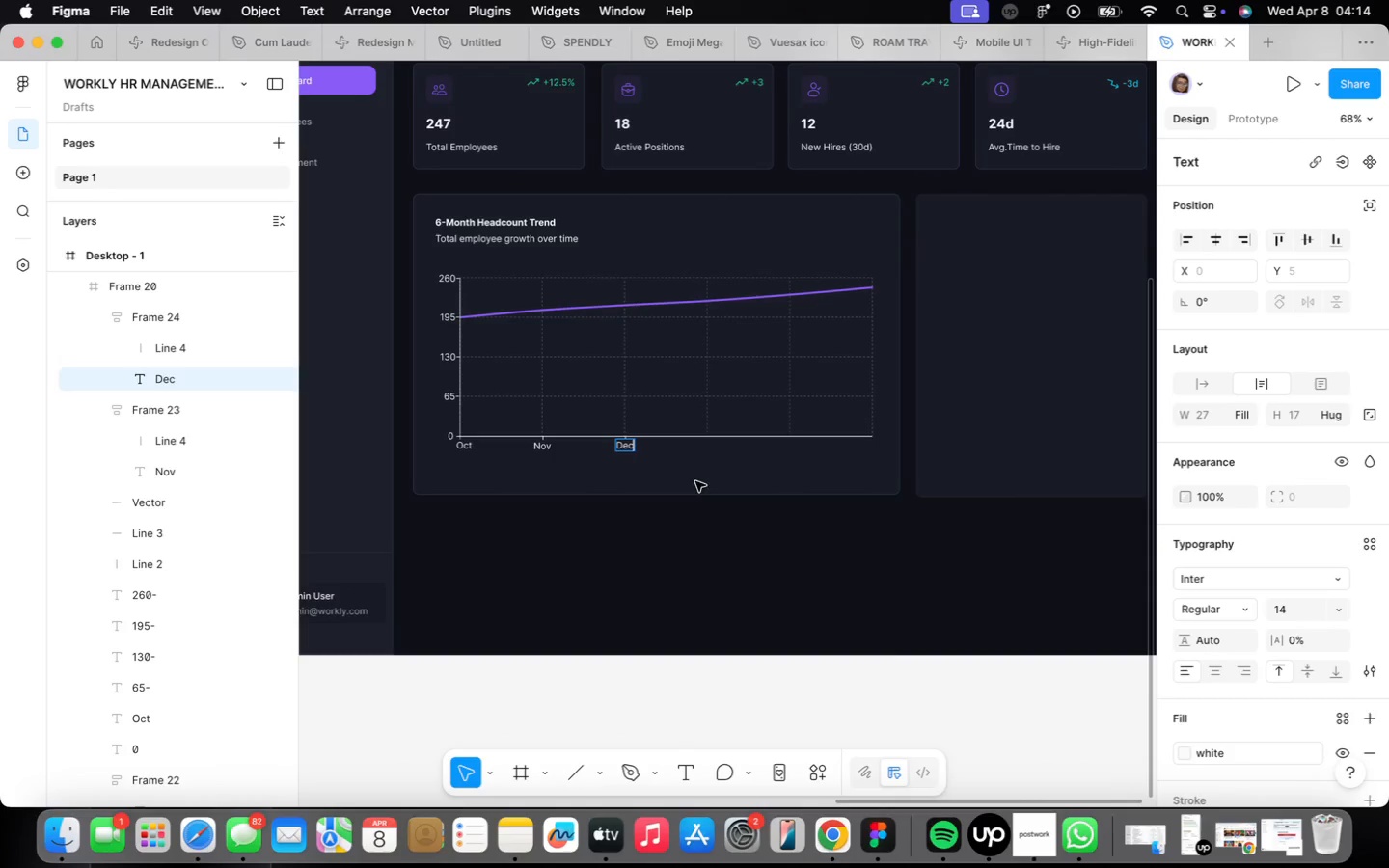 
scroll: coordinate [637, 466], scroll_direction: up, amount: 8.0
 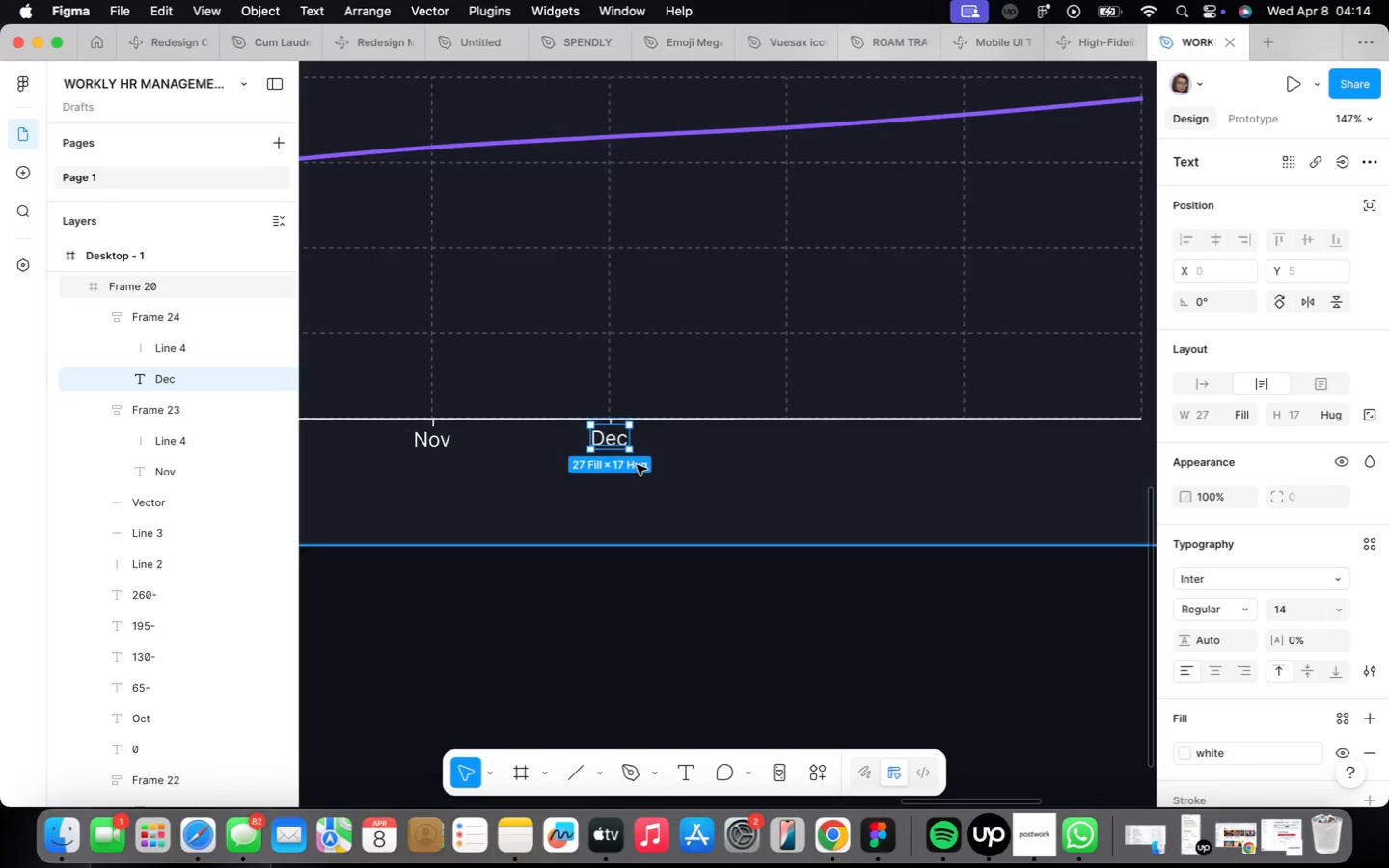 
left_click([638, 464])
 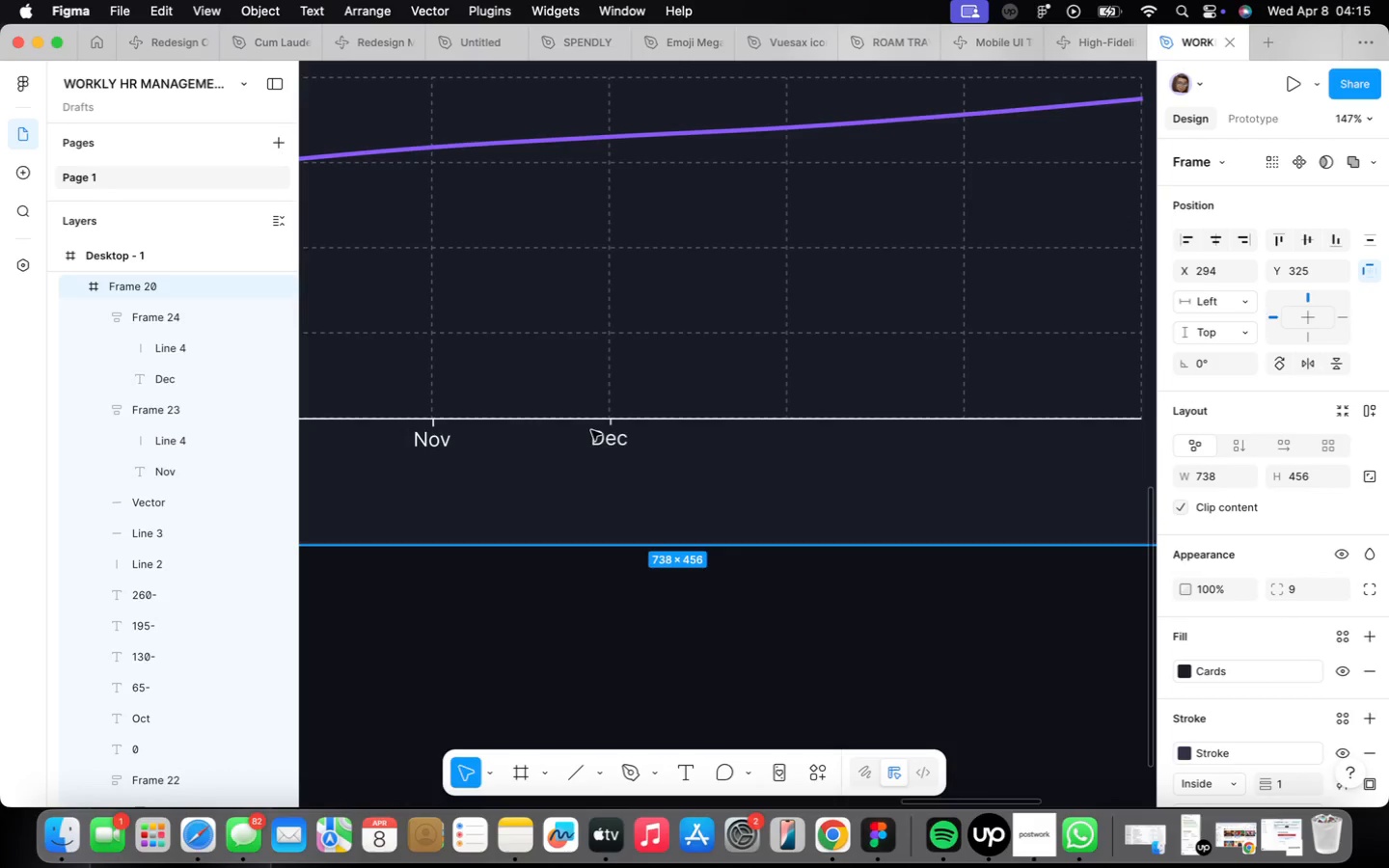 
double_click([592, 430])
 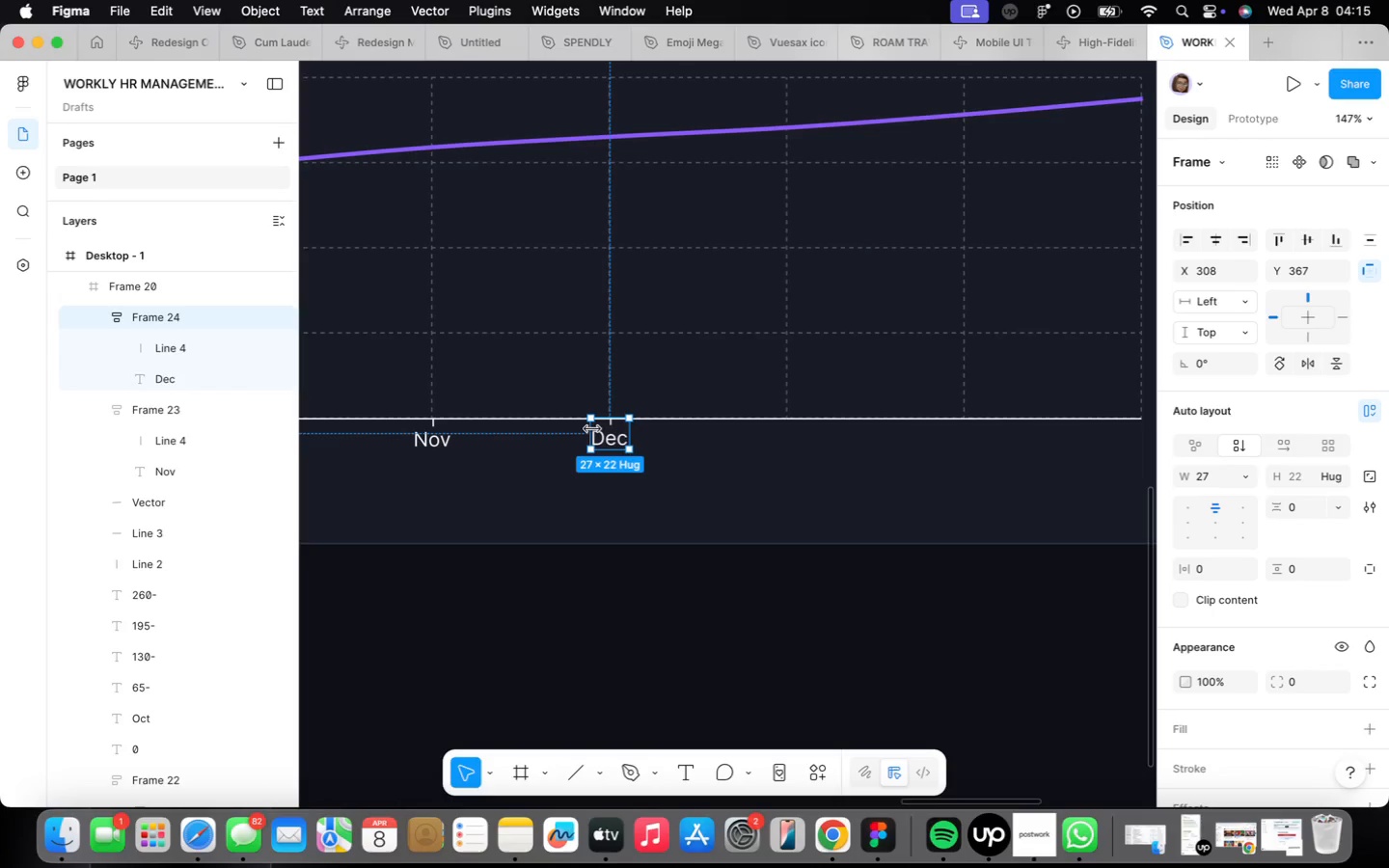 
scroll: coordinate [594, 429], scroll_direction: up, amount: 3.0
 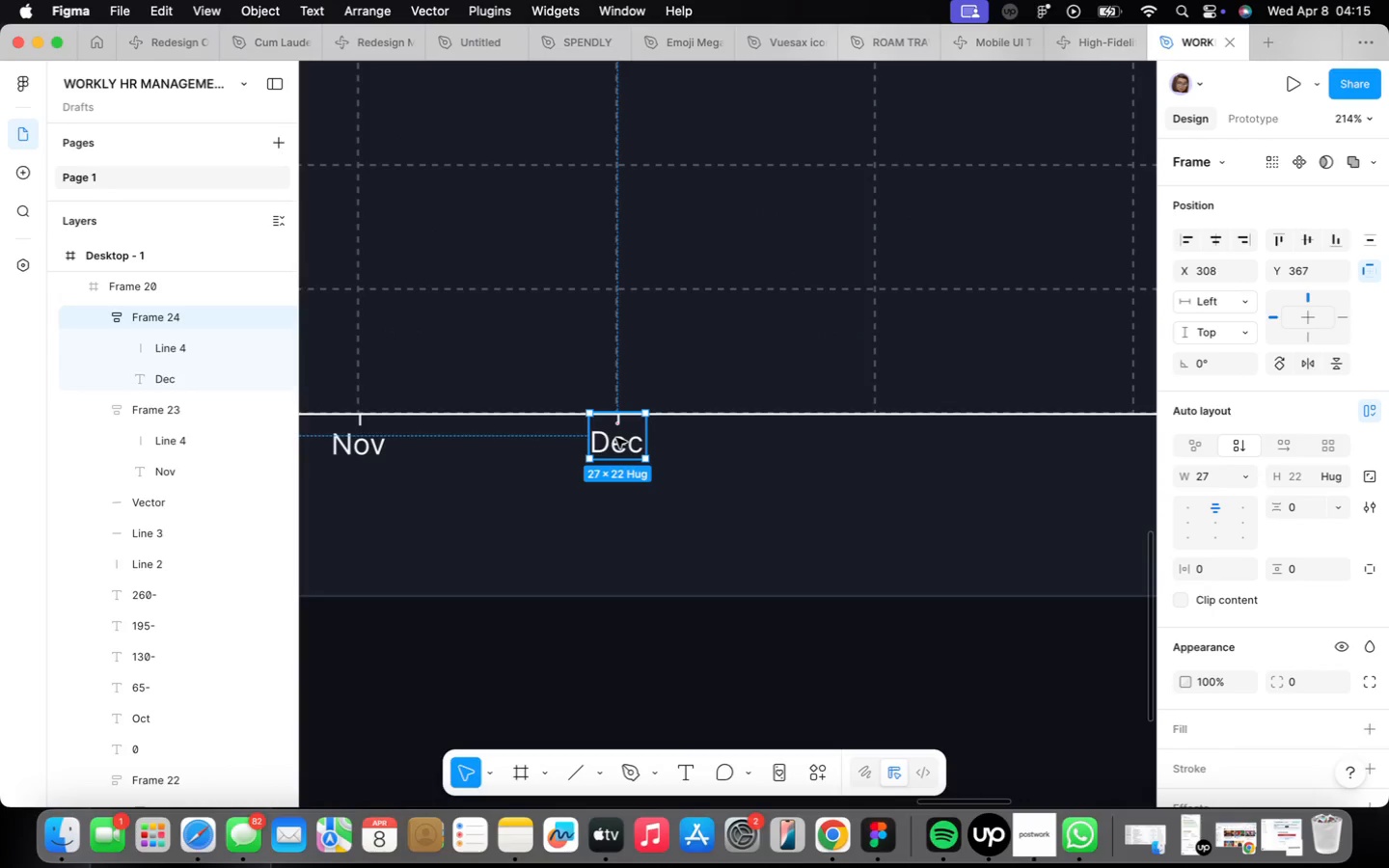 
hold_key(key=OptionLeft, duration=3.66)
left_click_drag(start_coordinate=[616, 438], to_coordinate=[870, 436])
 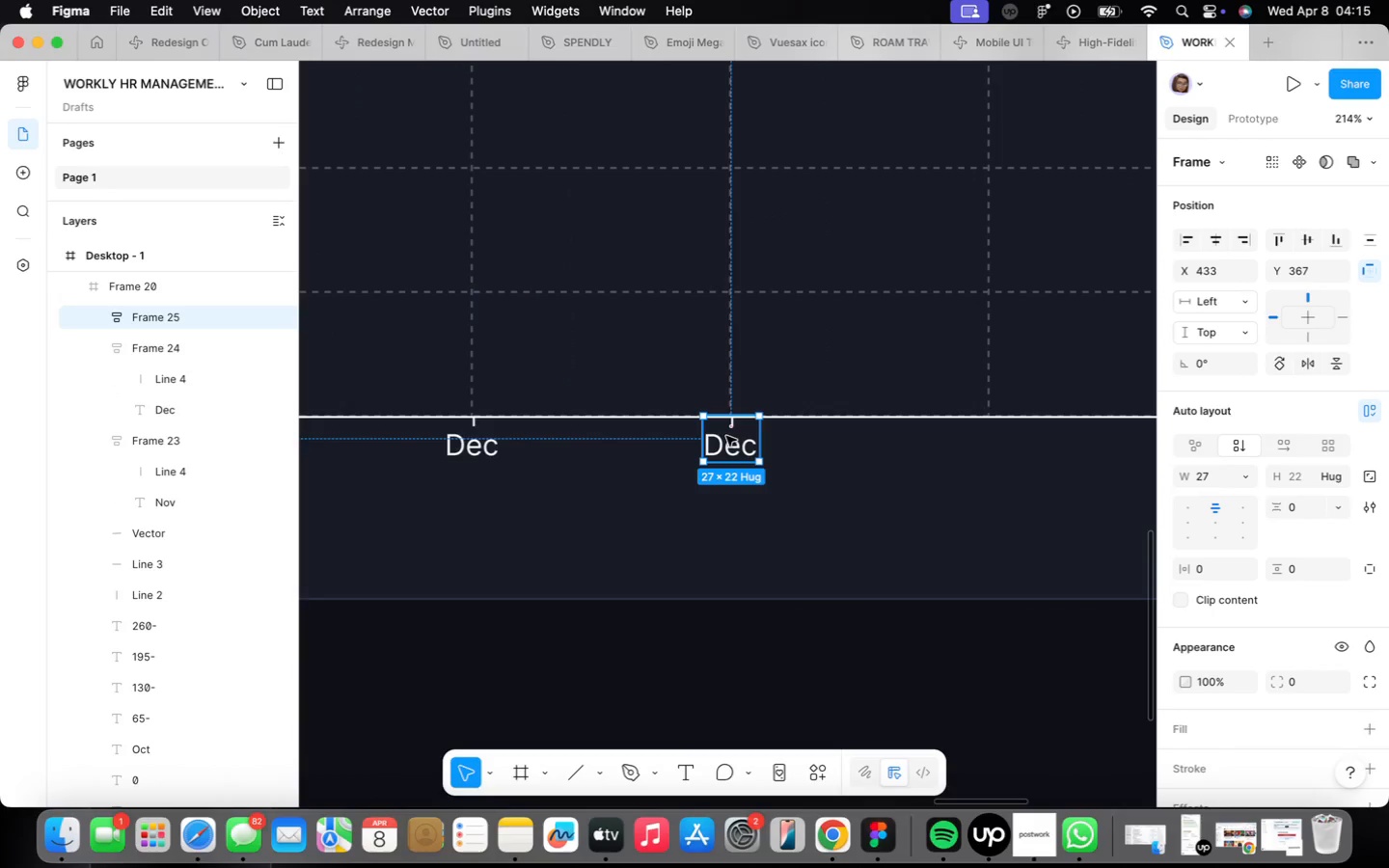 
hold_key(key=CommandLeft, duration=0.35)
 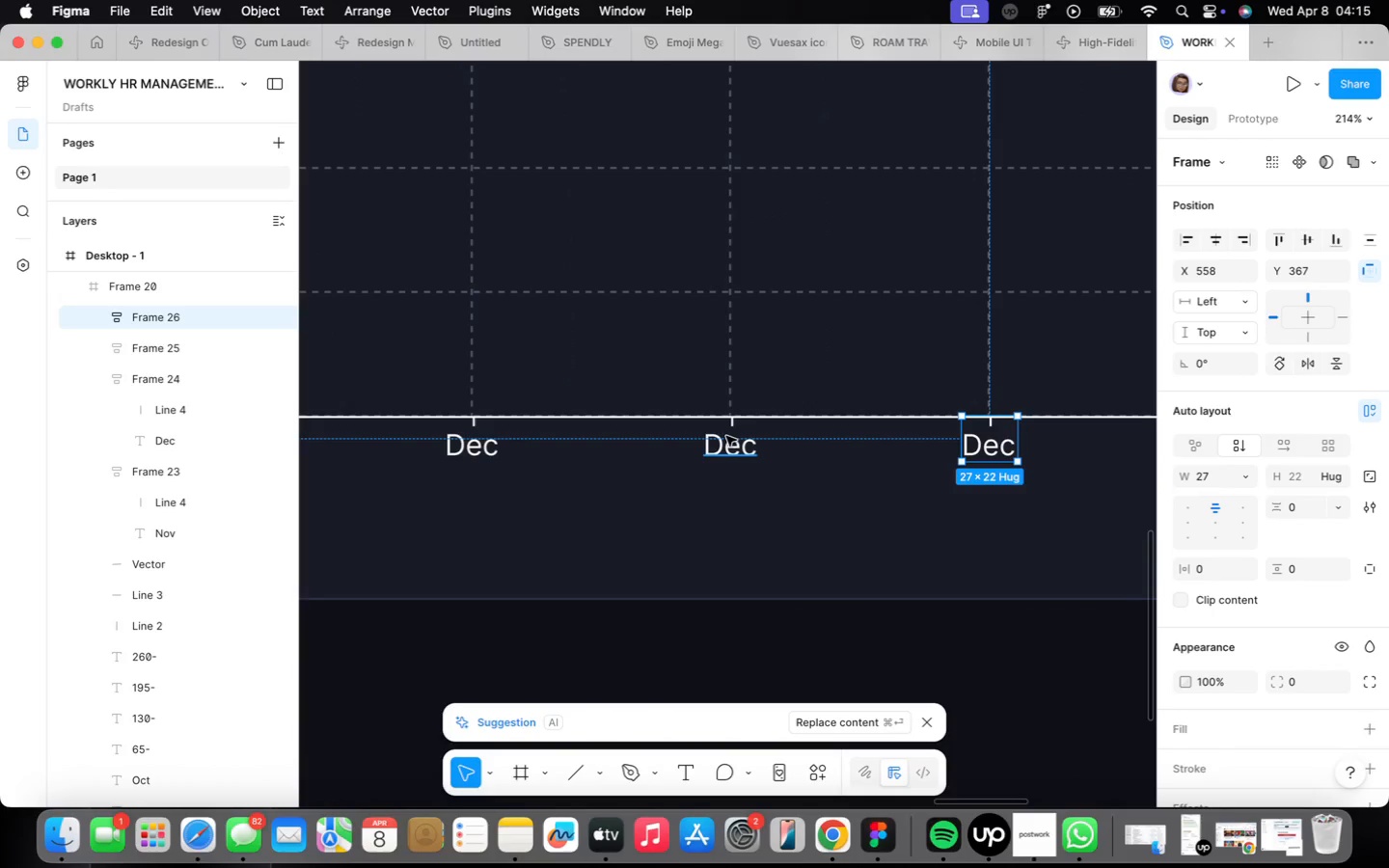 
hold_key(key=D, duration=0.32)
 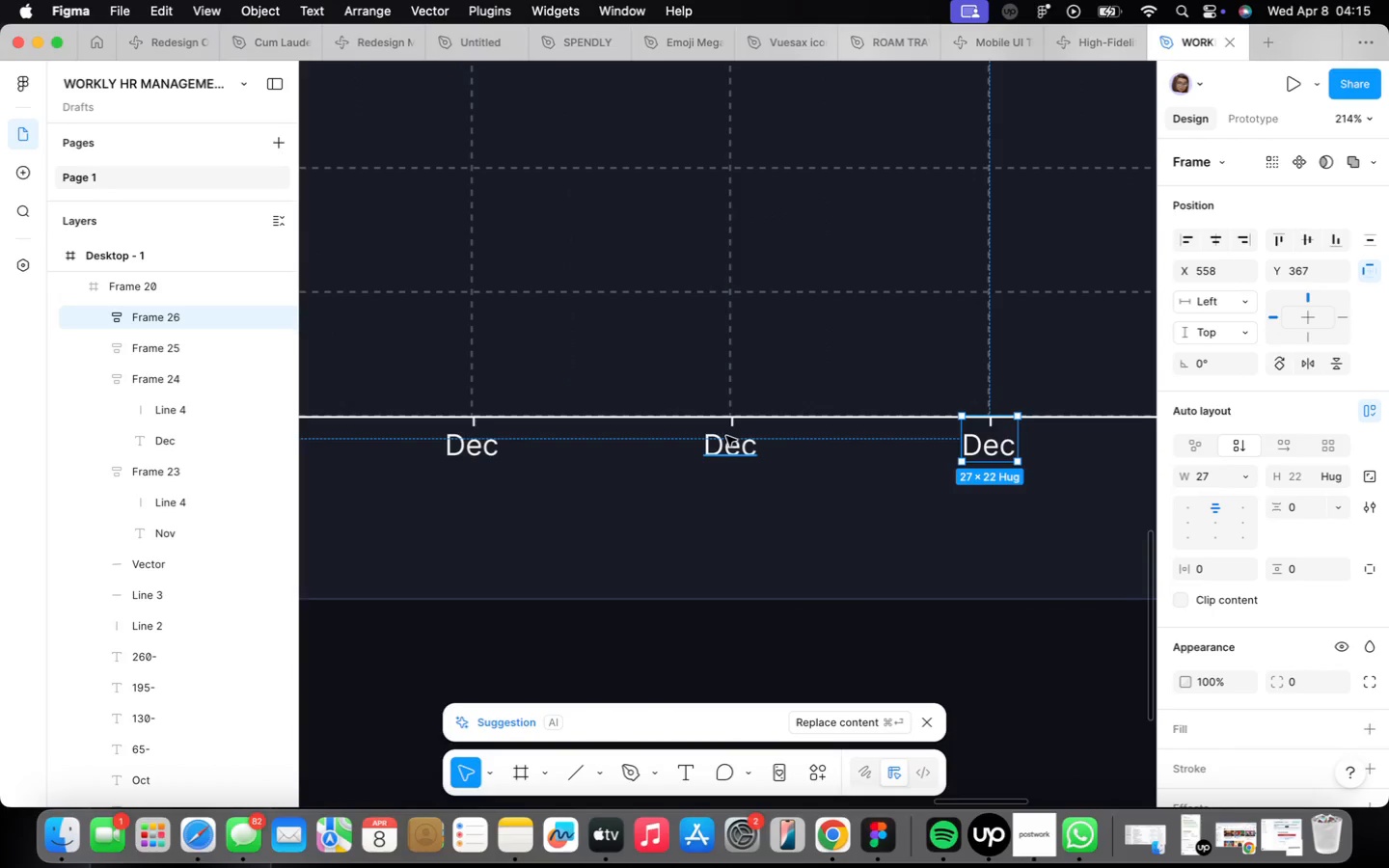 
key(Meta+CommandLeft)
 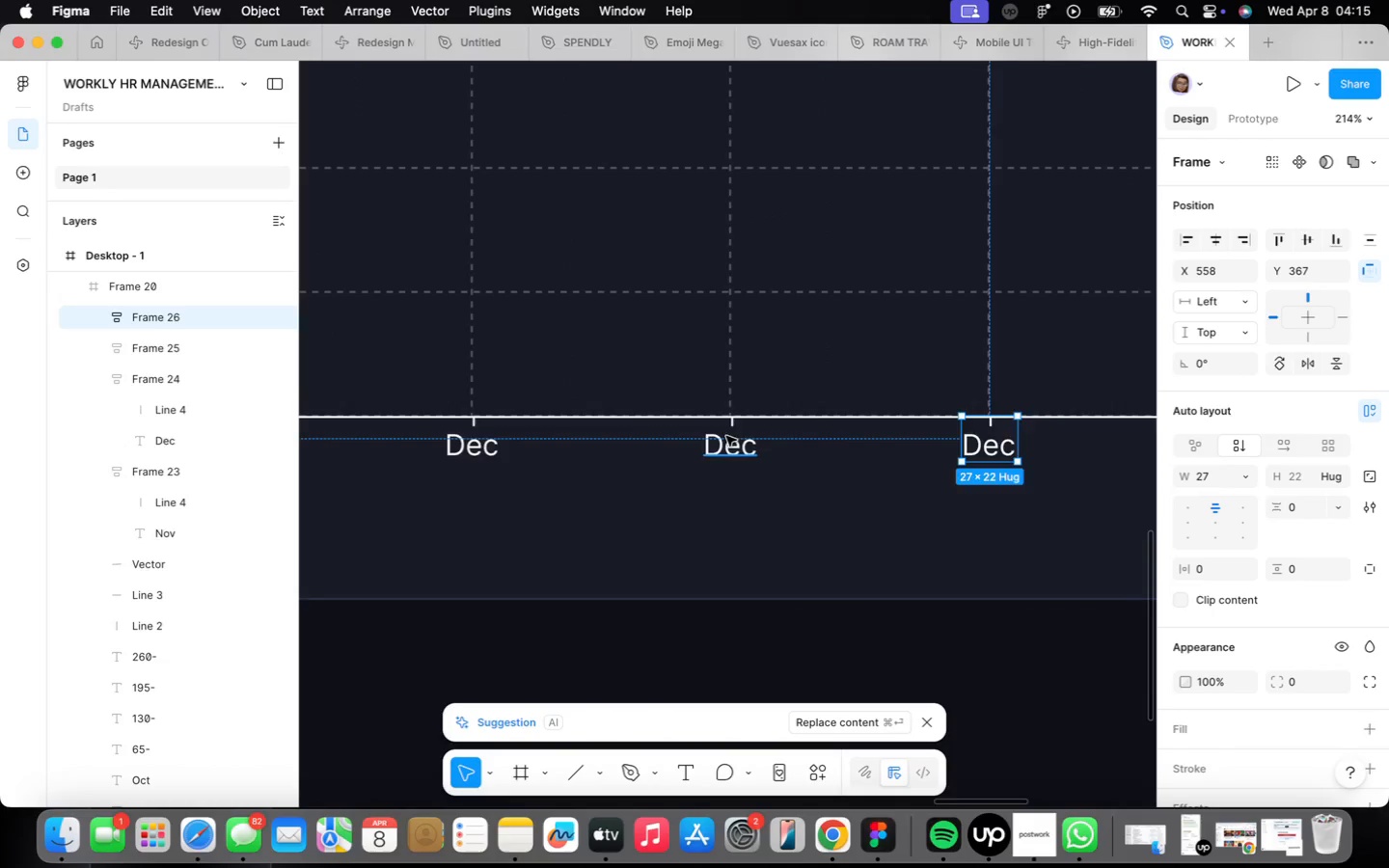 
key(Meta+D)
 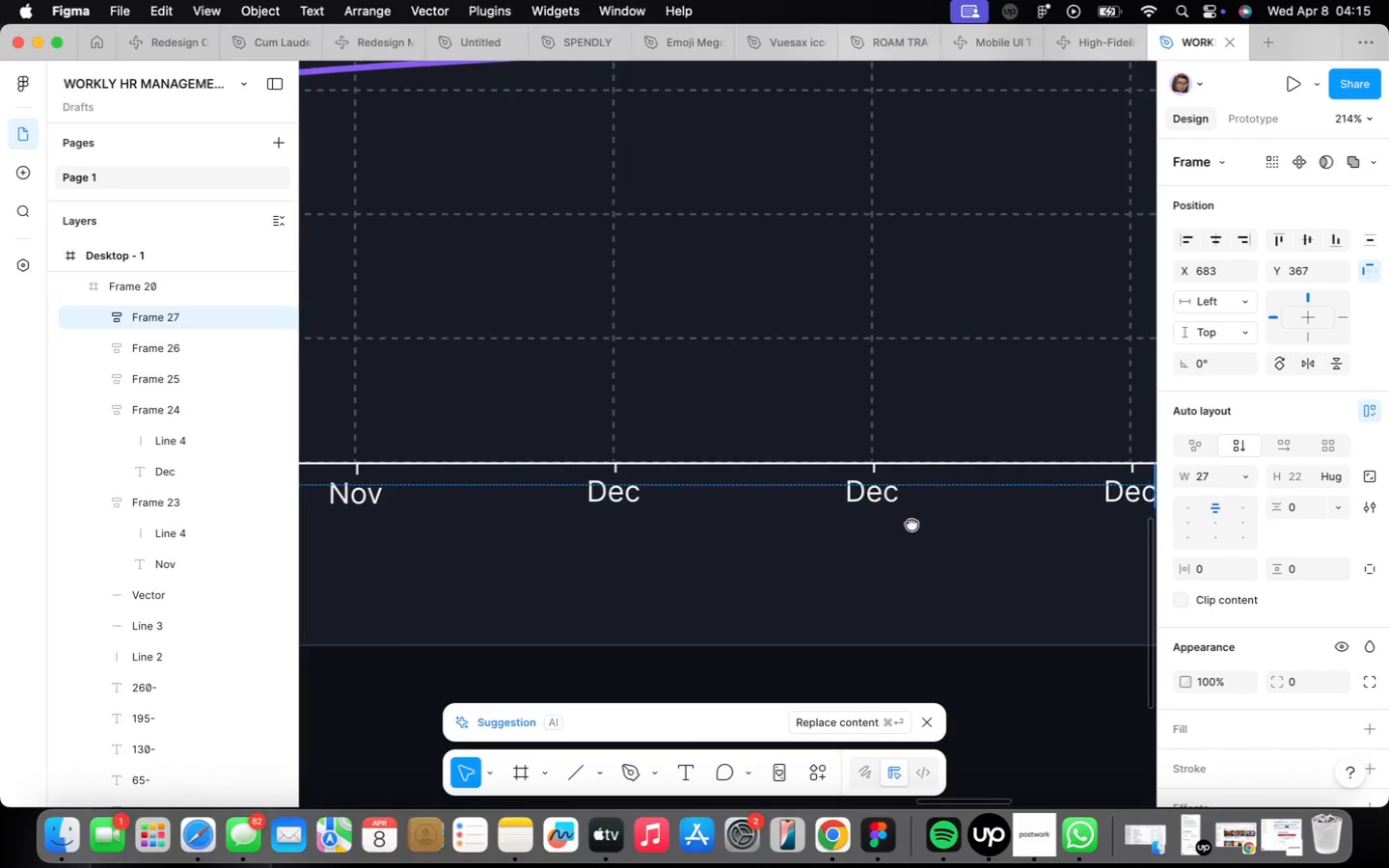 
double_click([730, 441])
 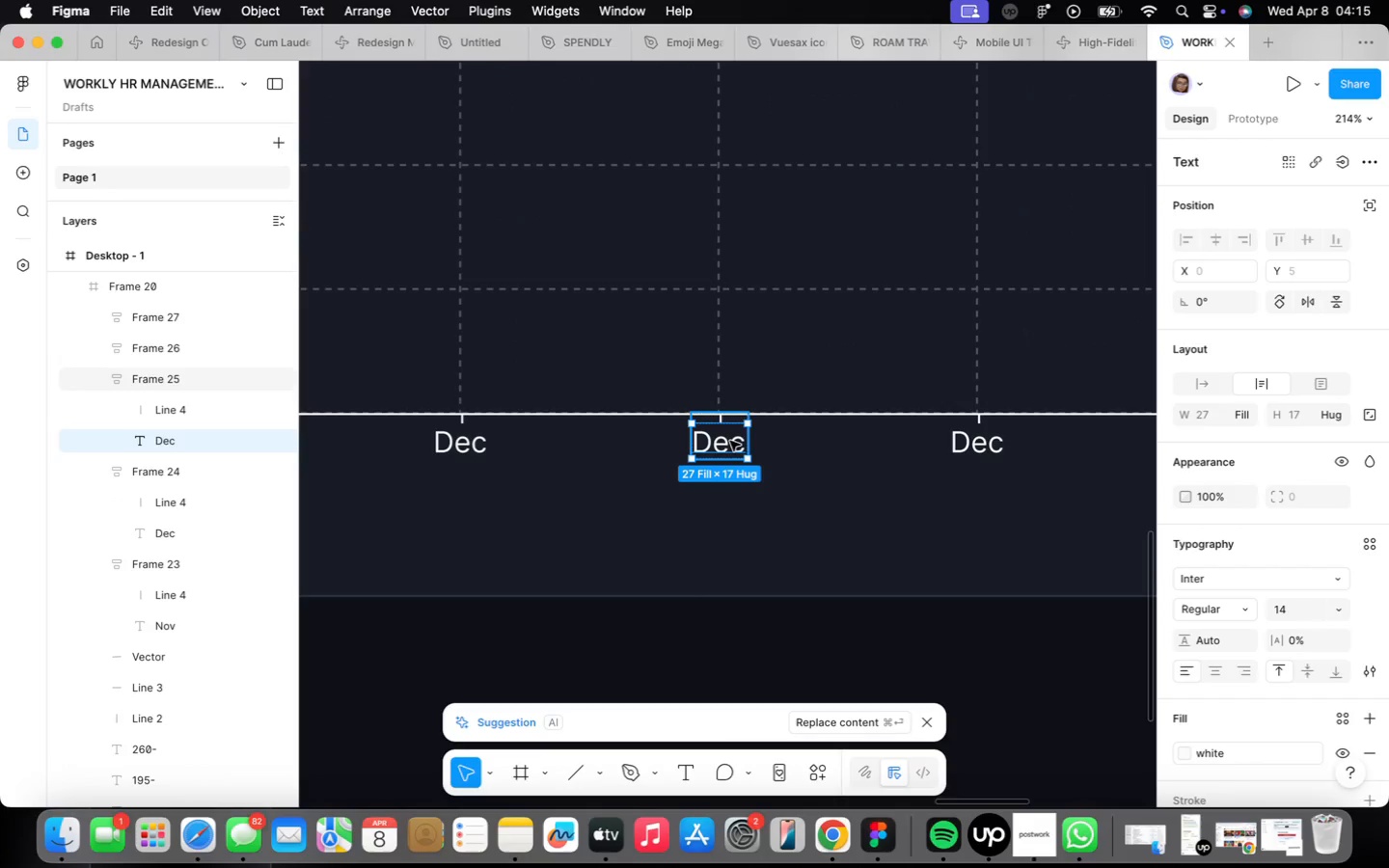 
triple_click([730, 441])
 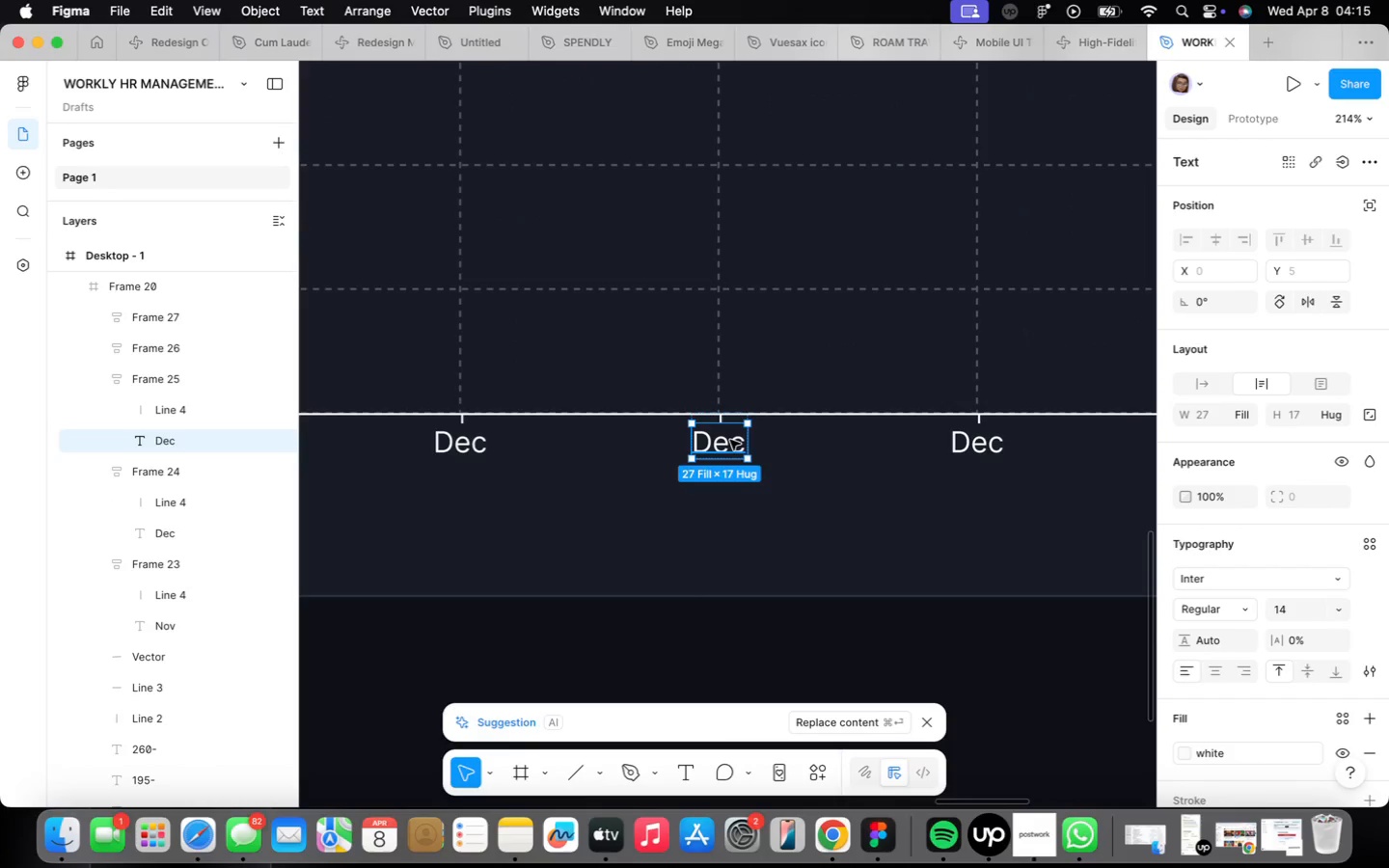 
double_click([730, 440])
 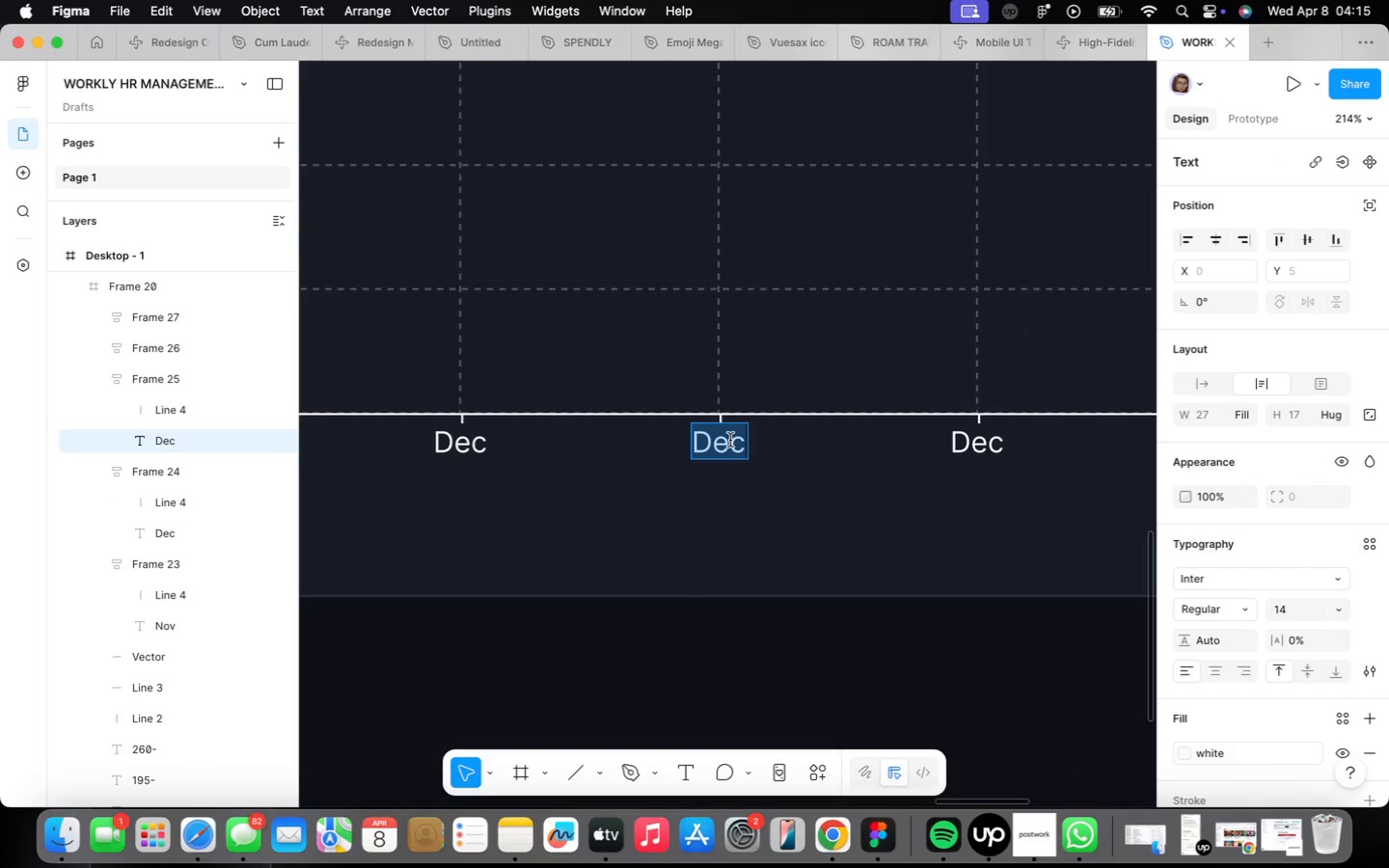 
type(Js)
key(Backspace)
type(an)
 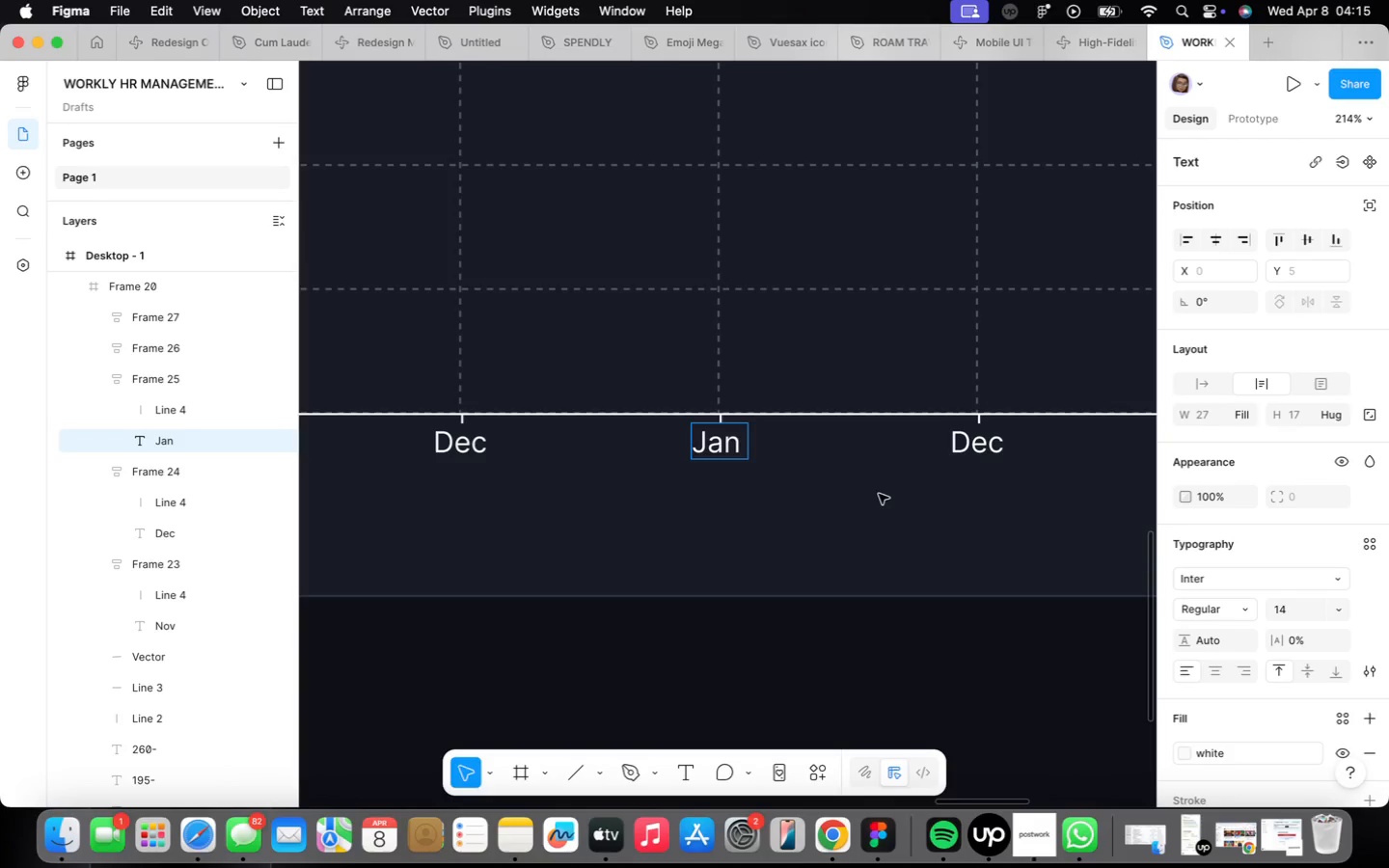 
left_click([887, 511])
 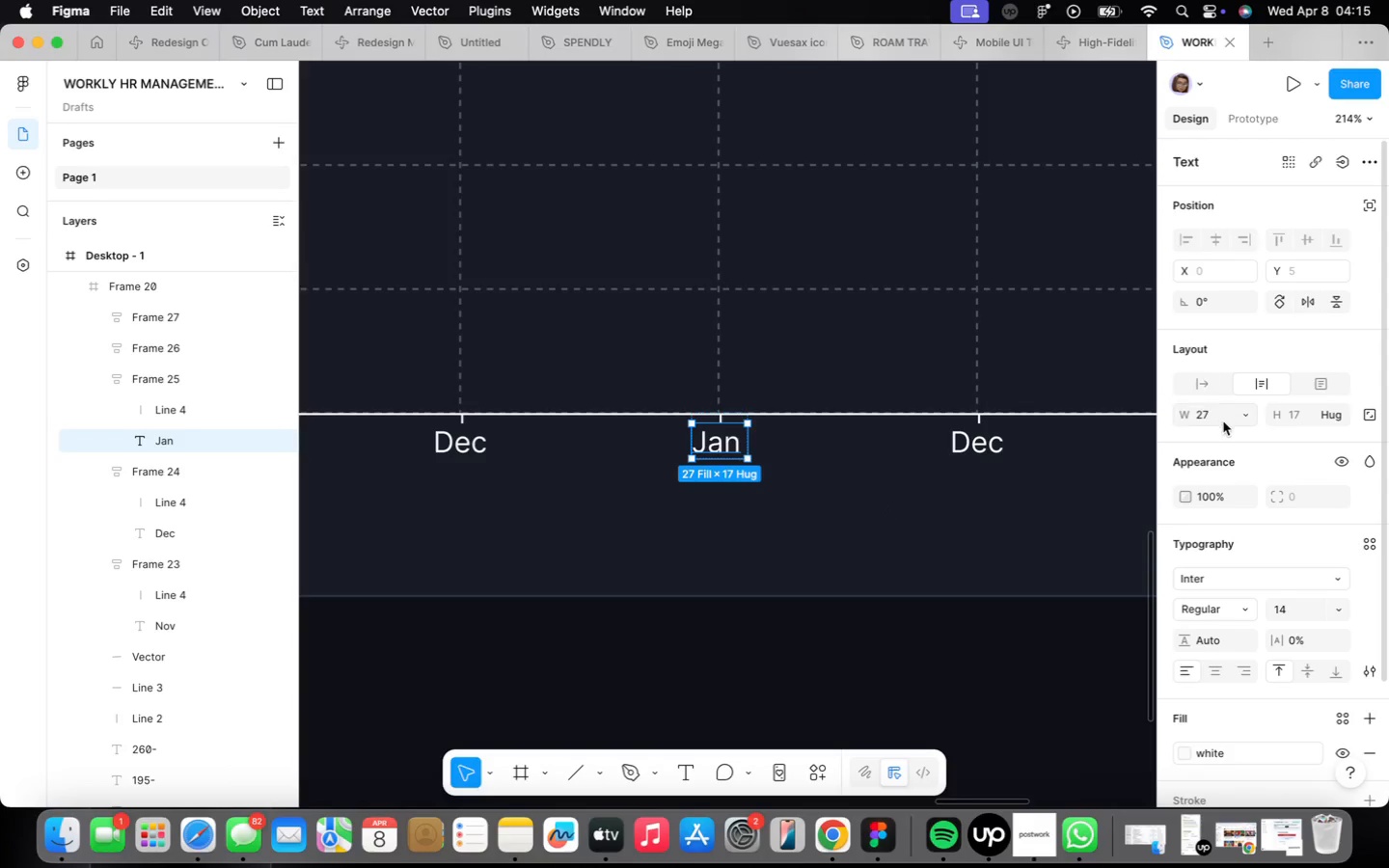 
left_click([1211, 387])
 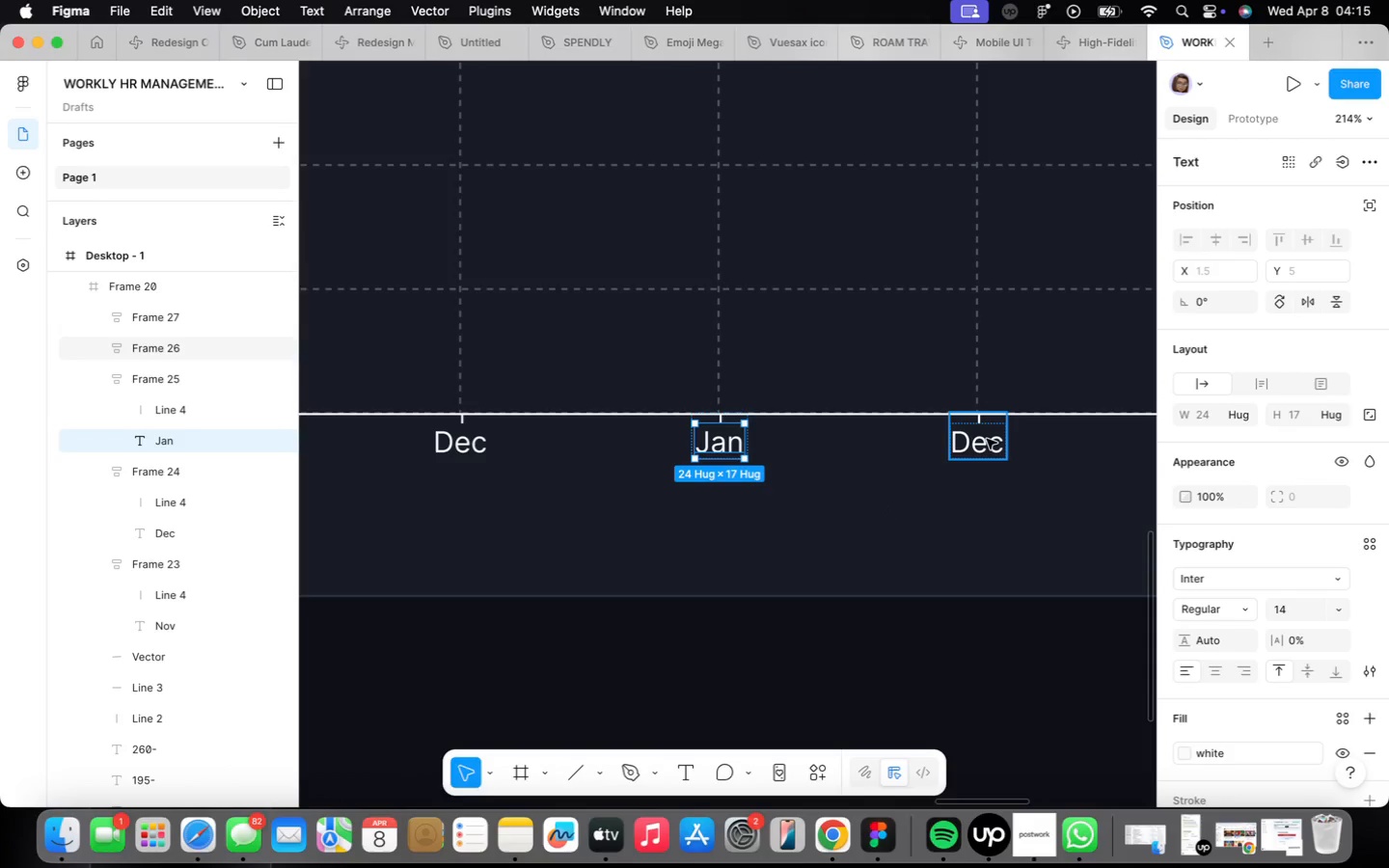 
double_click([989, 441])
 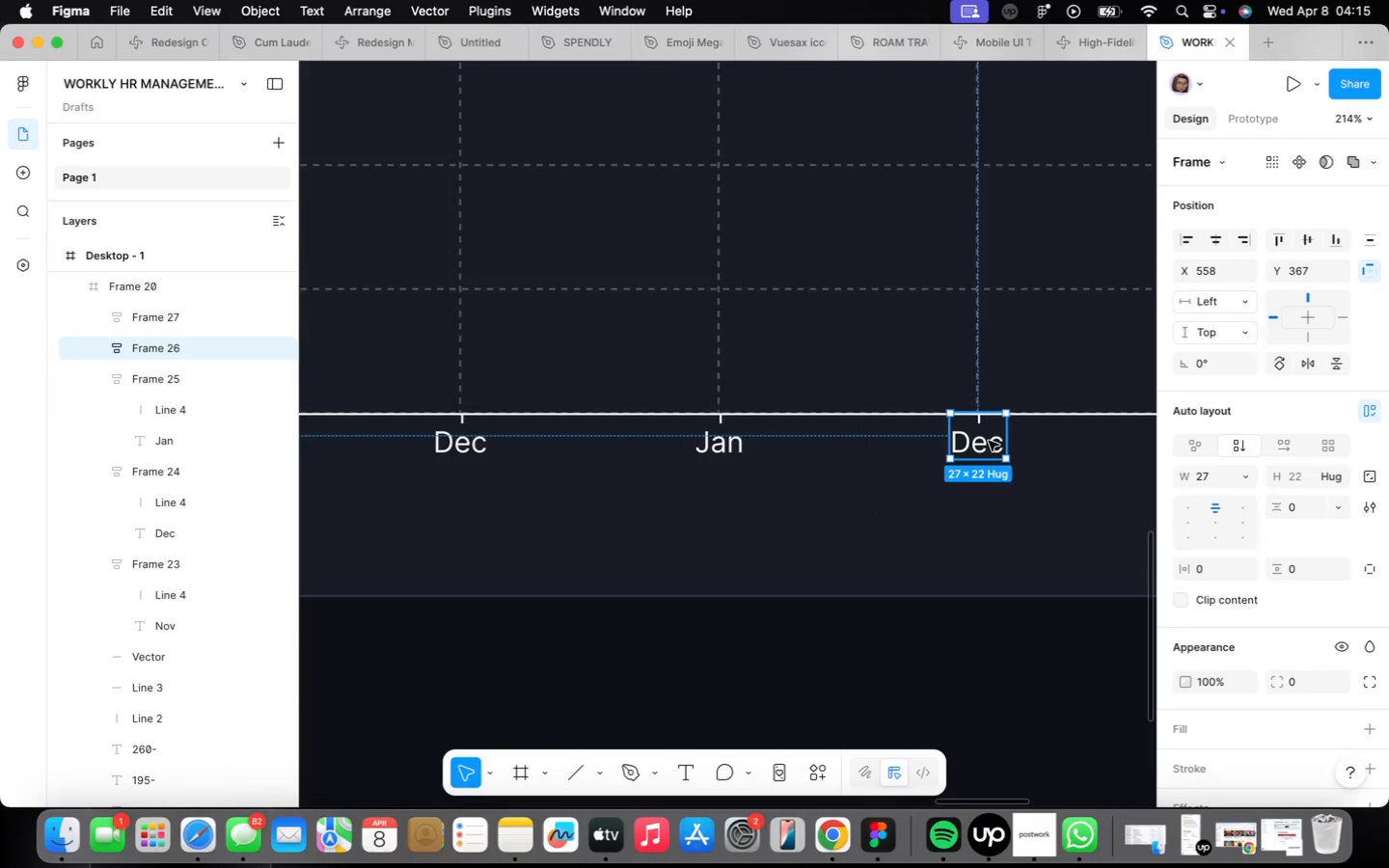 
triple_click([993, 443])
 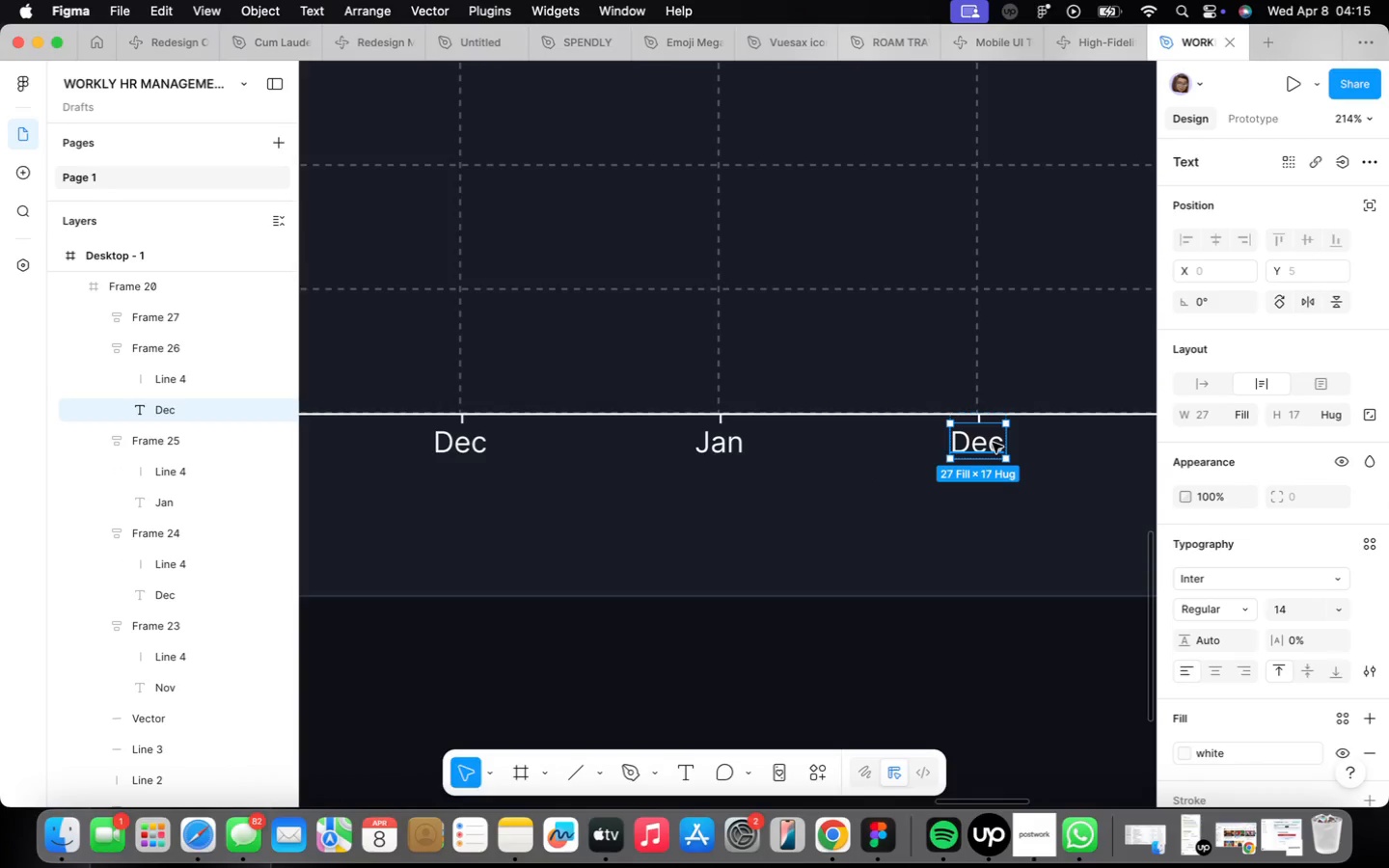 
triple_click([993, 443])
 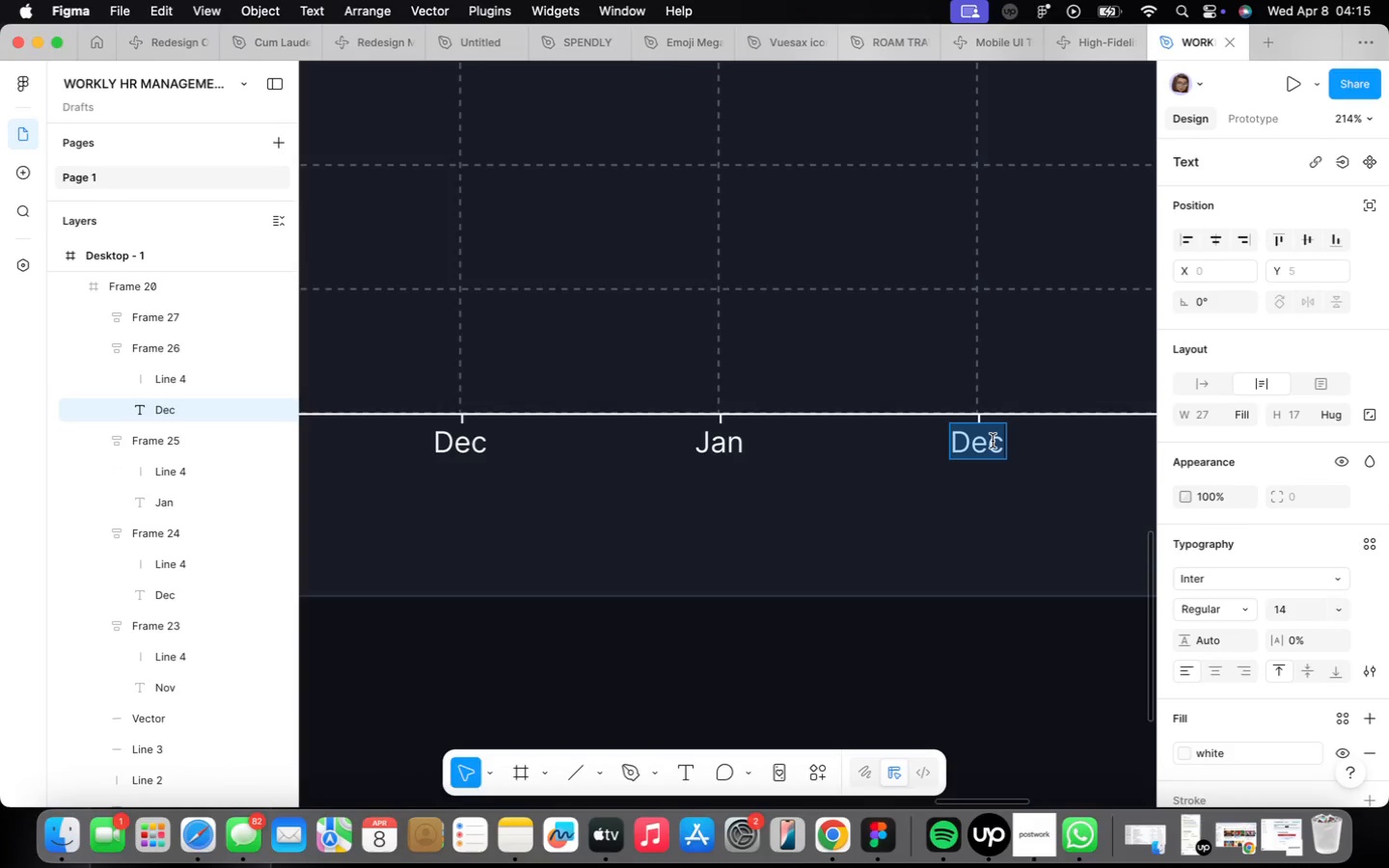 
type(Feb)
 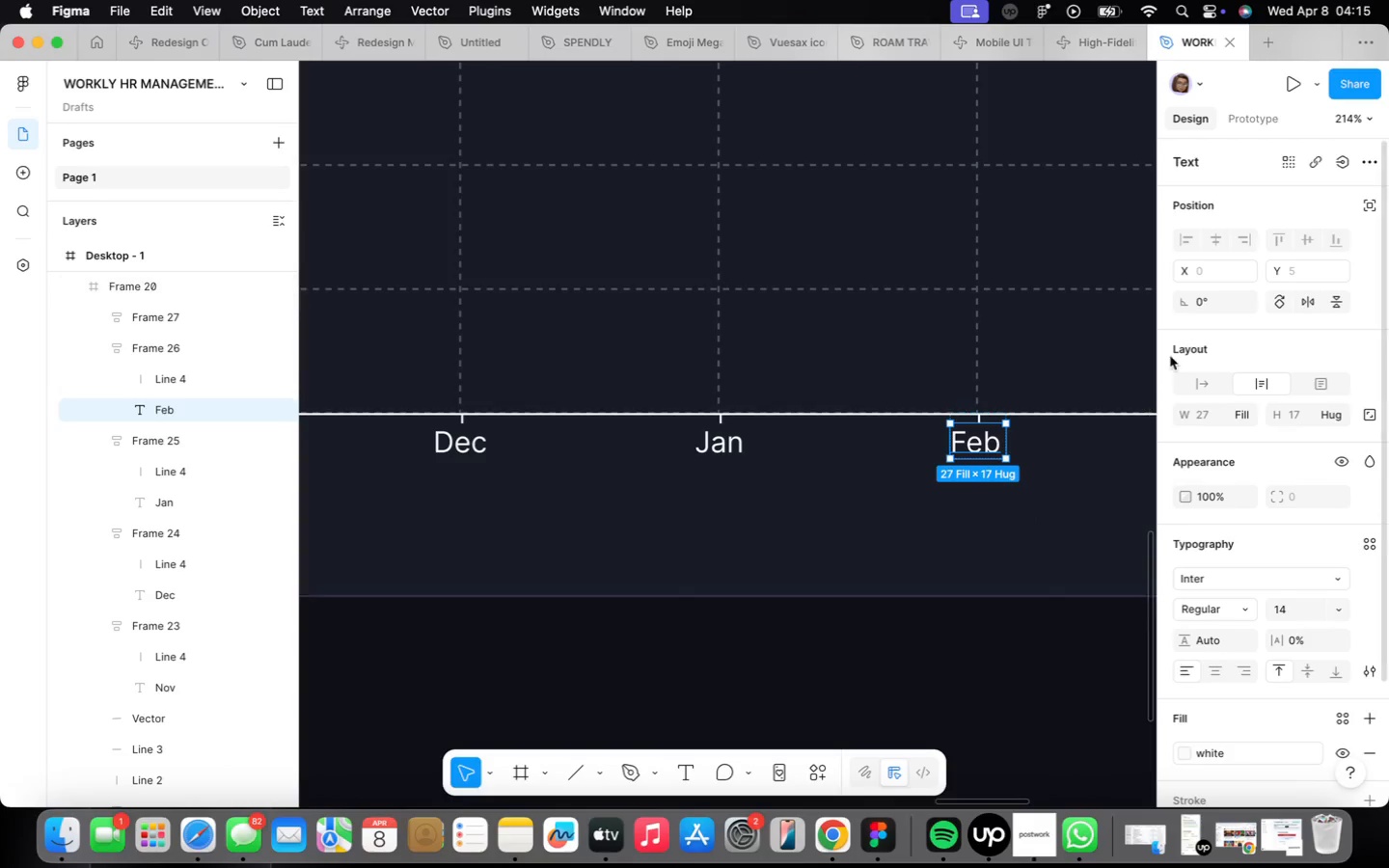 
left_click([1224, 382])
 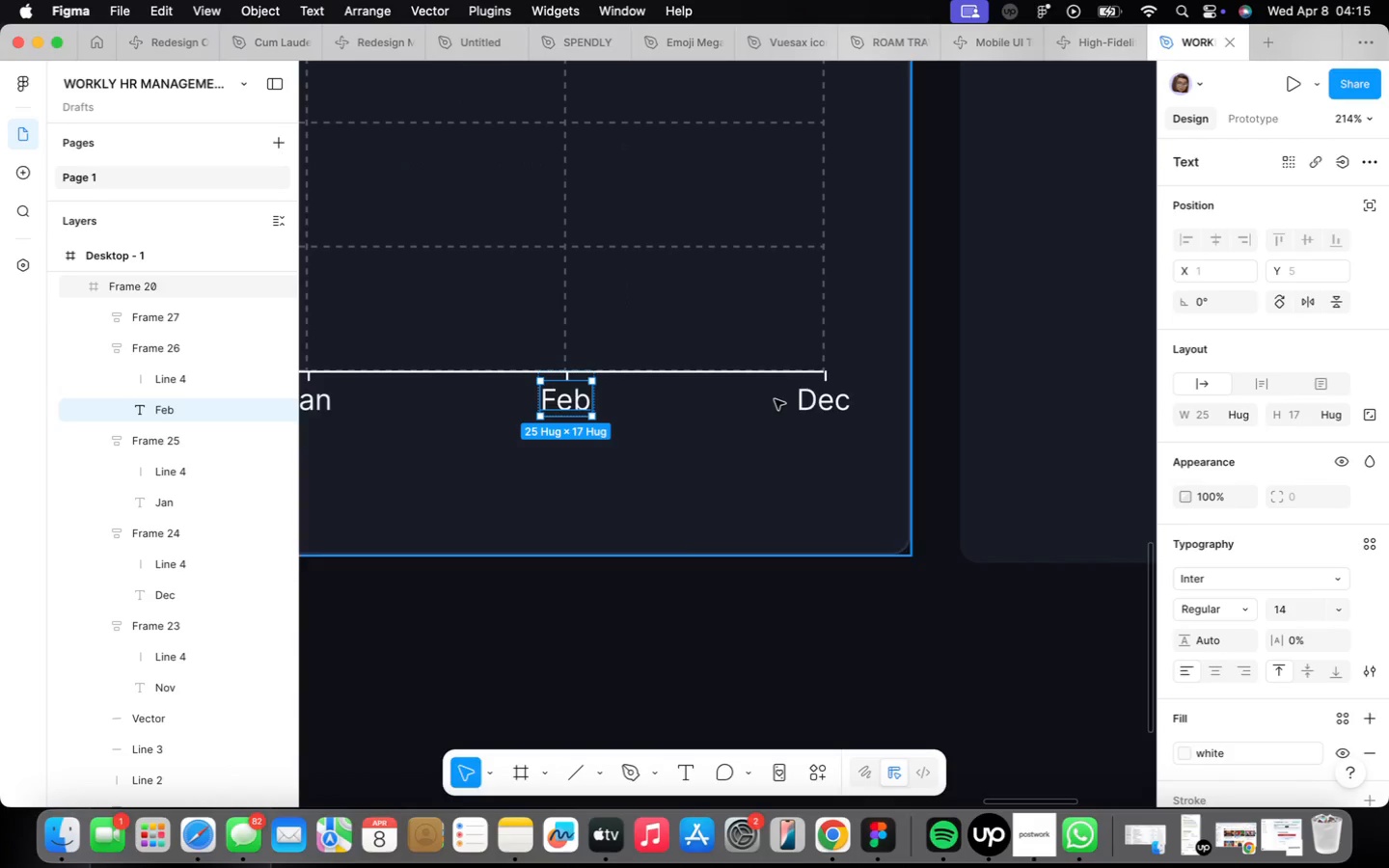 
double_click([815, 402])
 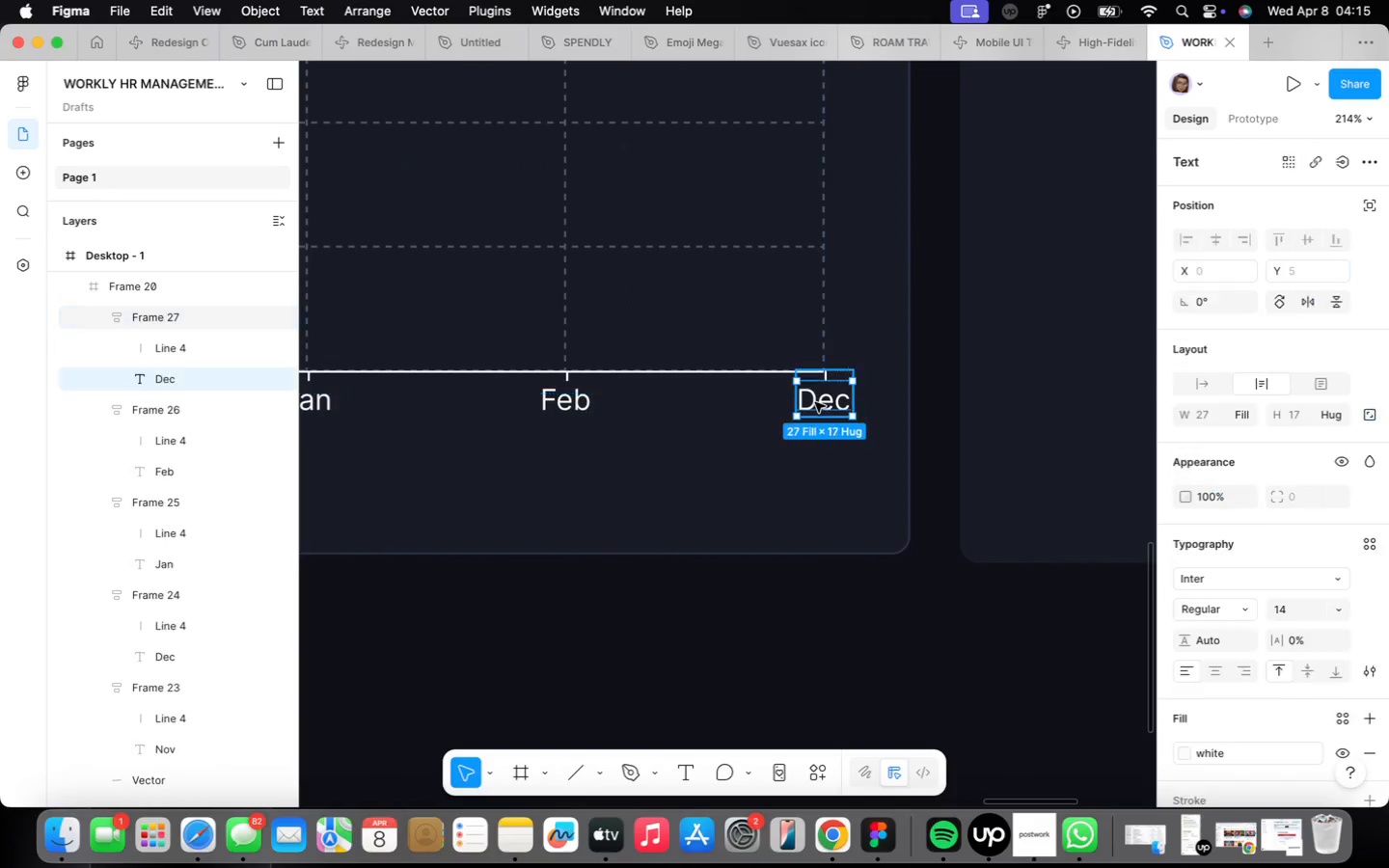 
triple_click([815, 402])
 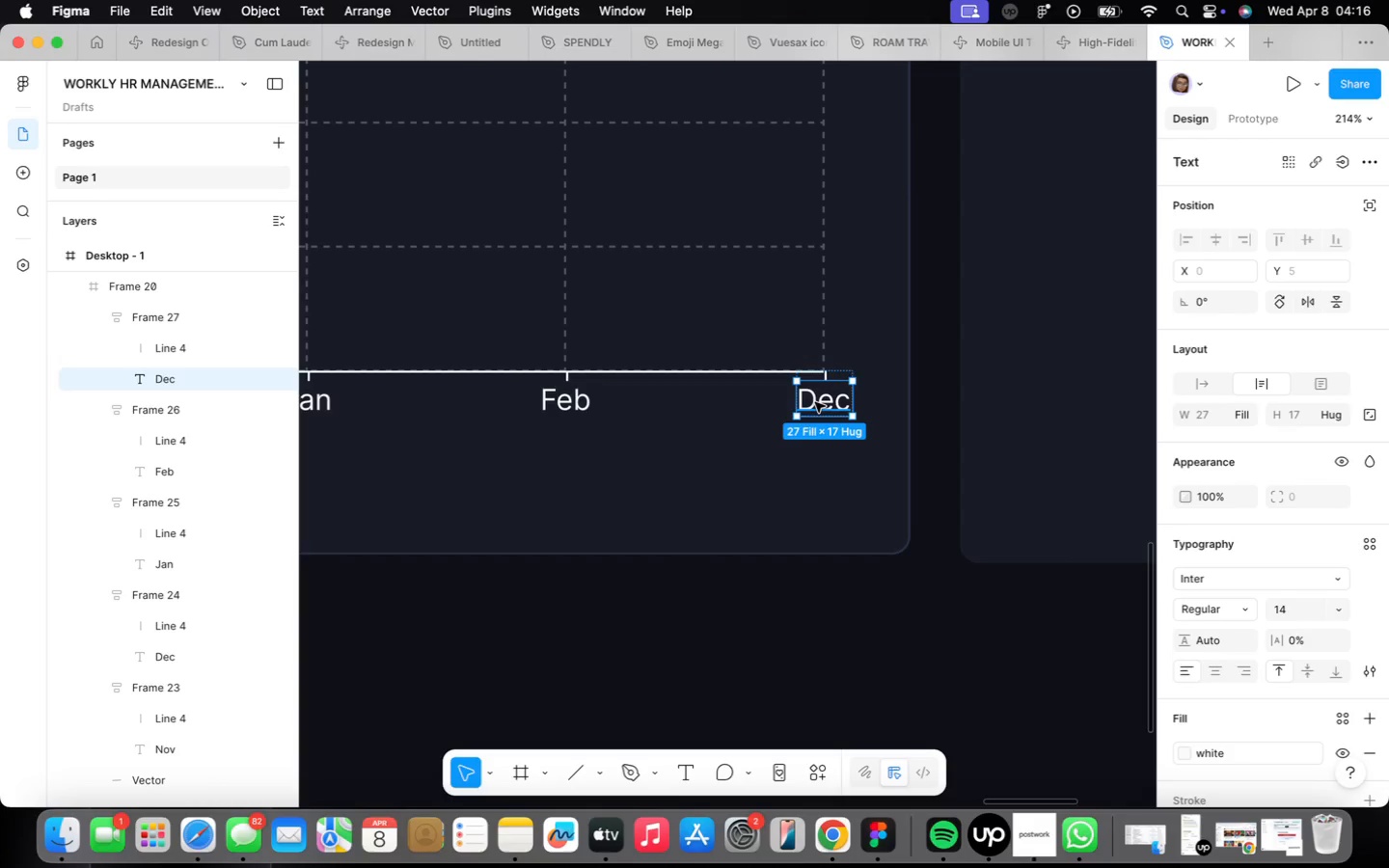 
wait(59.01)
 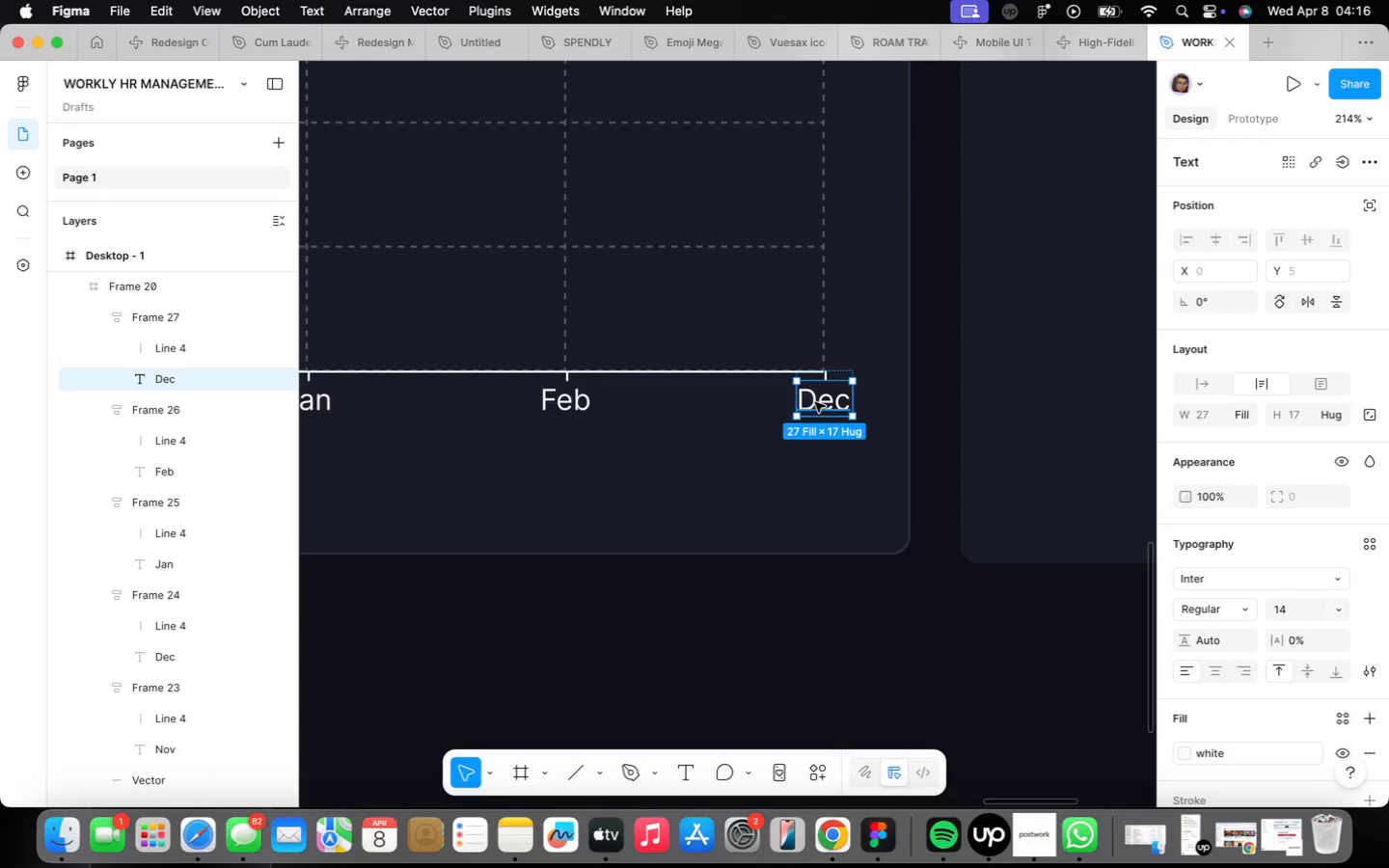 
left_click([827, 411])
 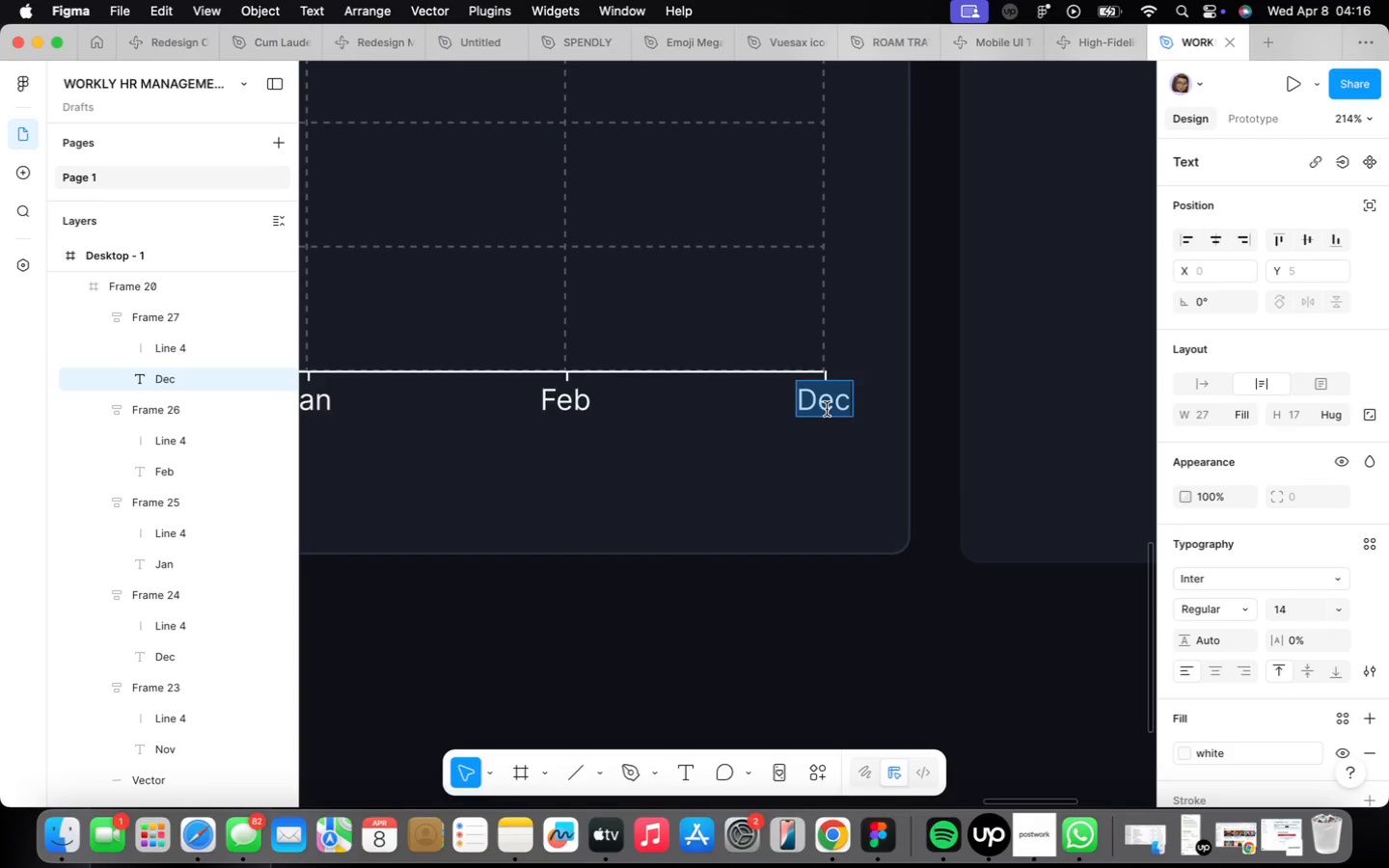 
type(March)
 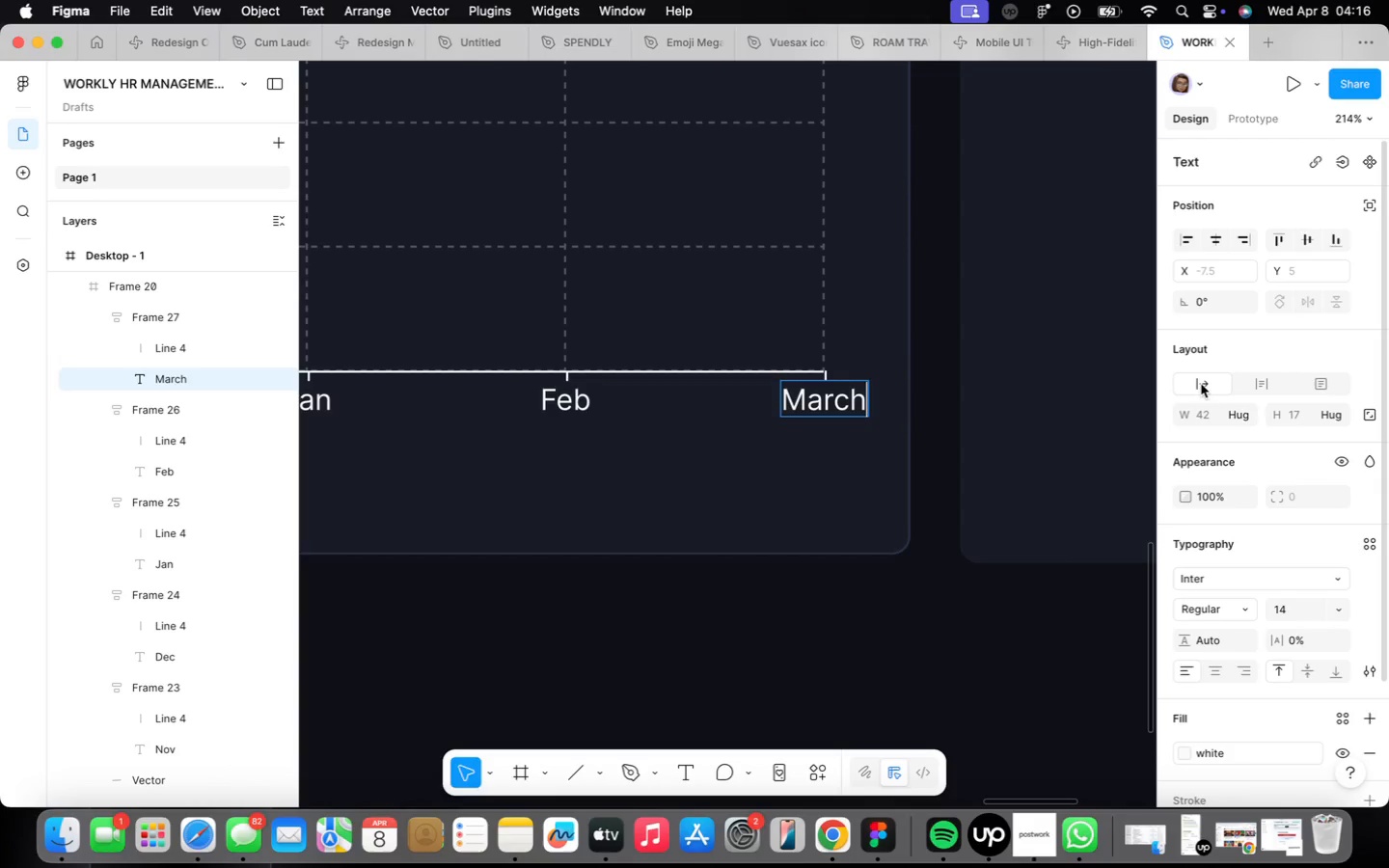 
left_click([876, 444])
 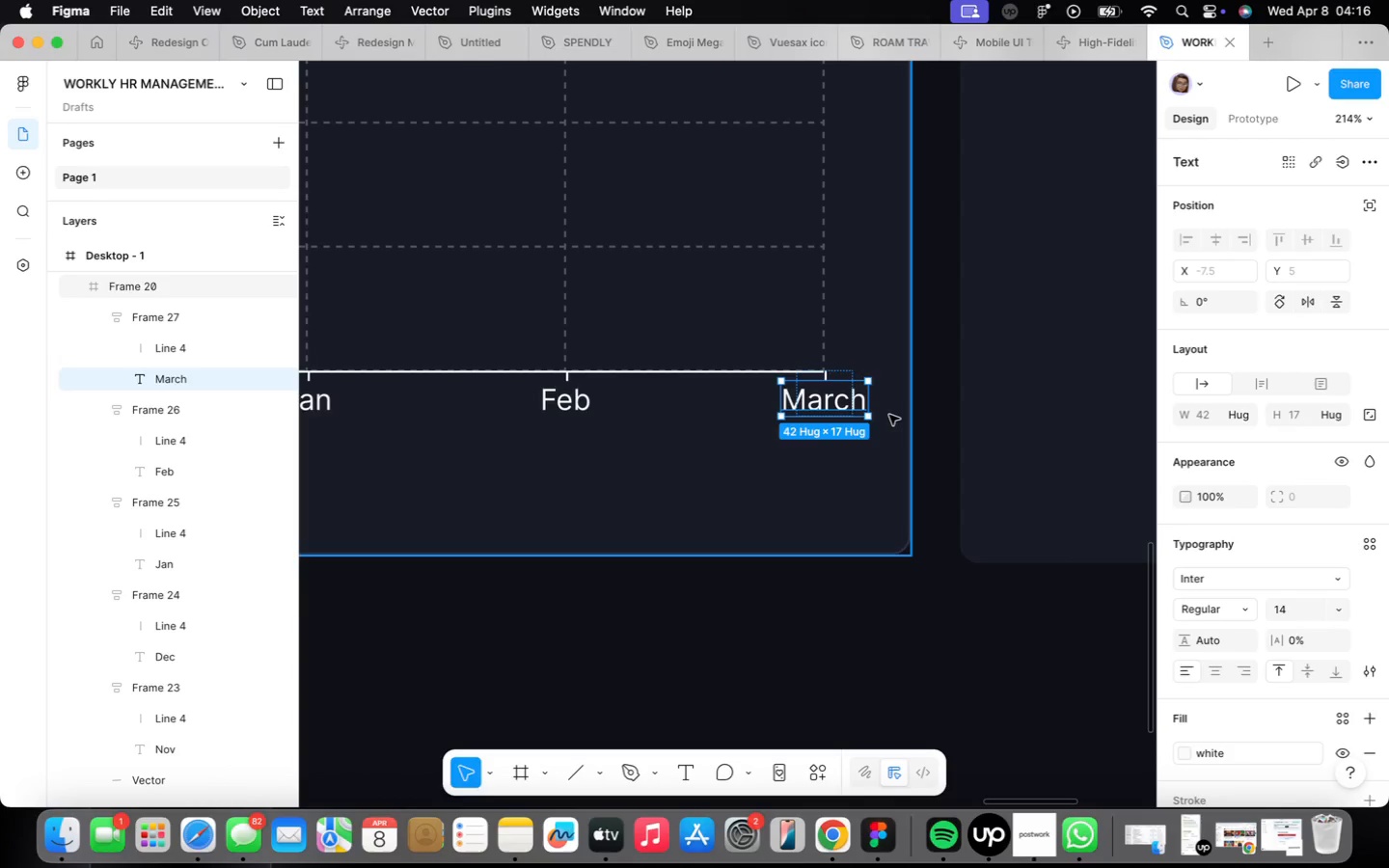 
left_click([885, 423])
 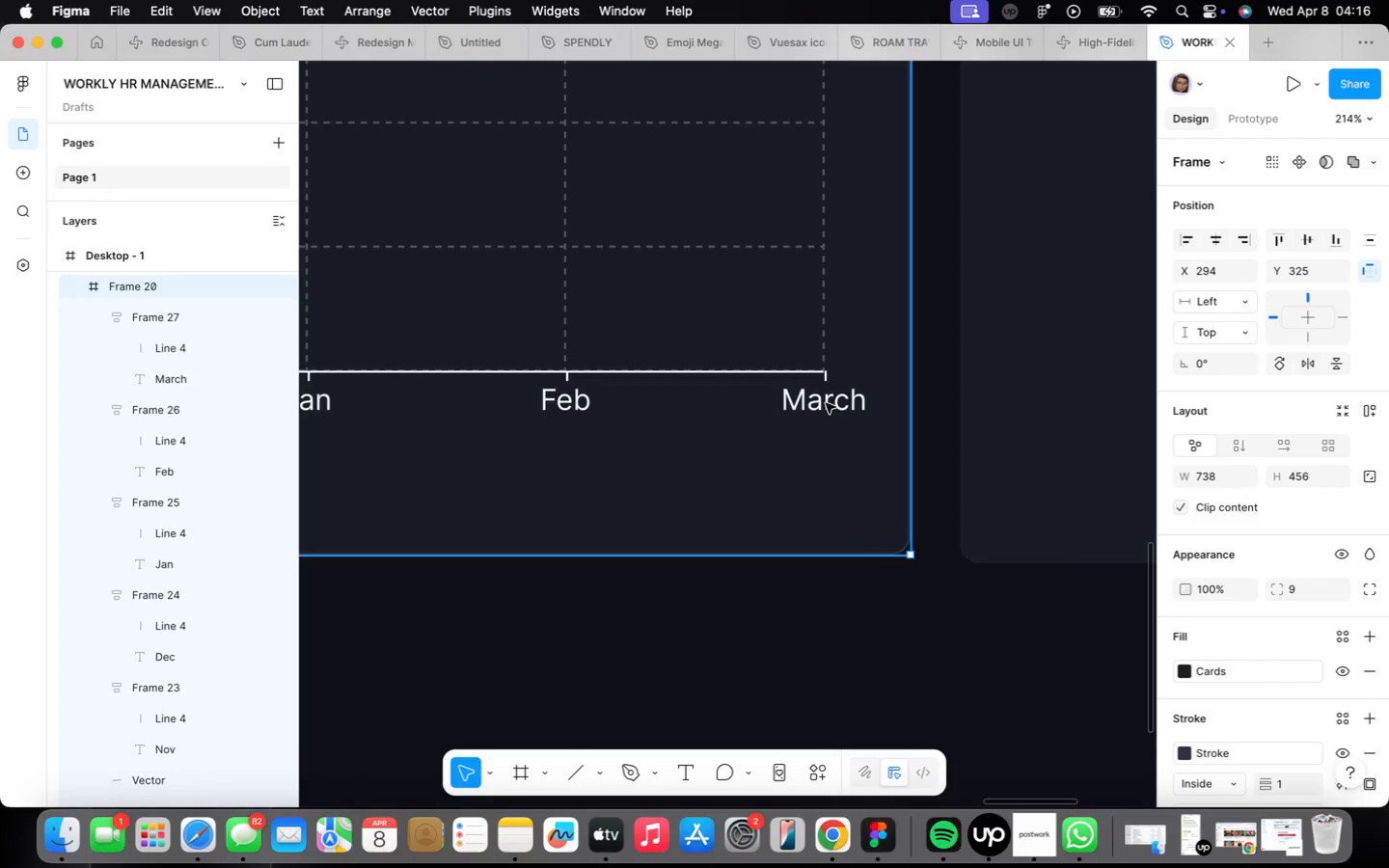 
scroll: coordinate [704, 483], scroll_direction: down, amount: 14.0
 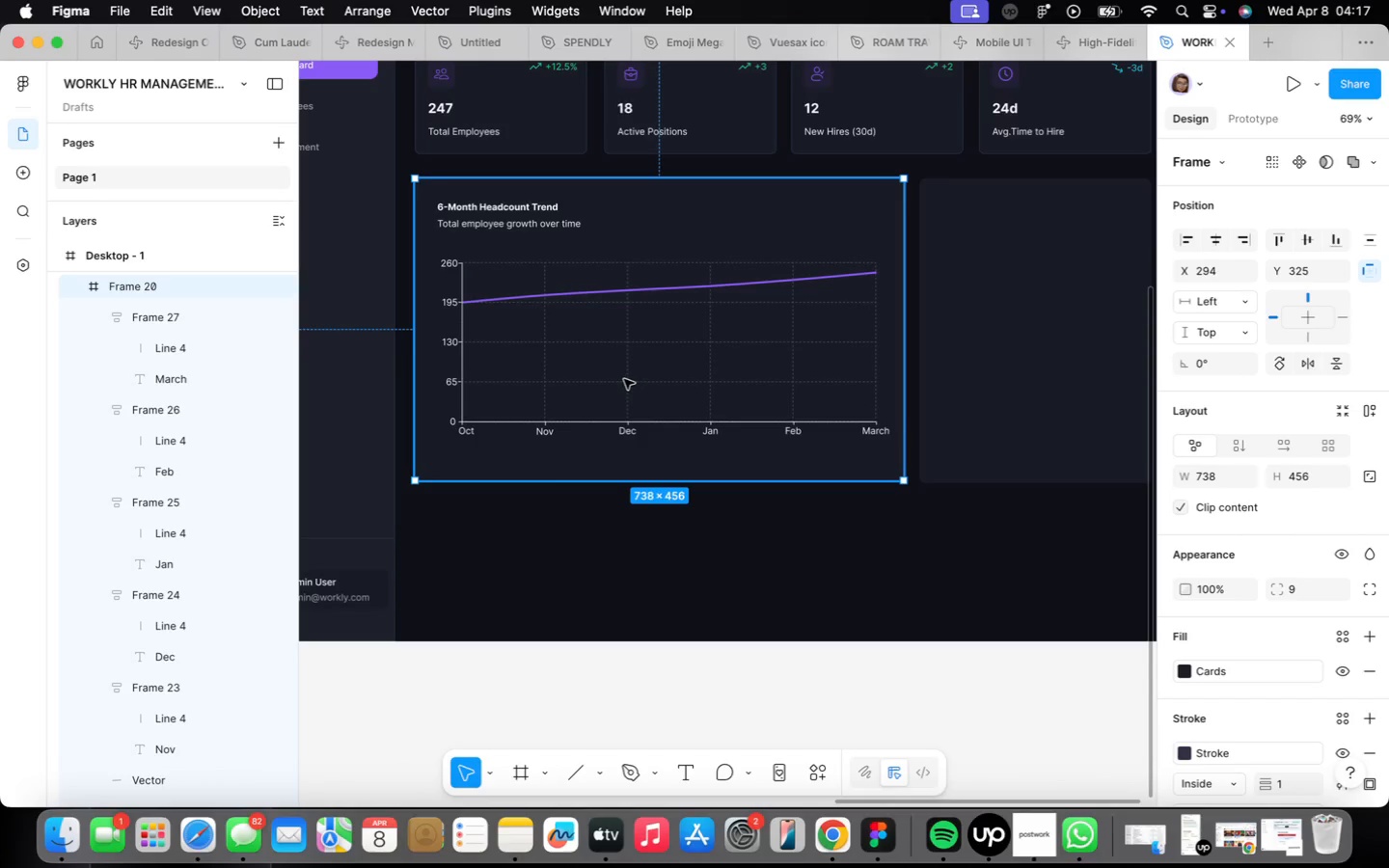 
wait(30.44)
 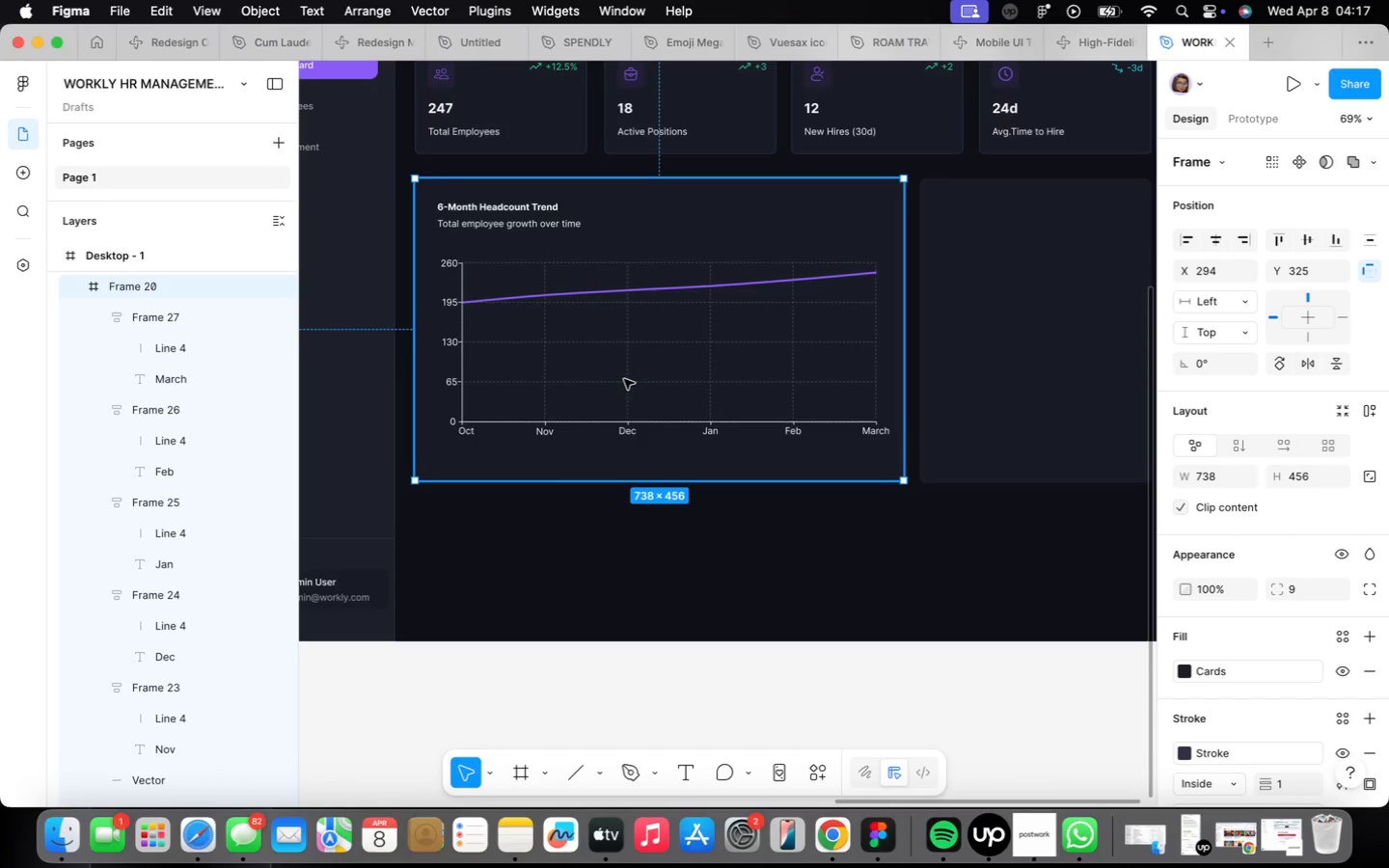 
left_click([747, 524])
 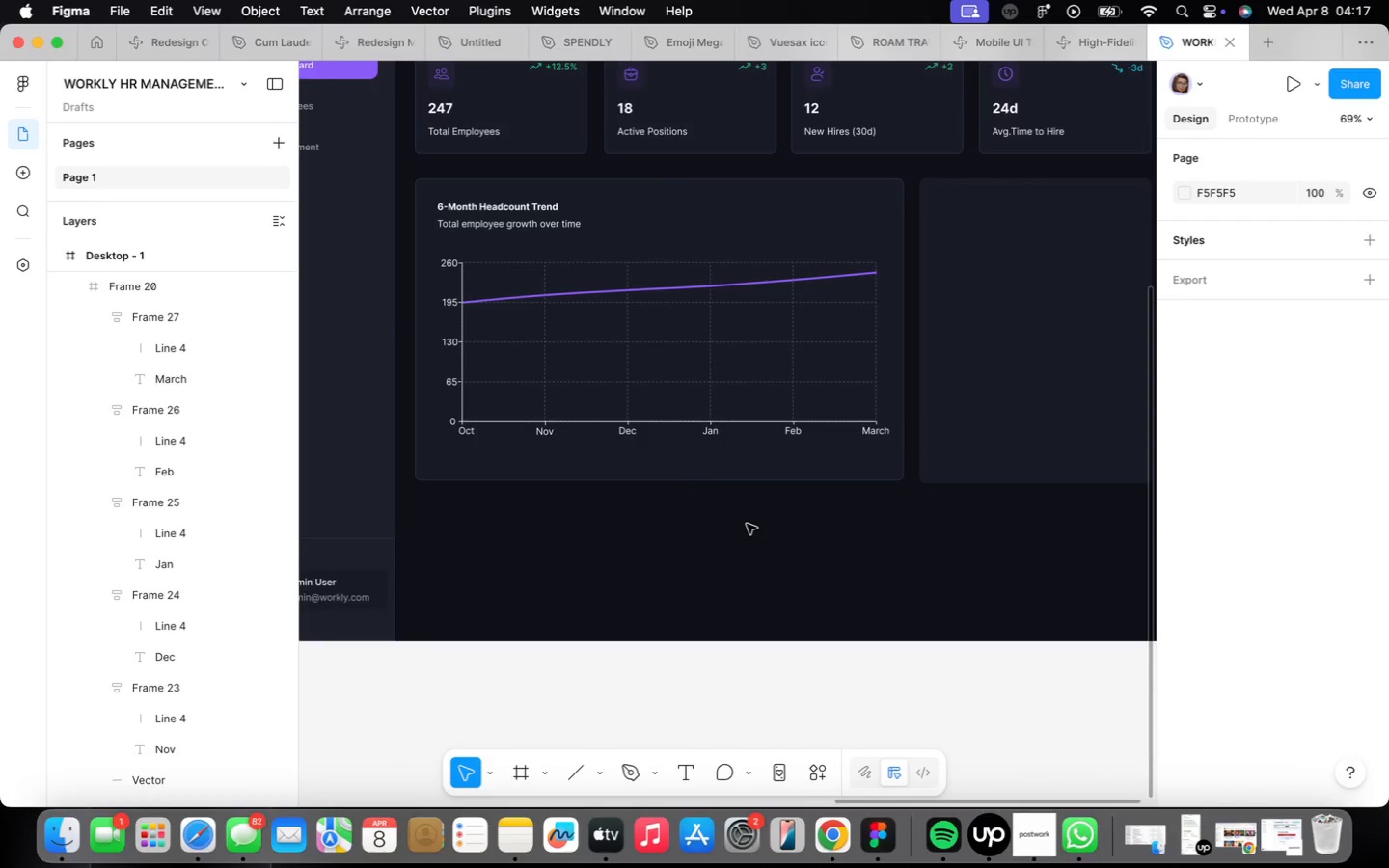 
scroll: coordinate [747, 524], scroll_direction: down, amount: 5.0
 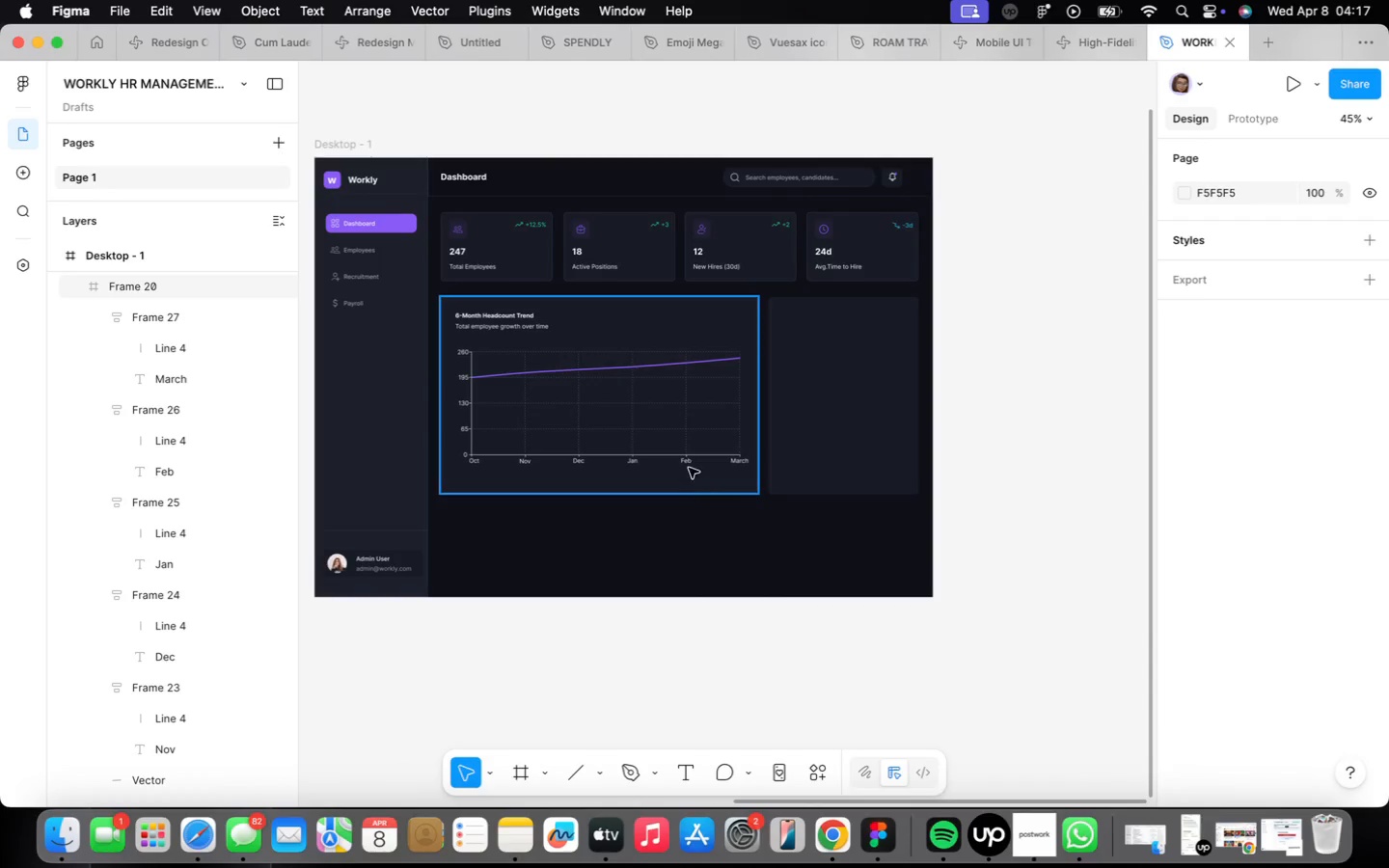 
scroll: coordinate [609, 382], scroll_direction: up, amount: 3.0
 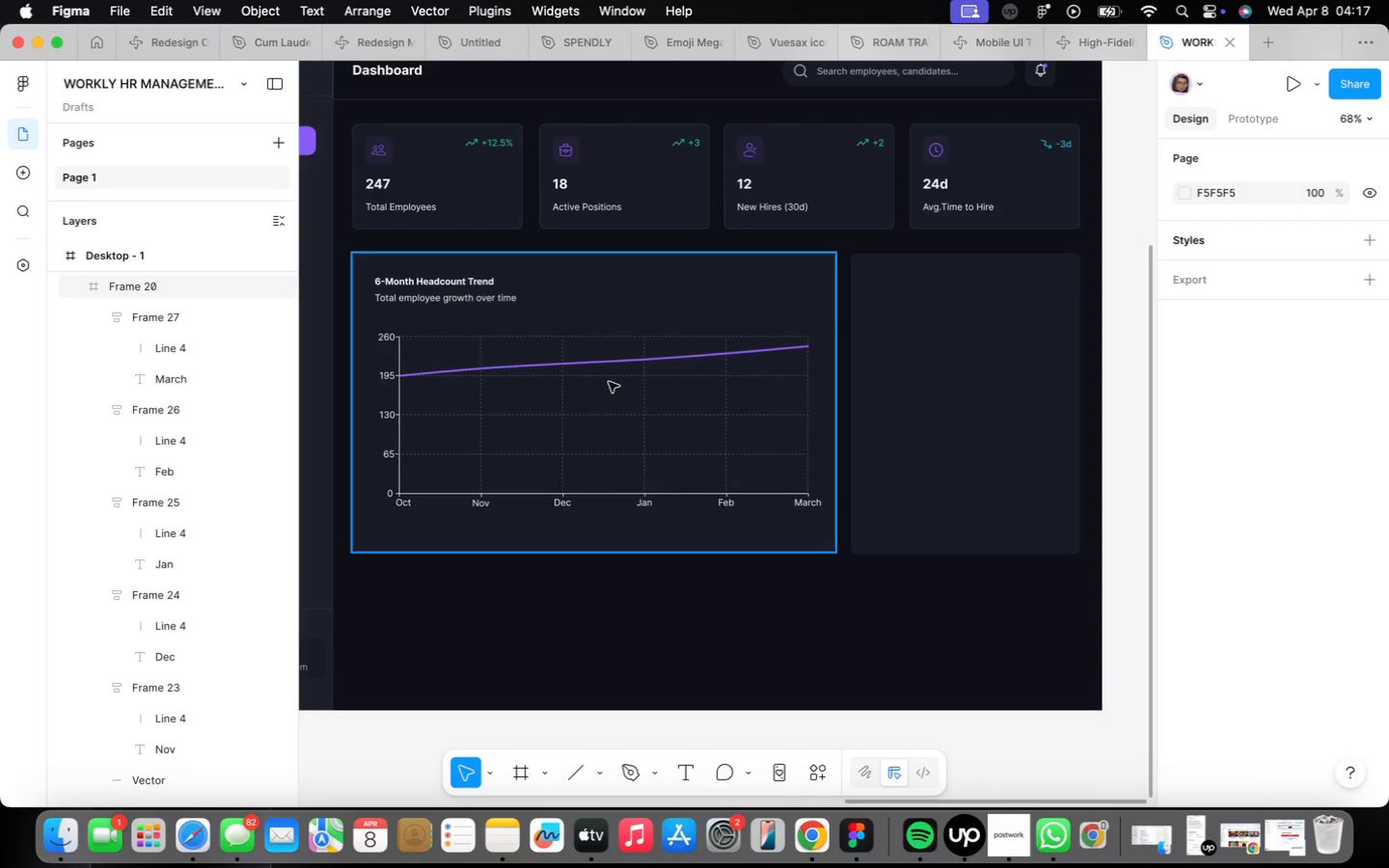 
wait(15.87)
 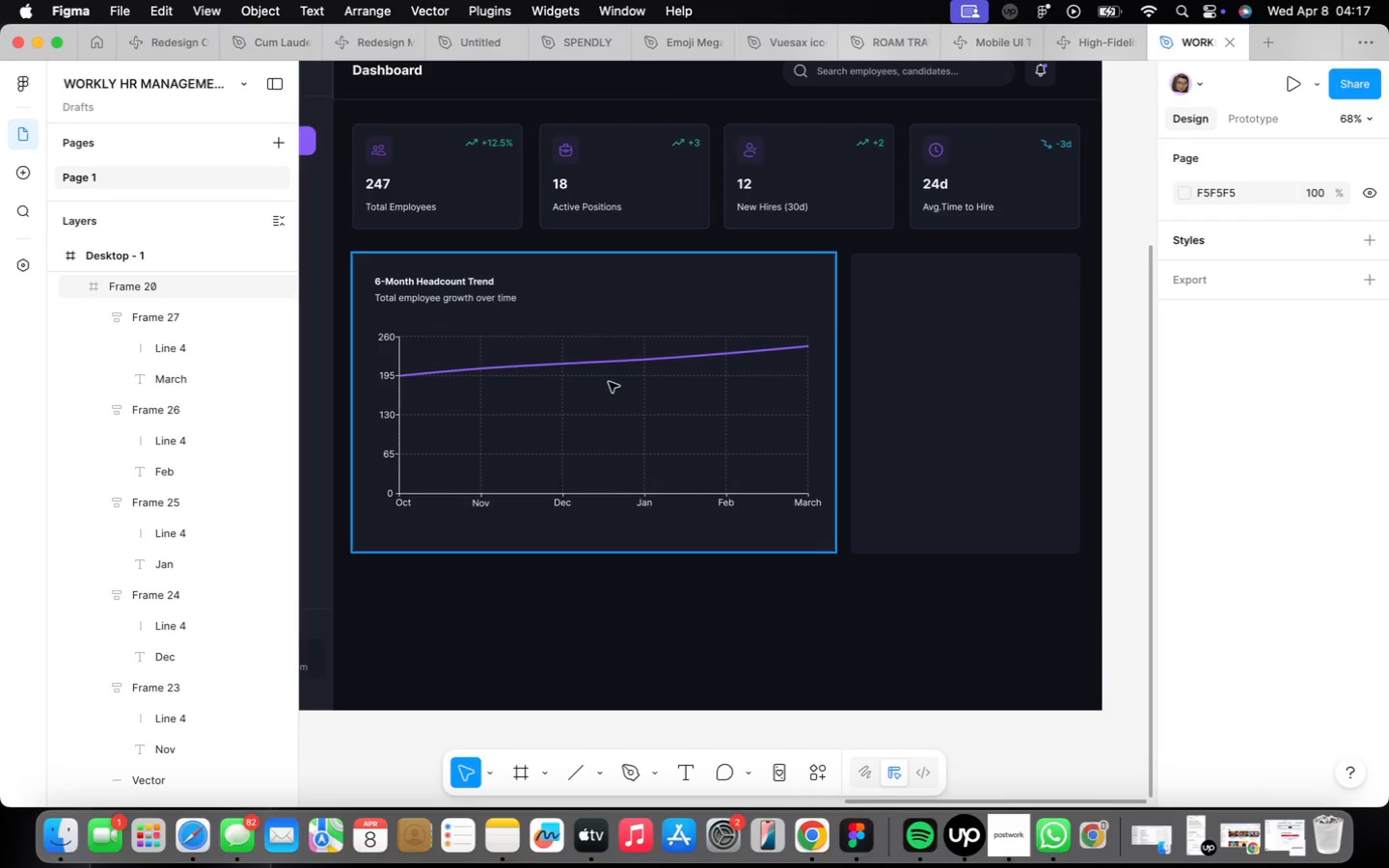 
scroll: coordinate [417, 297], scroll_direction: down, amount: 4.0
 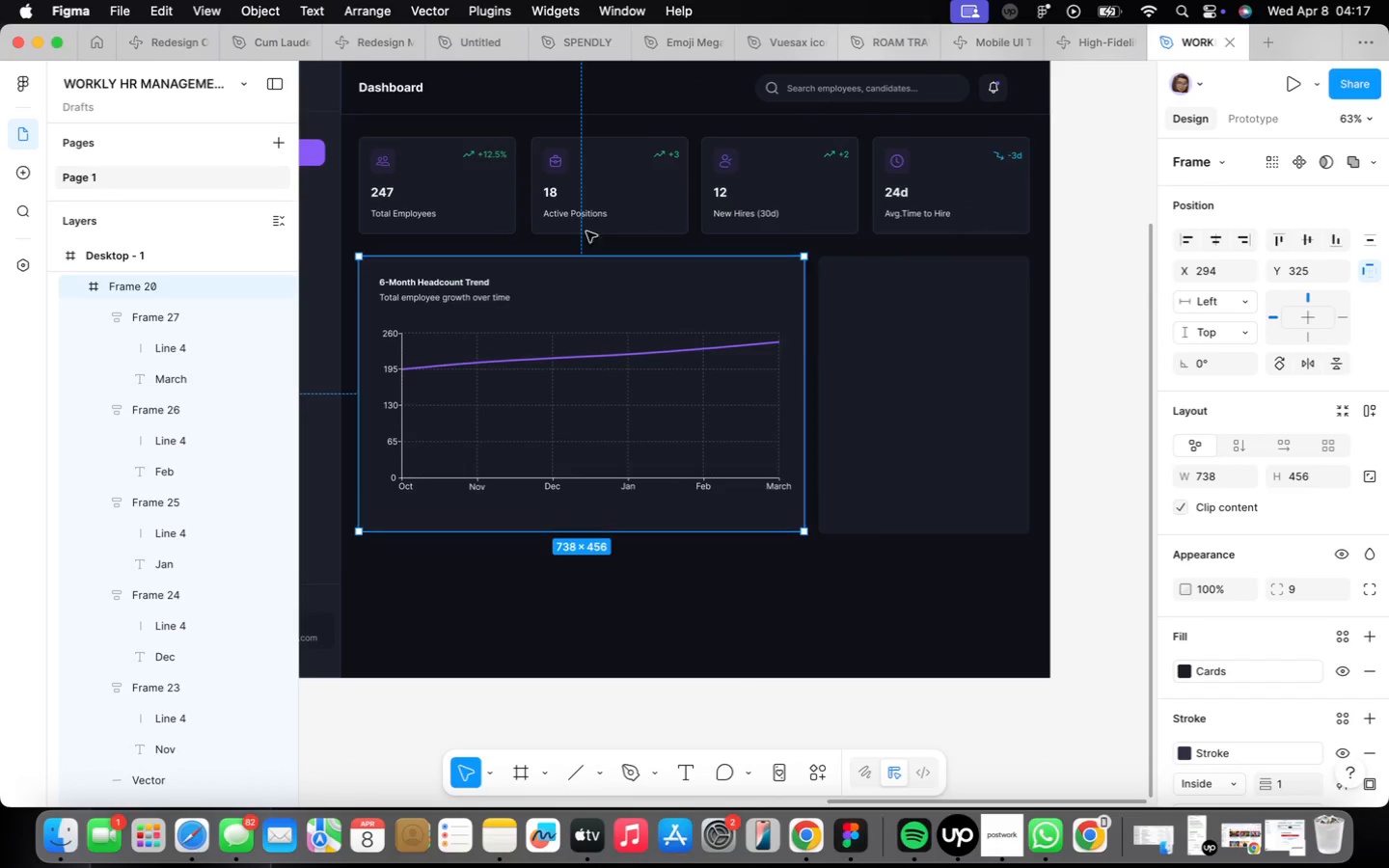 
left_click([460, 195])
 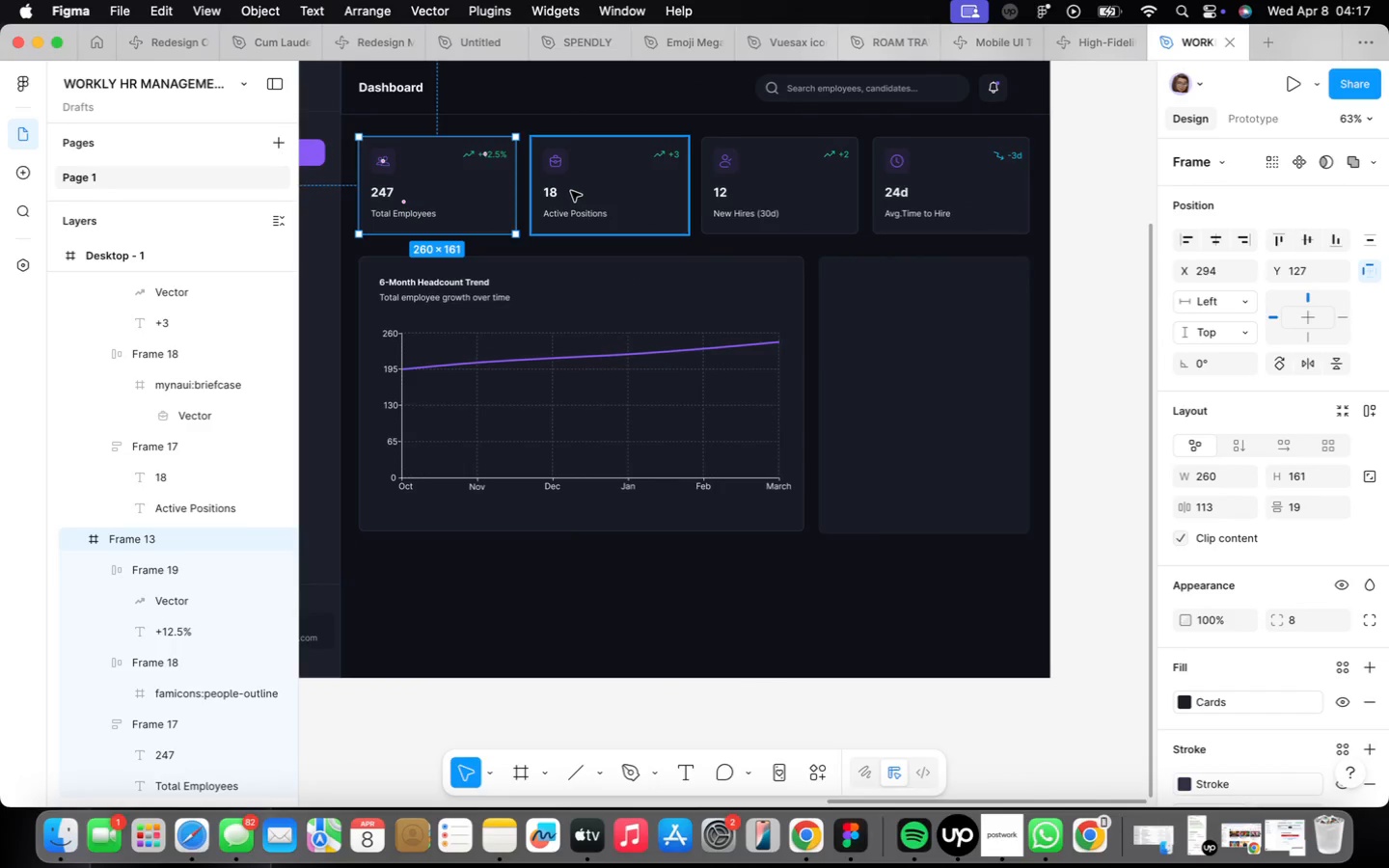 
hold_key(key=ShiftLeft, duration=1.98)
left_click([571, 190])
 